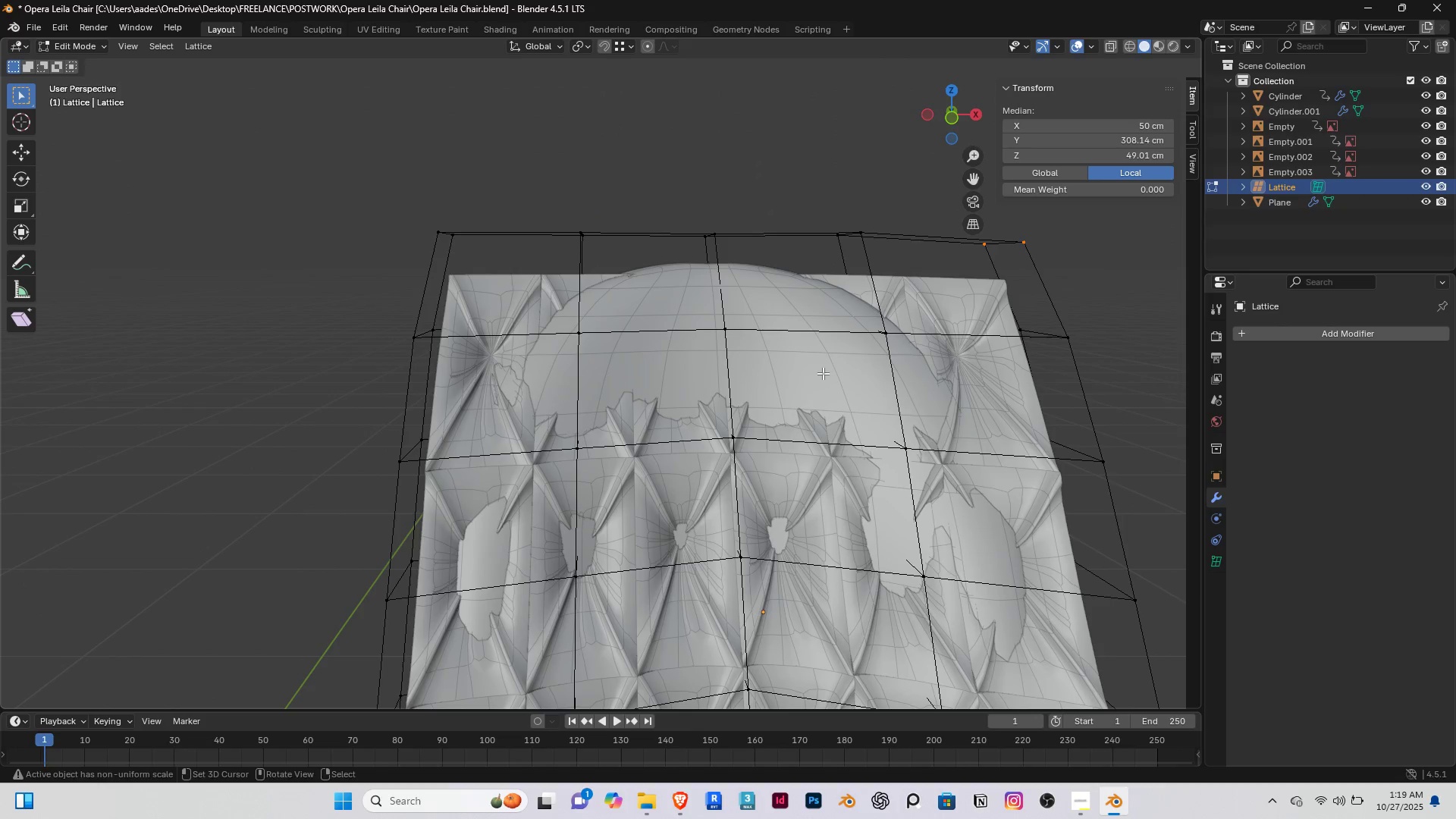 
right_click([824, 373])
 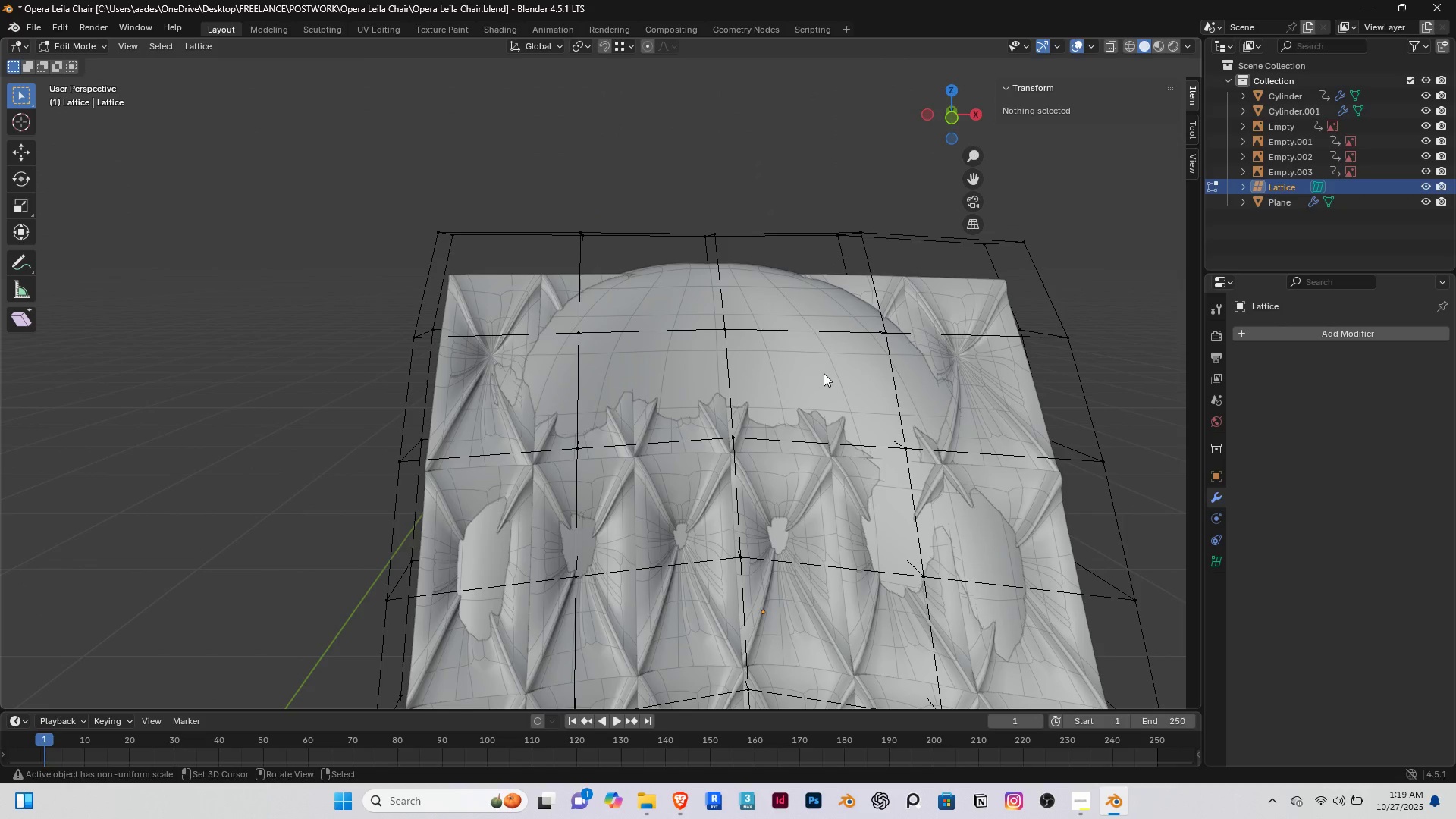 
key(Tab)
 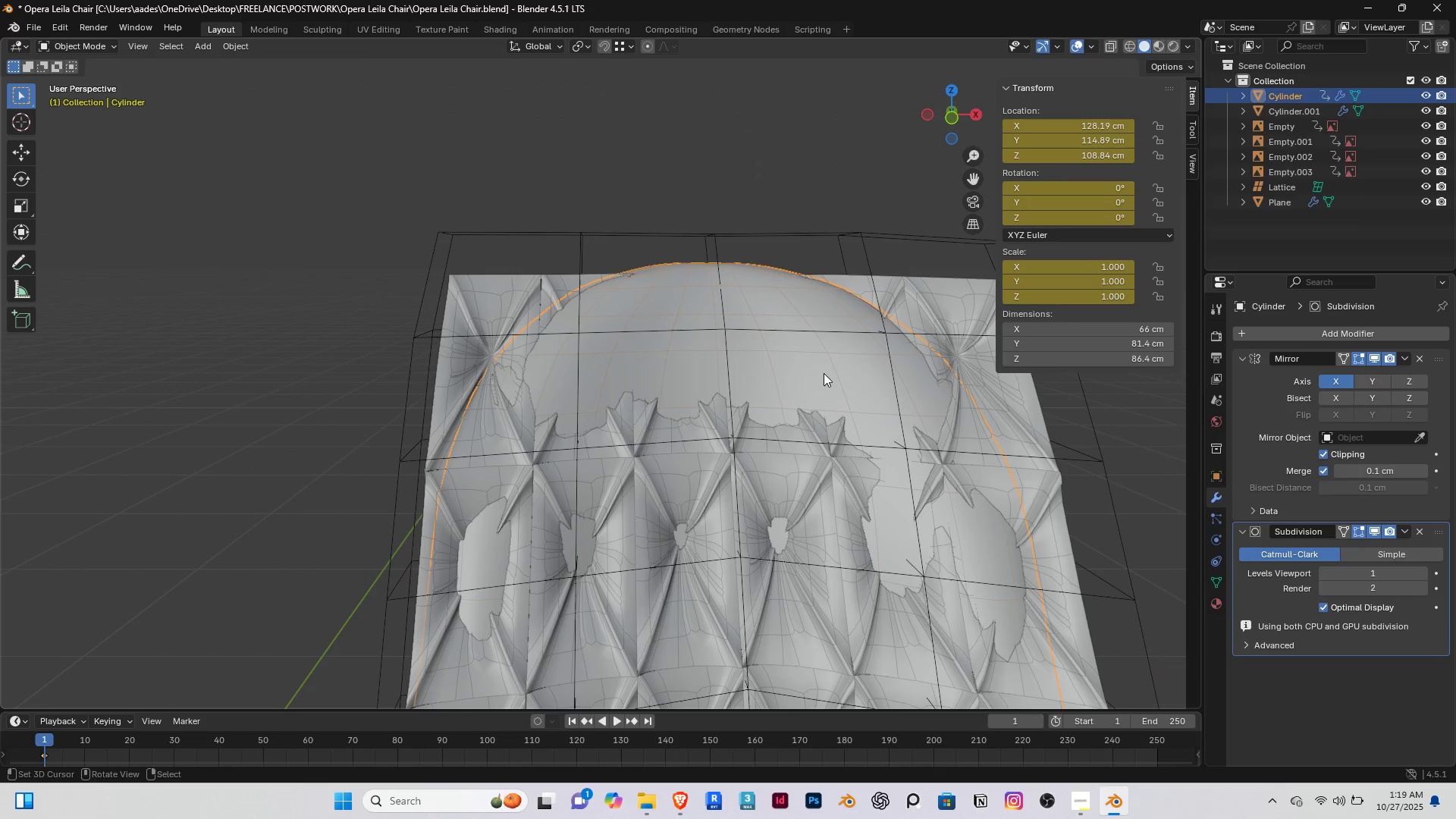 
right_click([824, 373])
 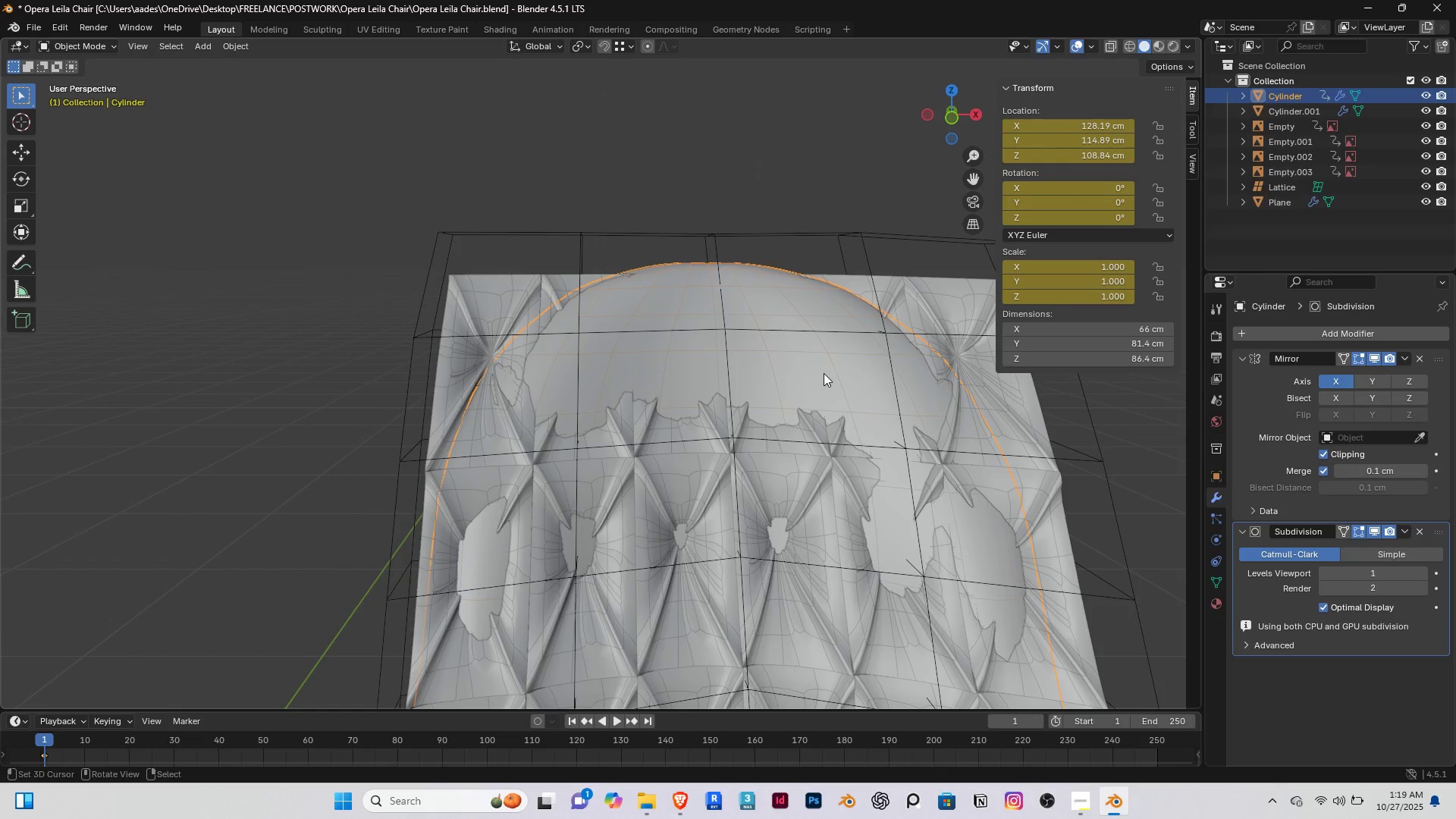 
key(Slash)
 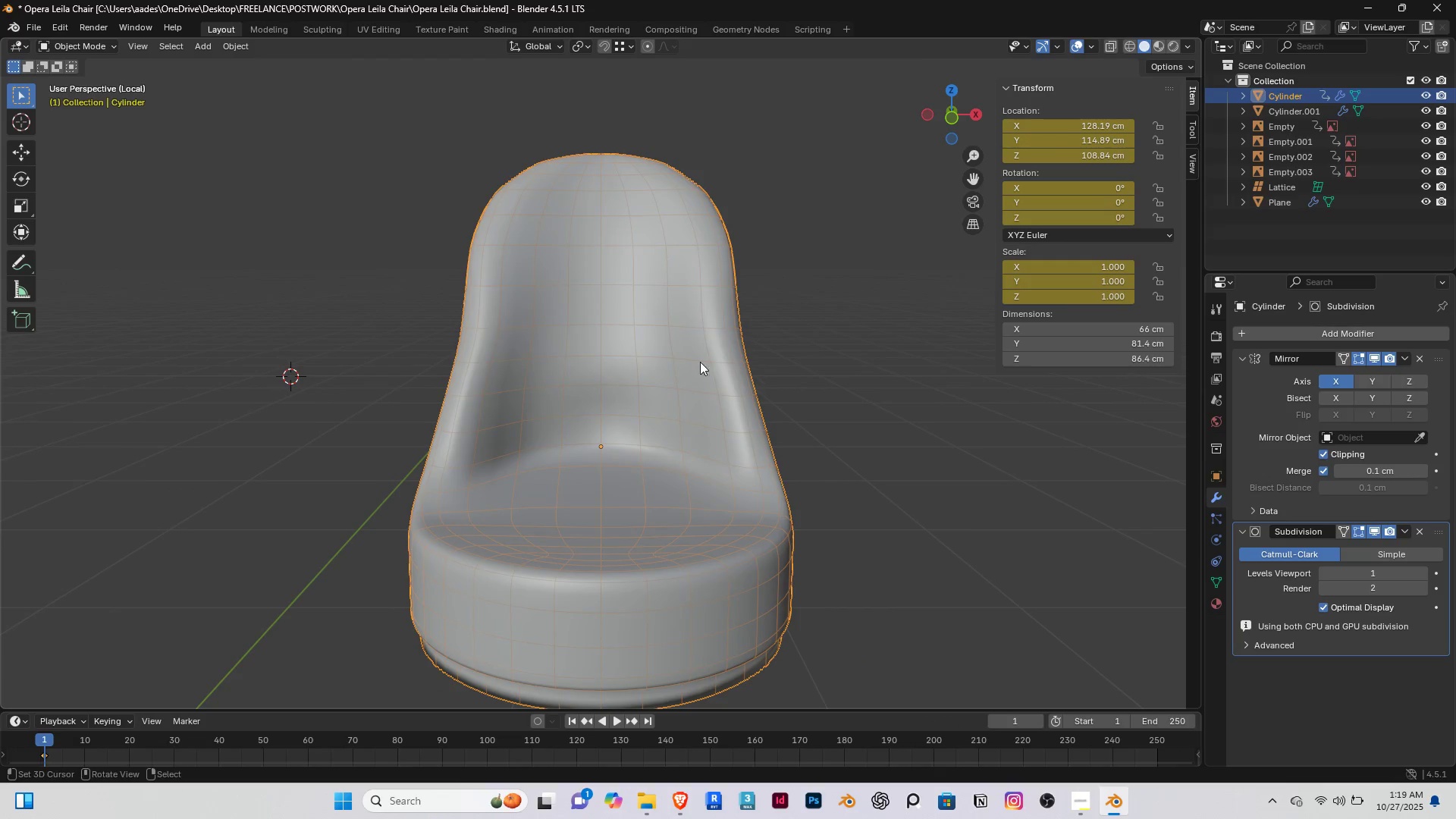 
scroll: coordinate [673, 361], scroll_direction: up, amount: 2.0
 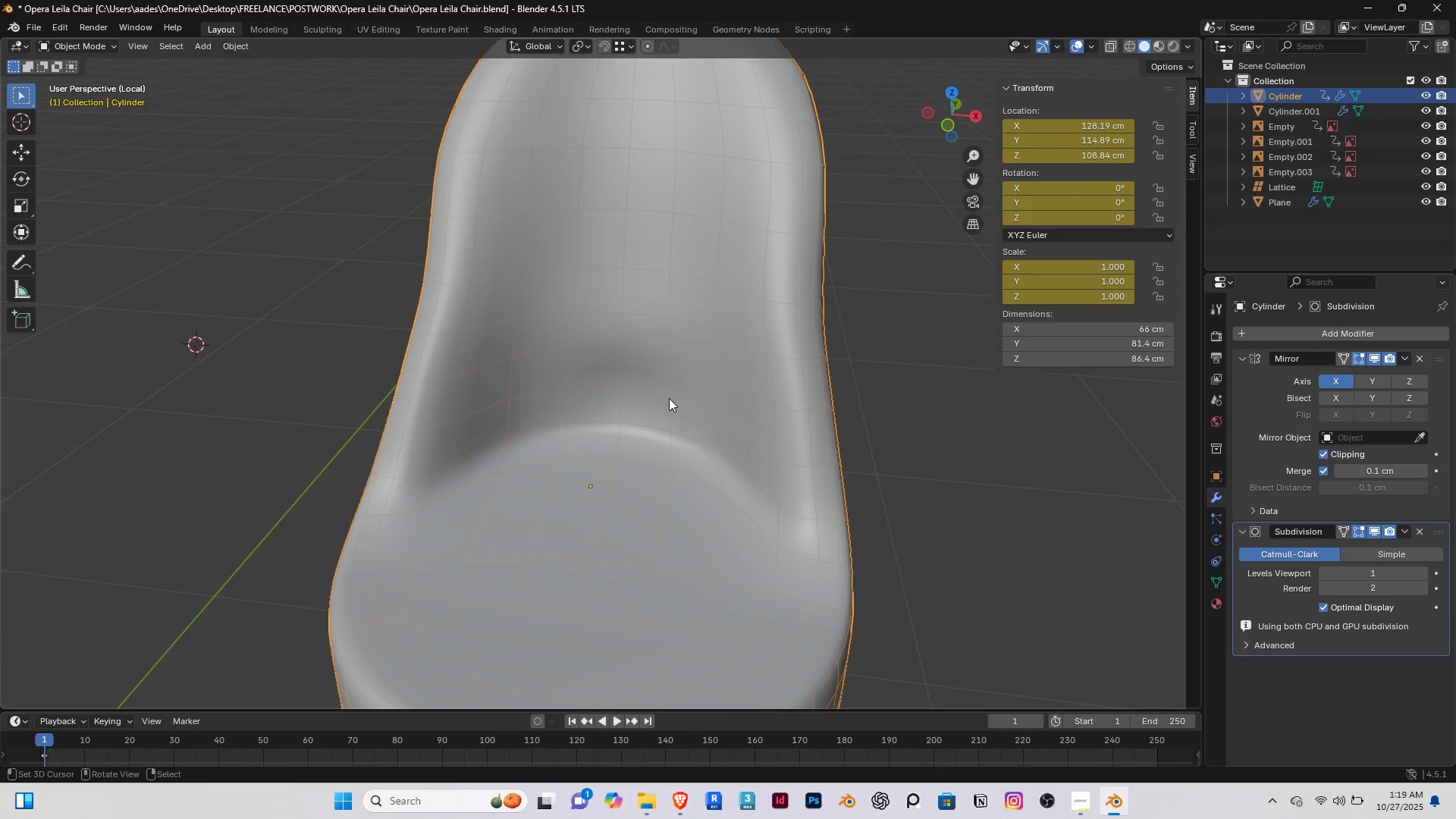 
key(Tab)
 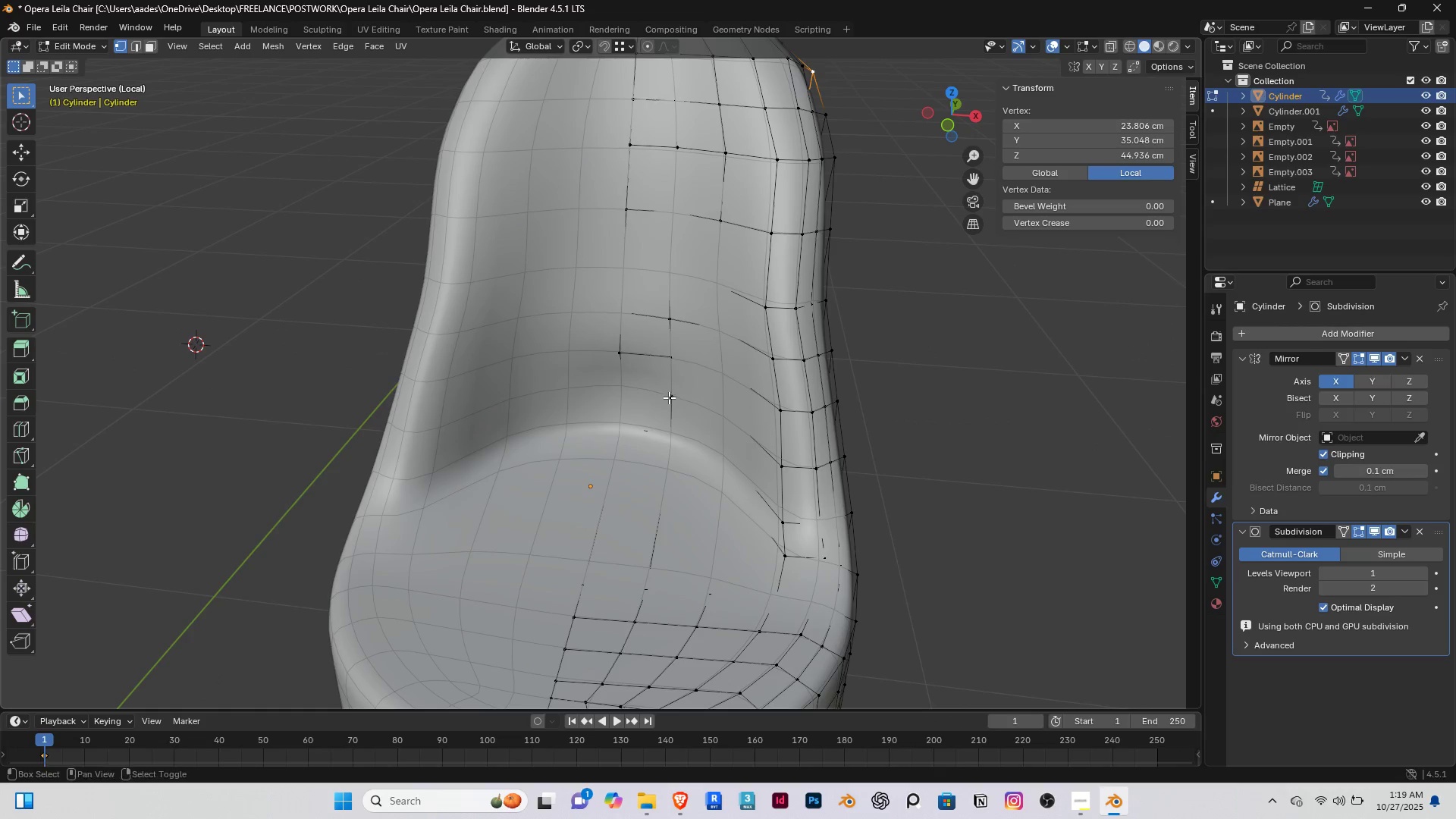 
hold_key(key=ShiftRight, duration=0.4)
 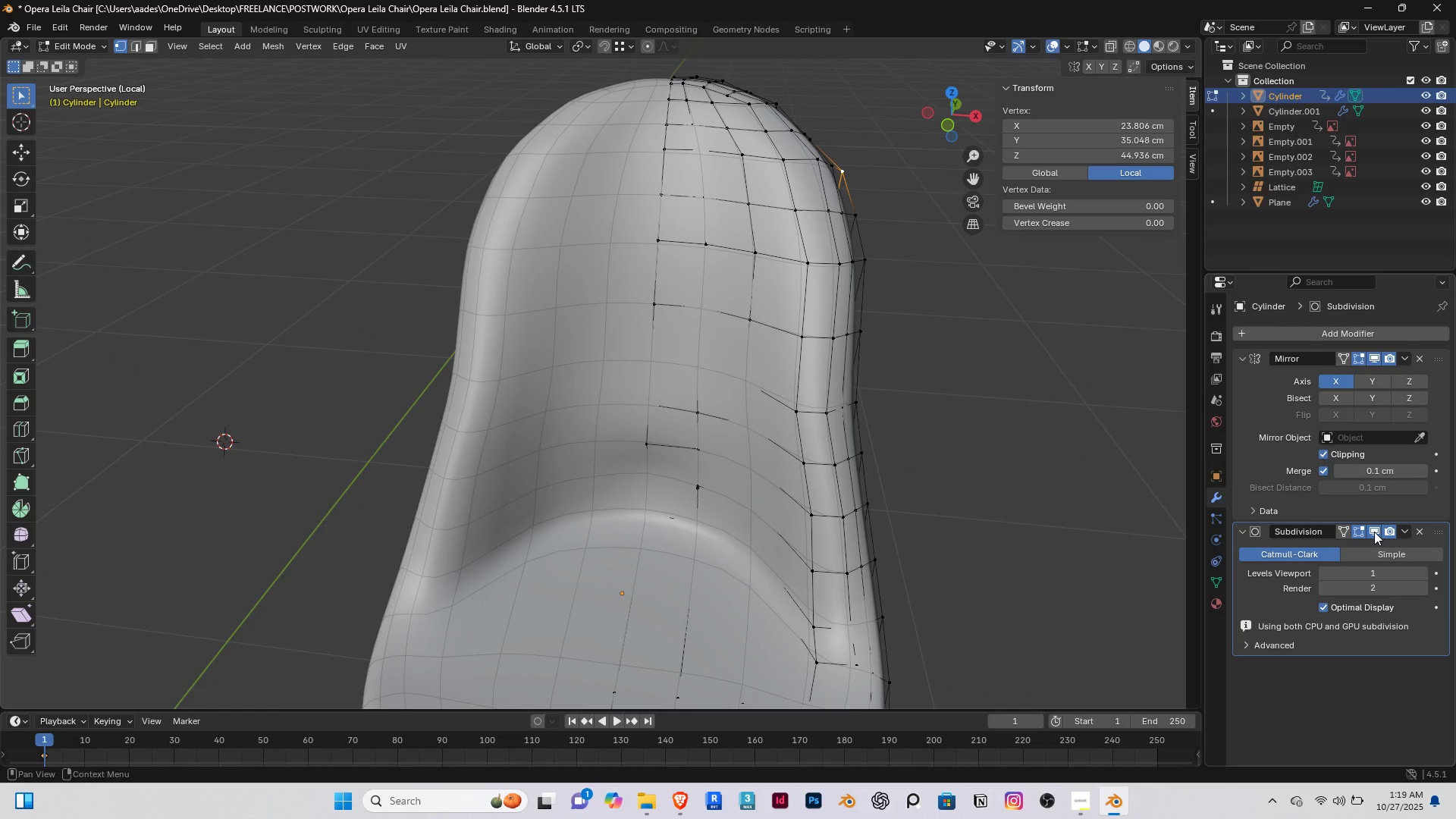 
left_click([1370, 528])
 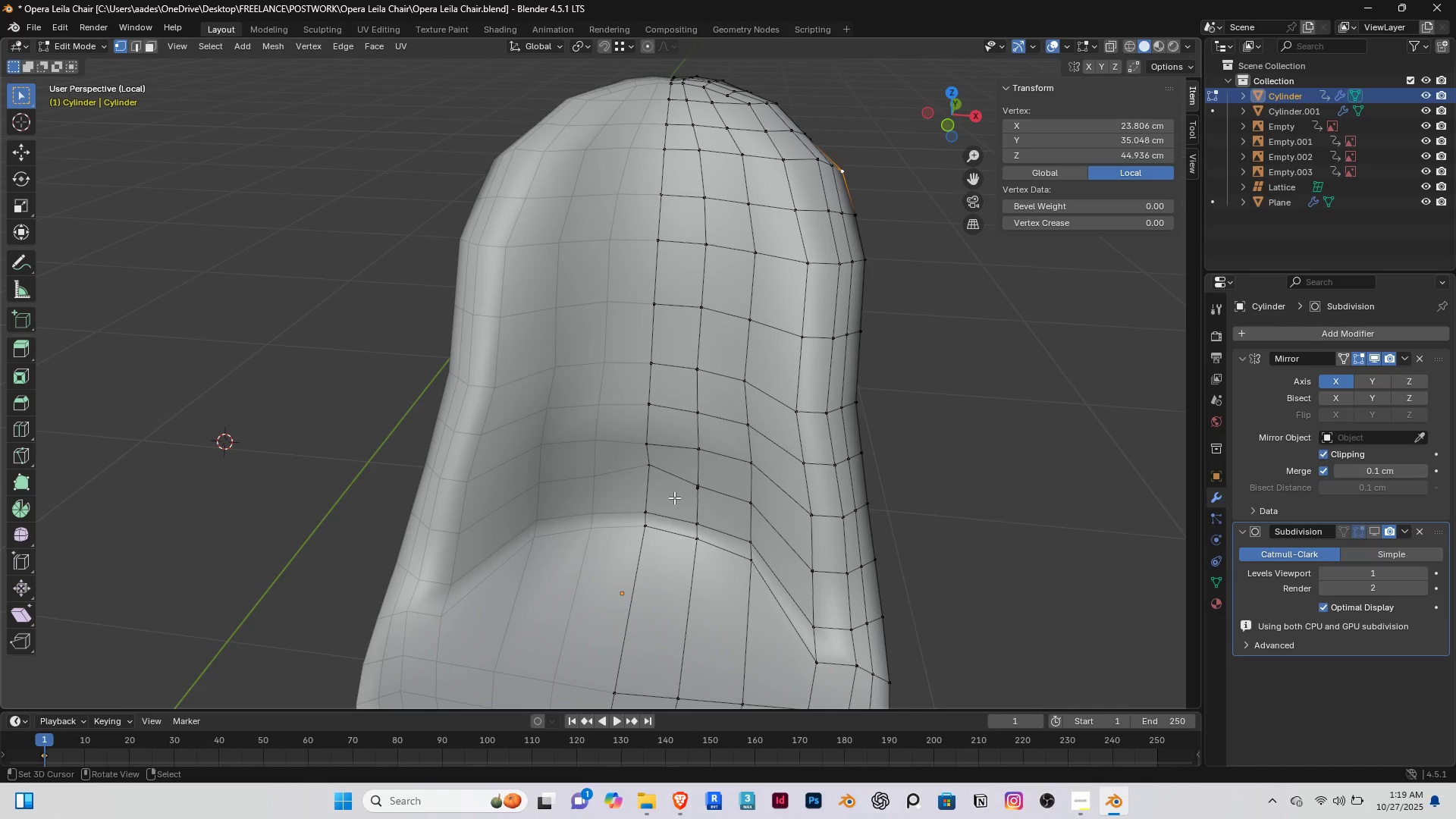 
key(3)
 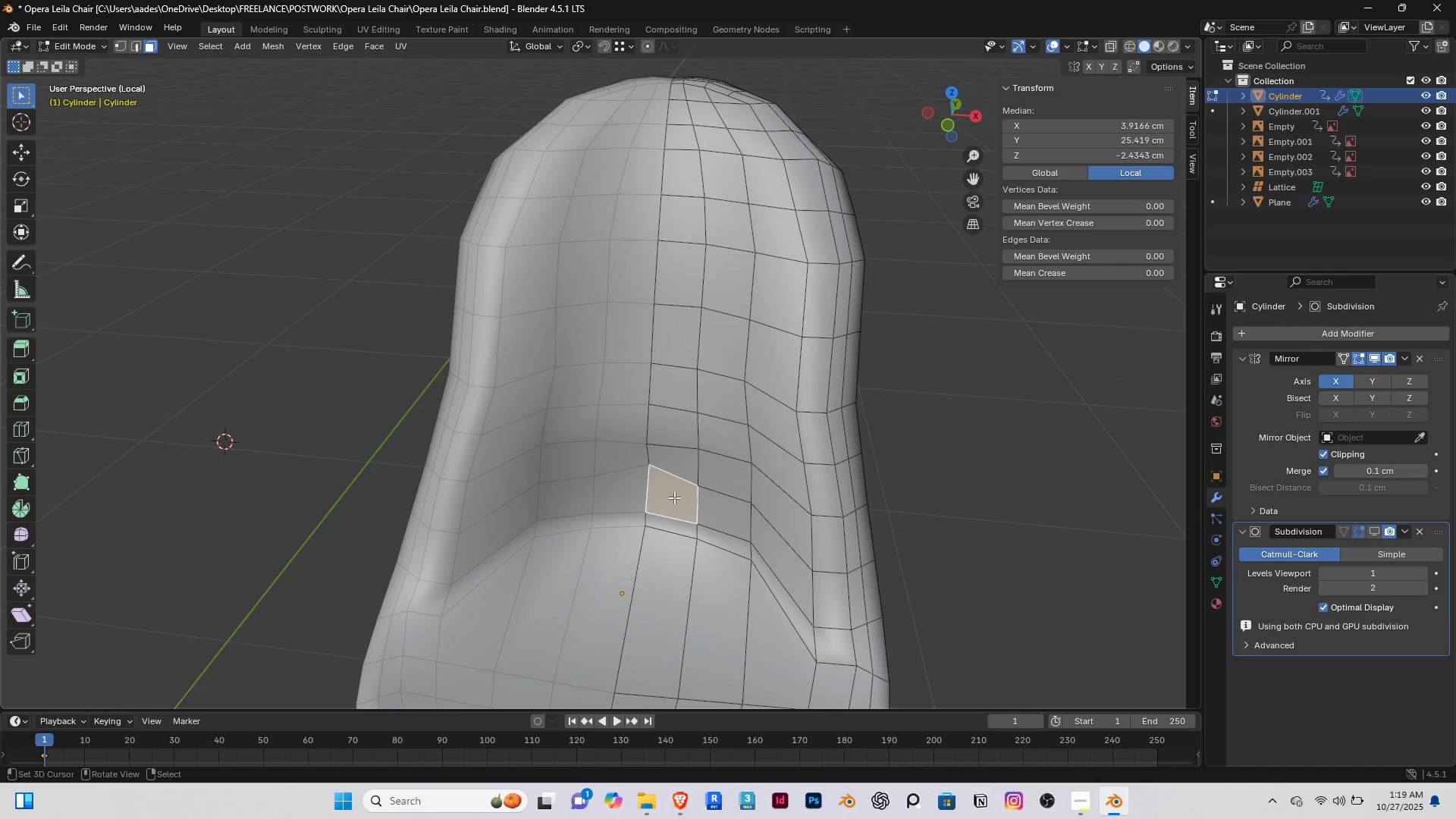 
right_click([674, 497])
 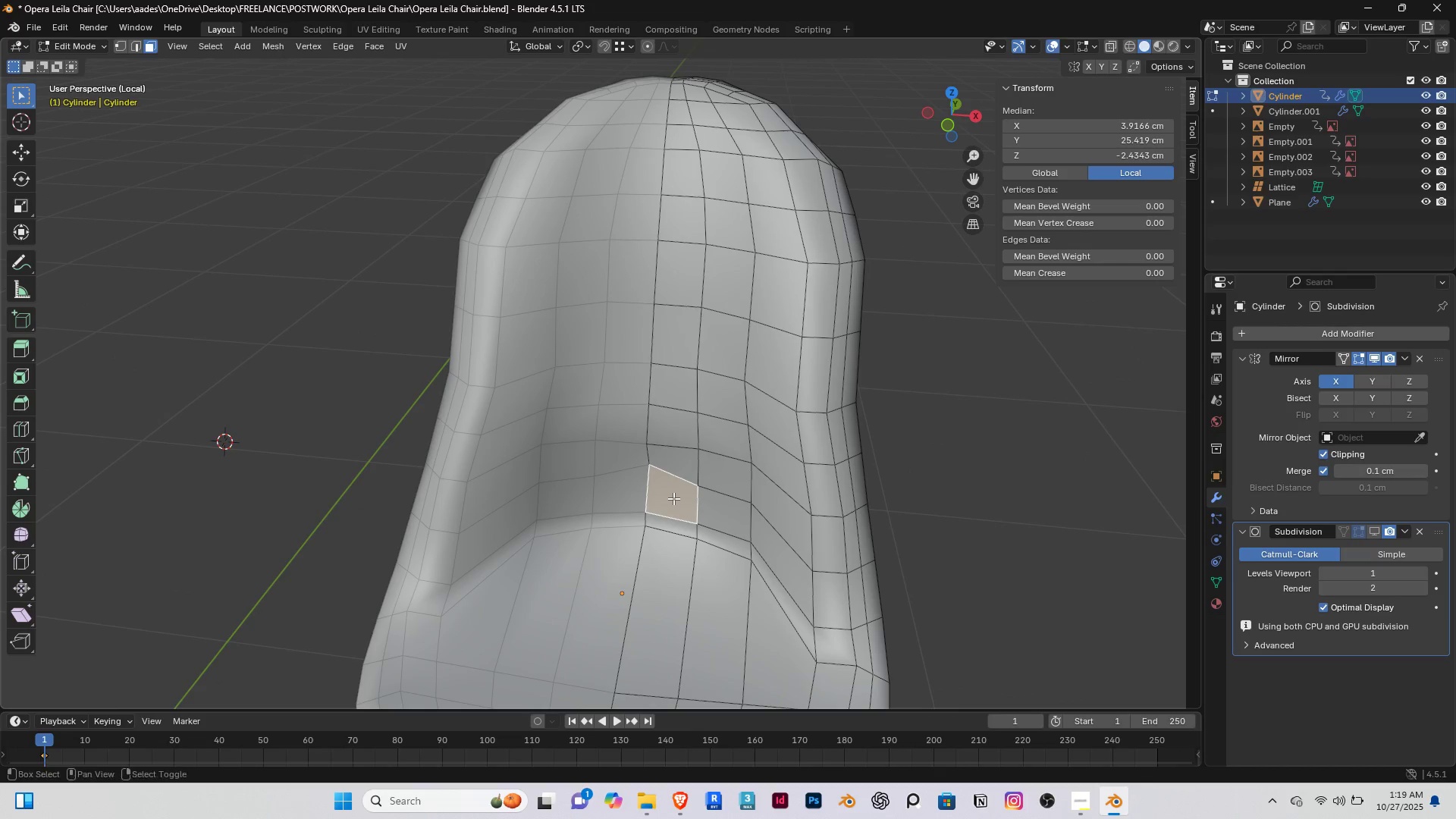 
hold_key(key=ShiftRight, duration=1.54)
right_click([680, 465])
 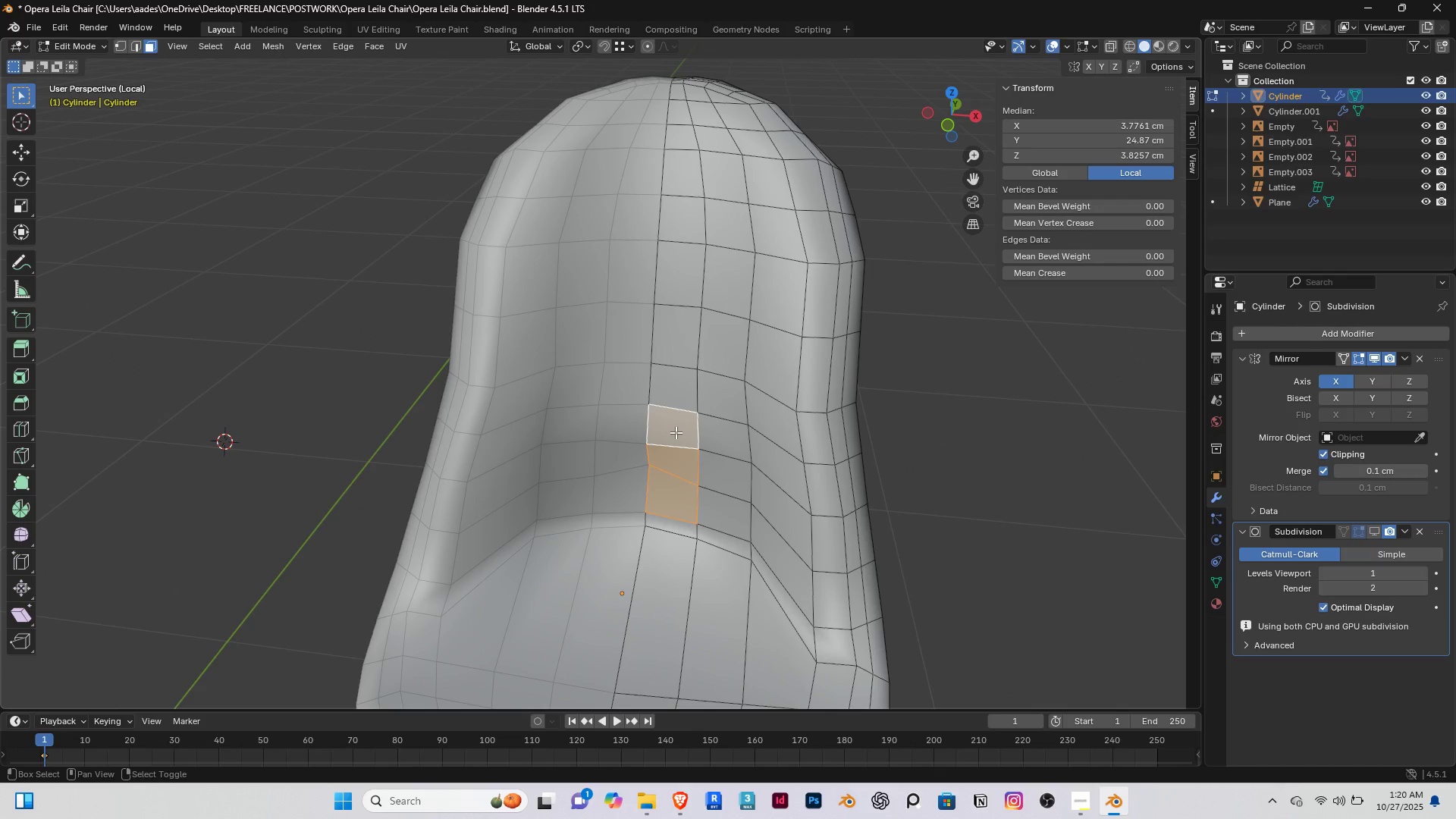 
right_click([676, 432])
 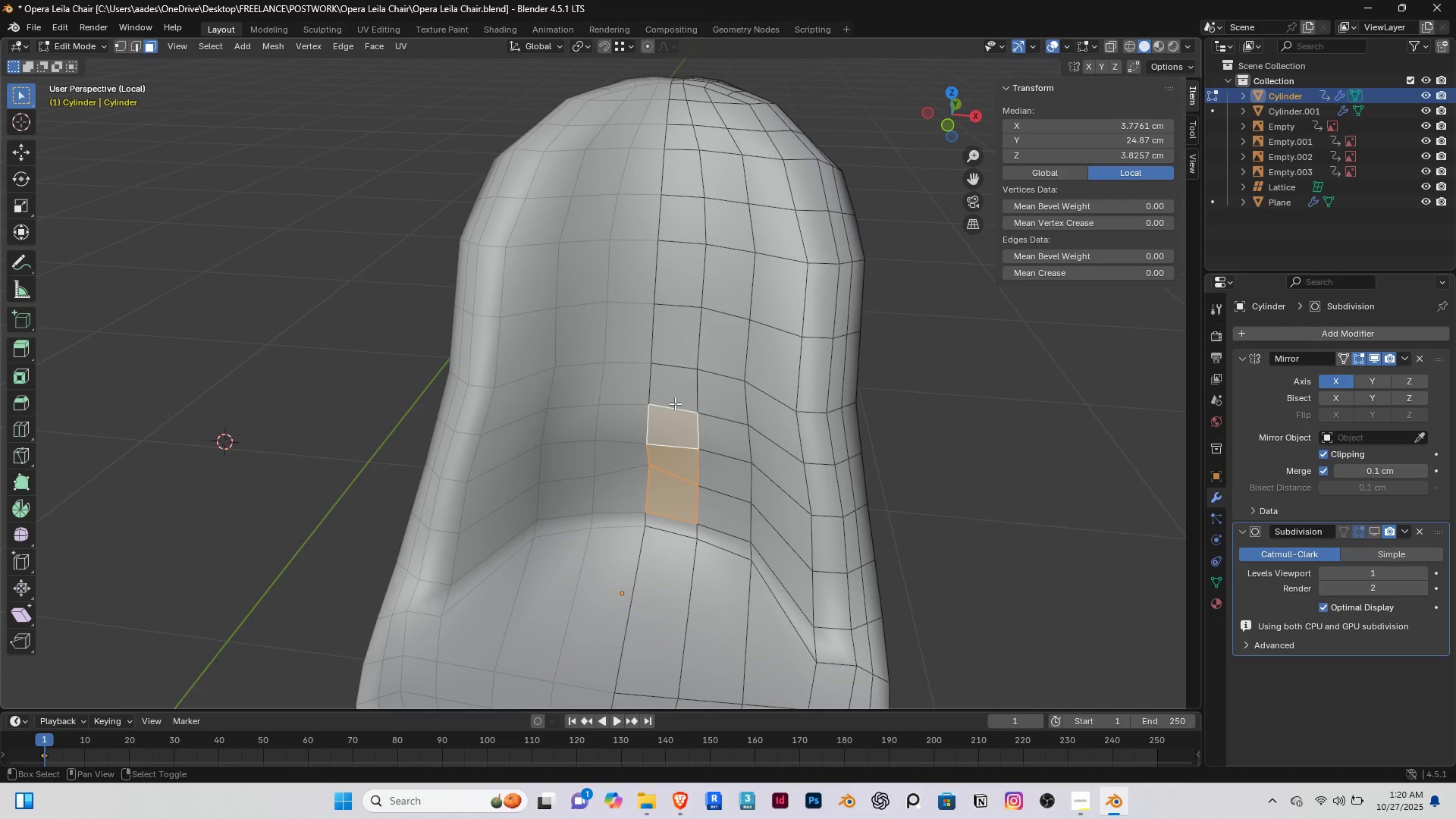 
hold_key(key=ShiftRight, duration=0.65)
right_click([675, 397])
 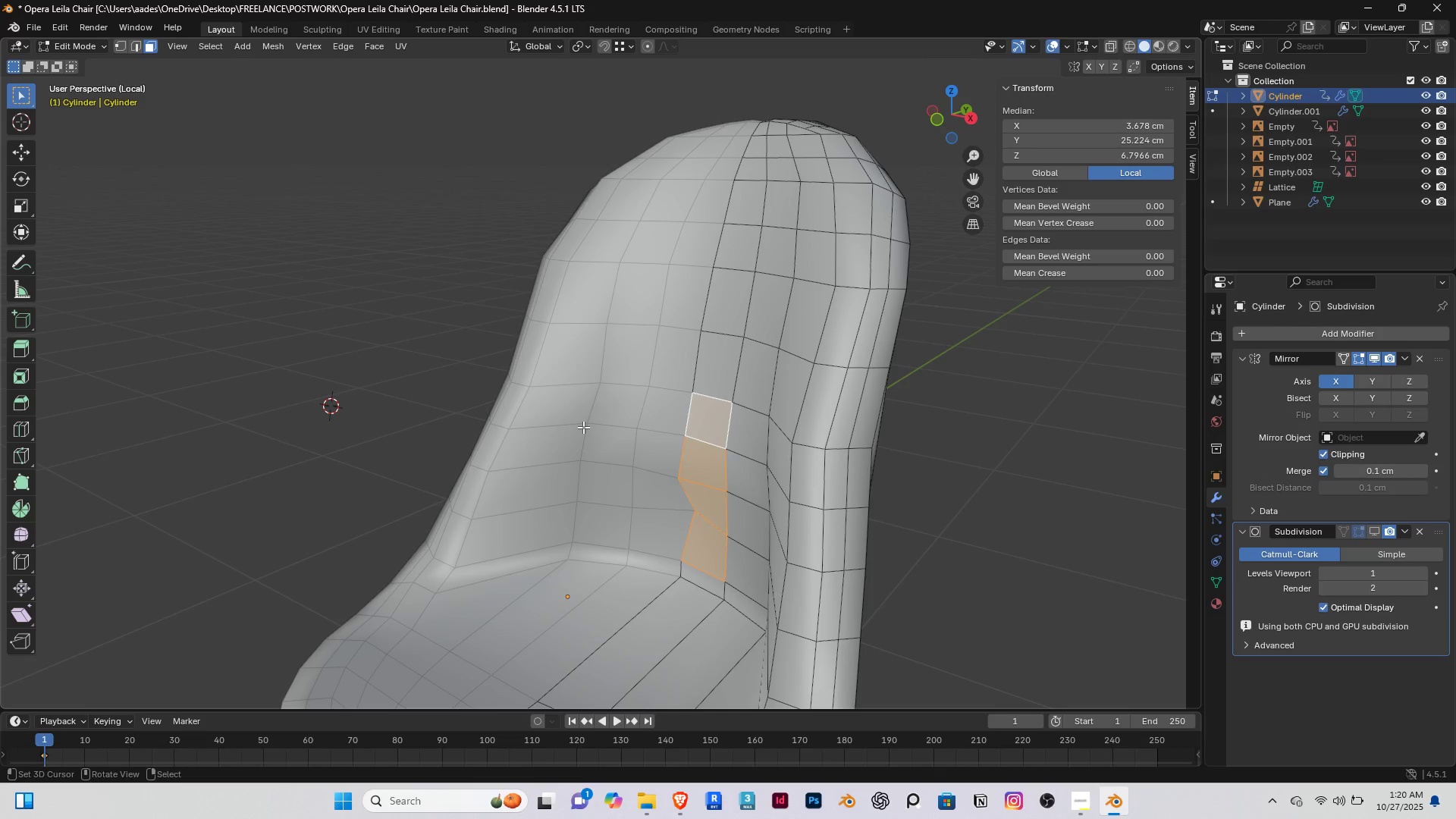 
key(1)
 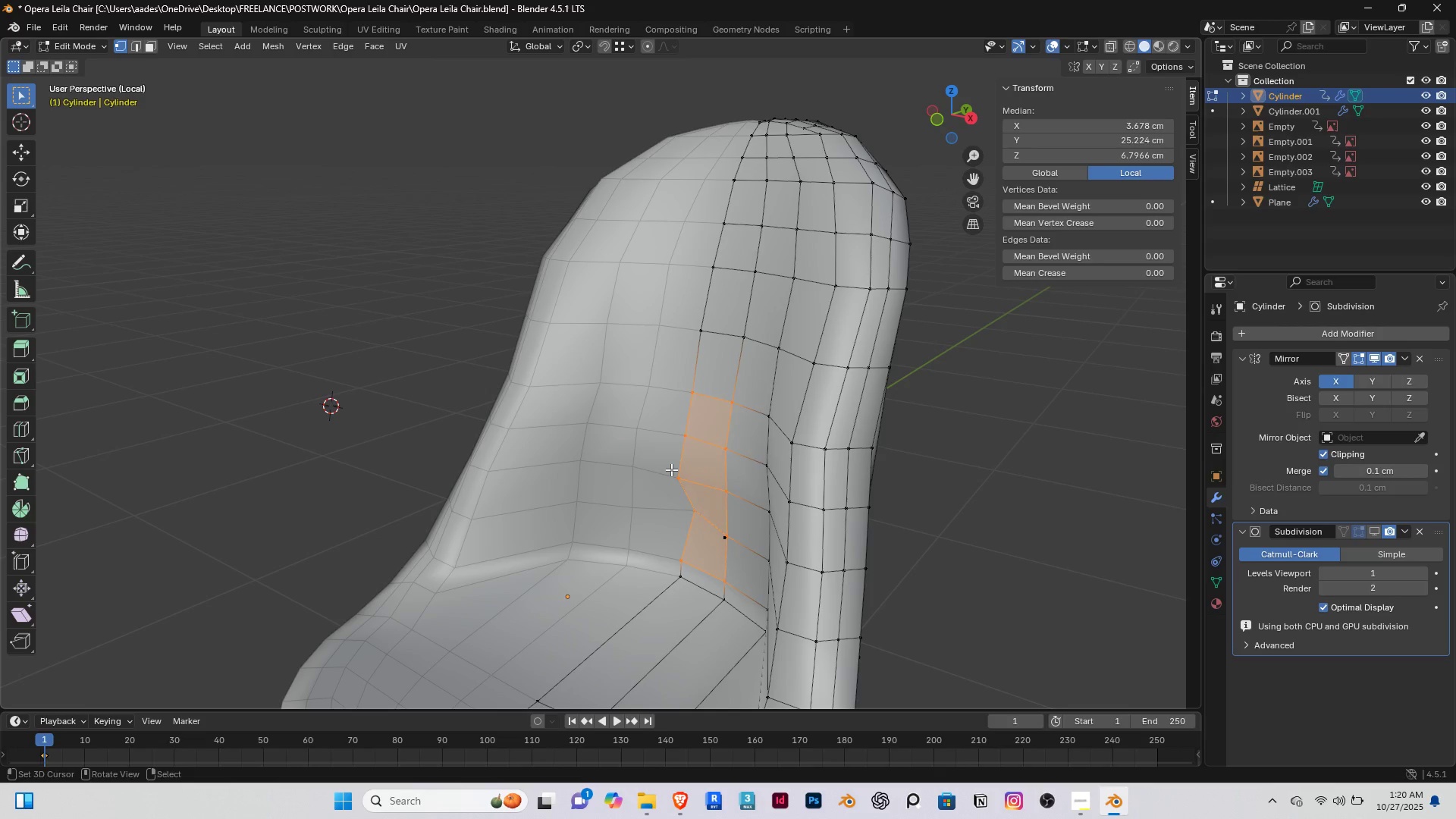 
right_click([671, 469])
 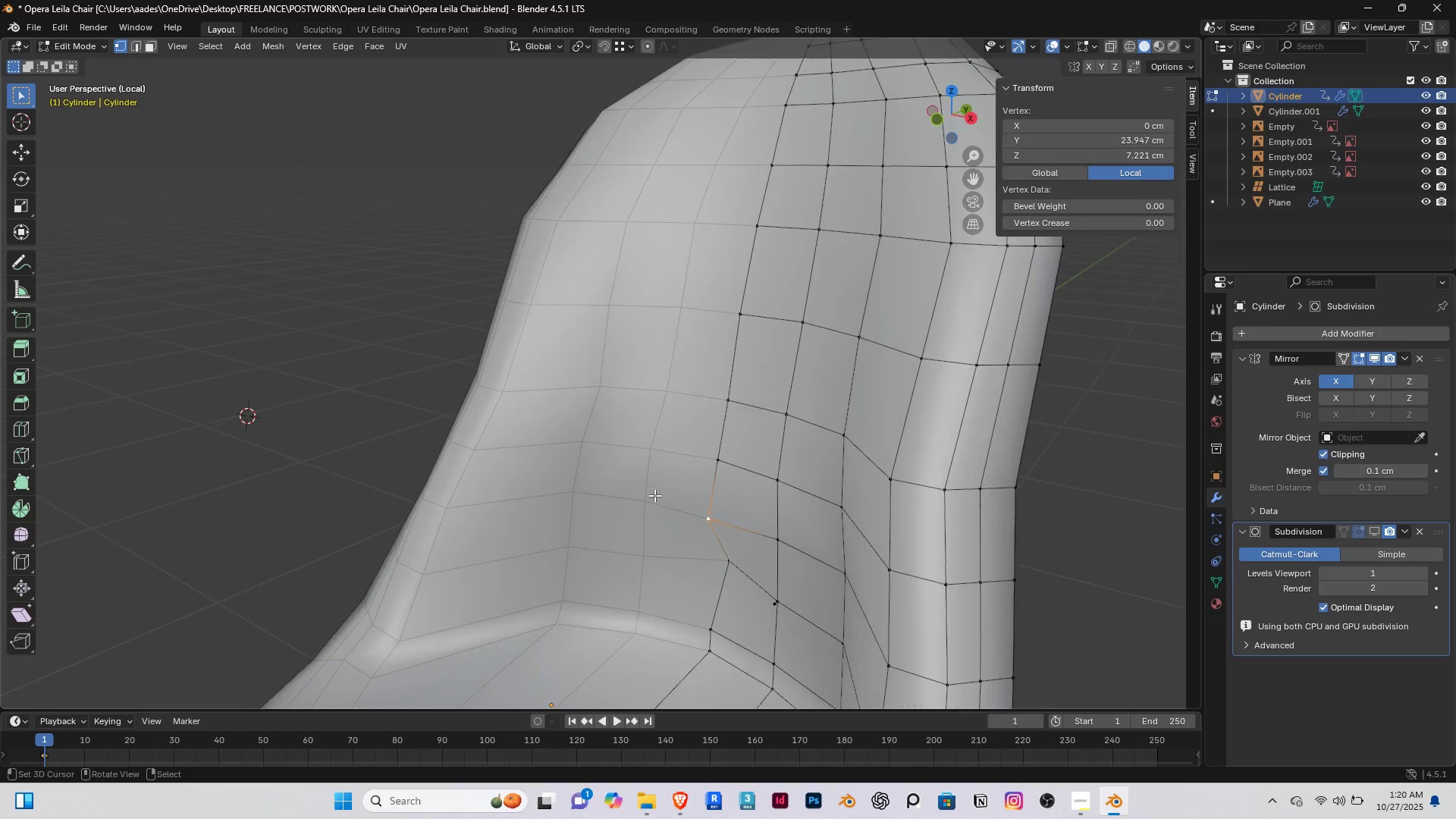 
scroll: coordinate [654, 495], scroll_direction: up, amount: 2.0
 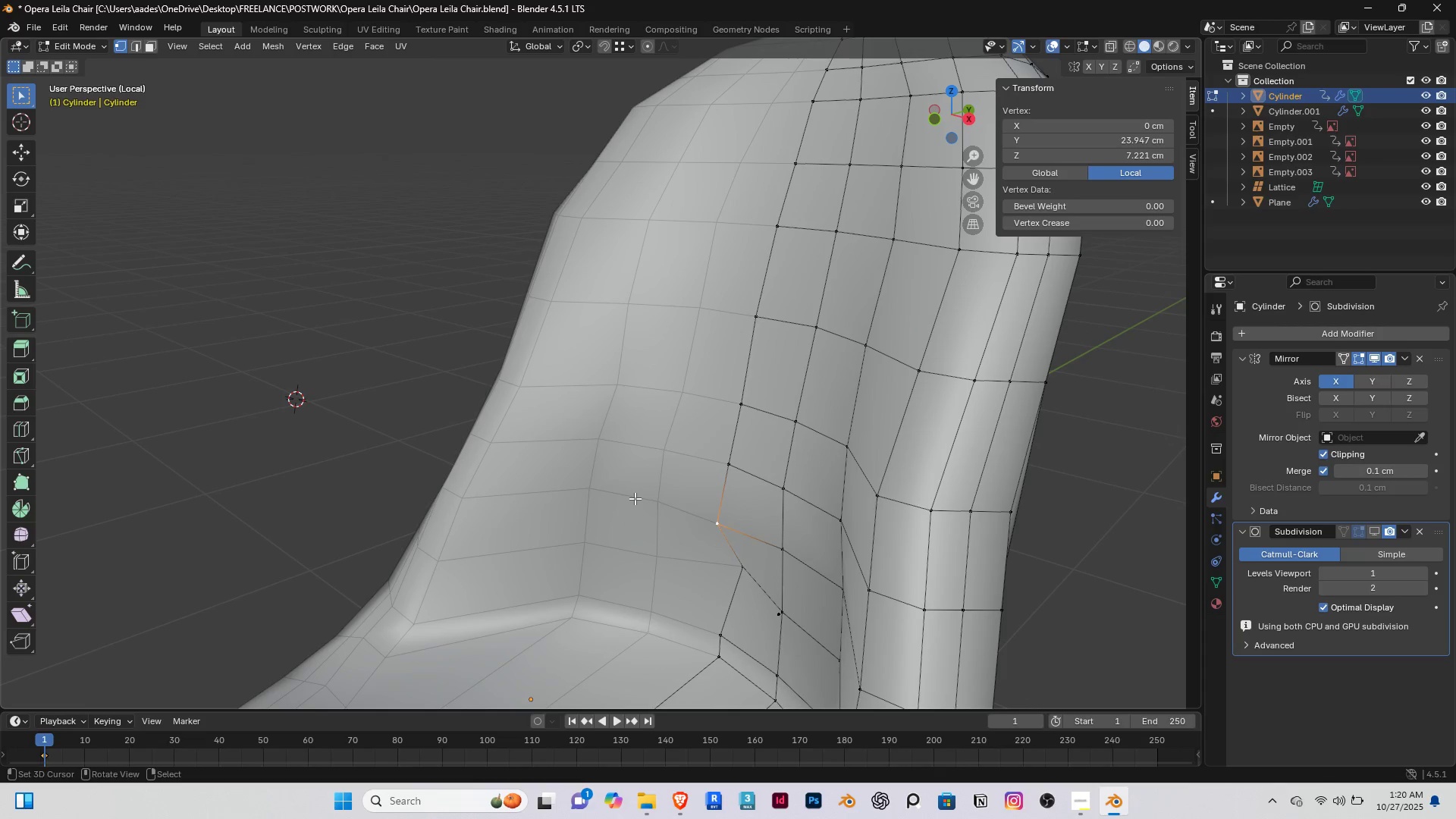 
type(gy)
 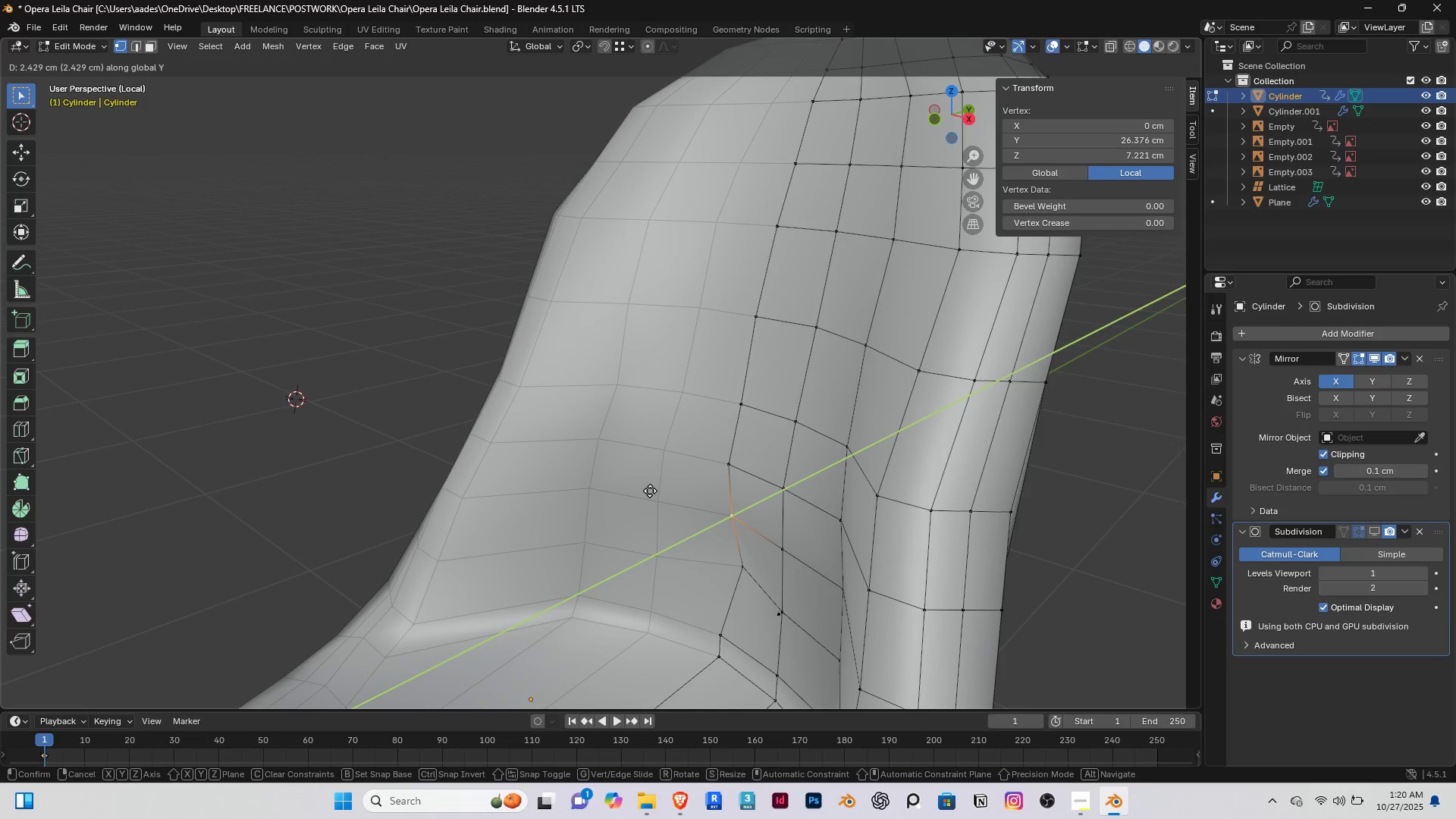 
left_click([650, 491])
 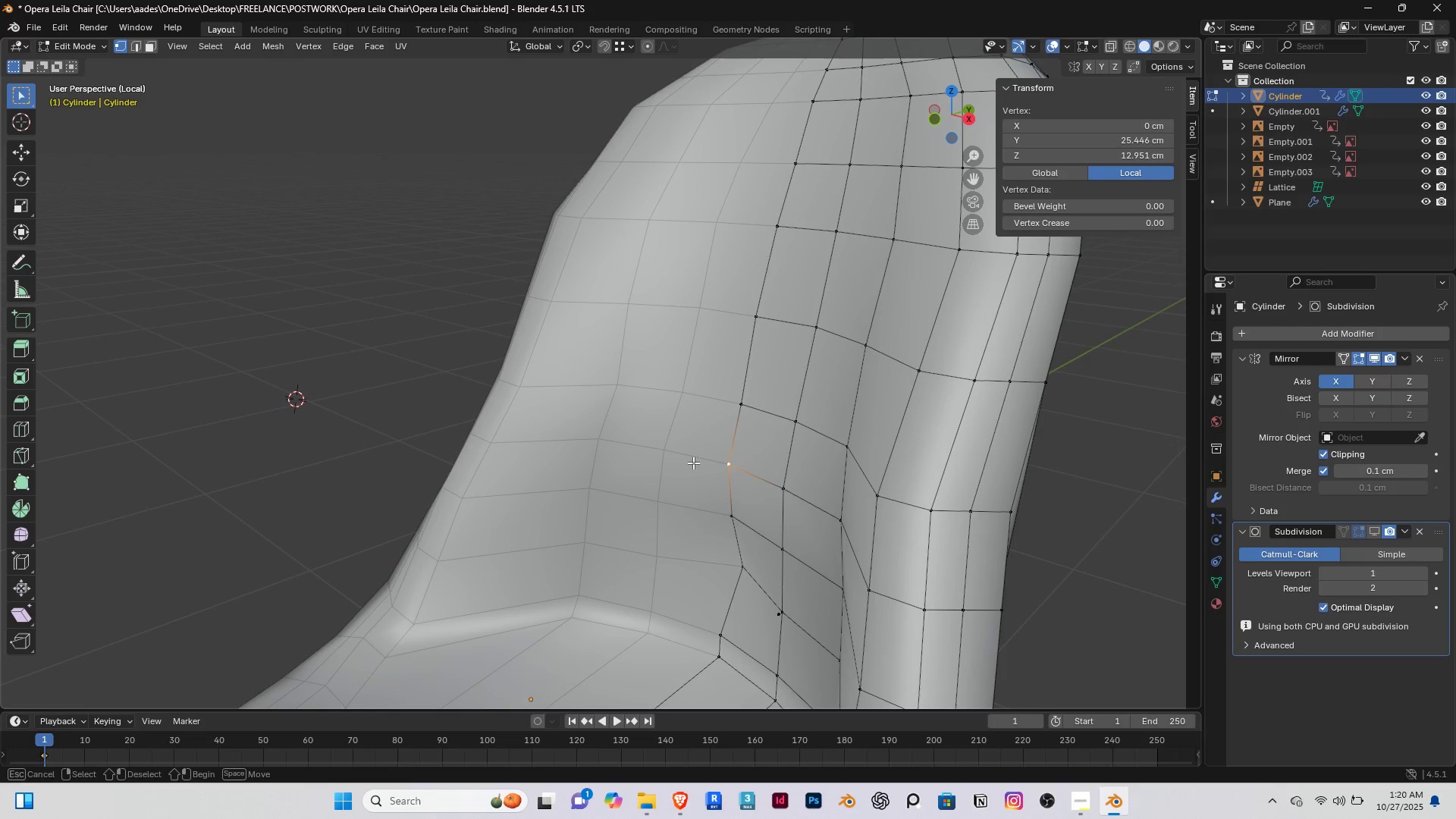 
key(G)
 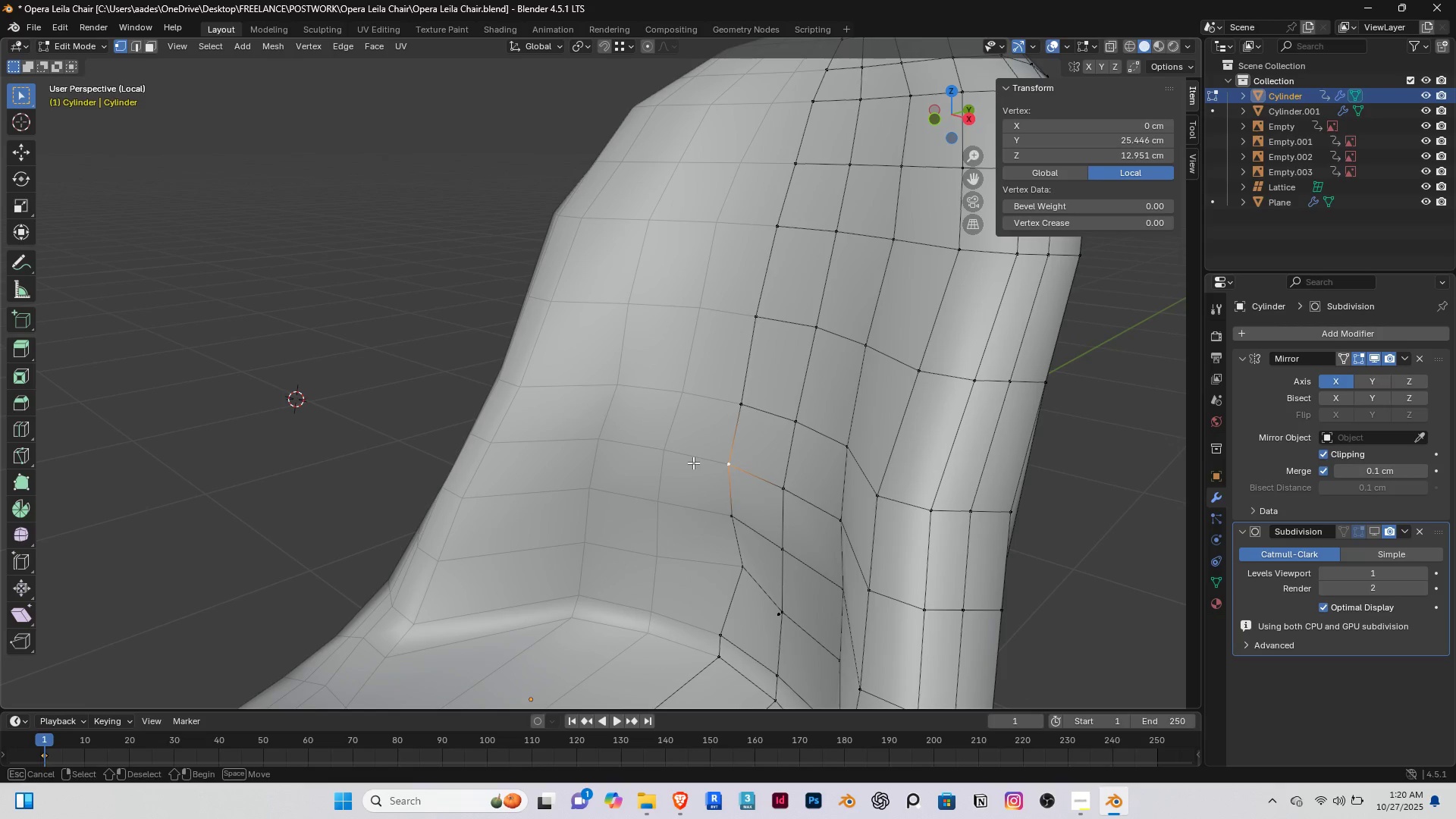 
right_click([693, 463])
 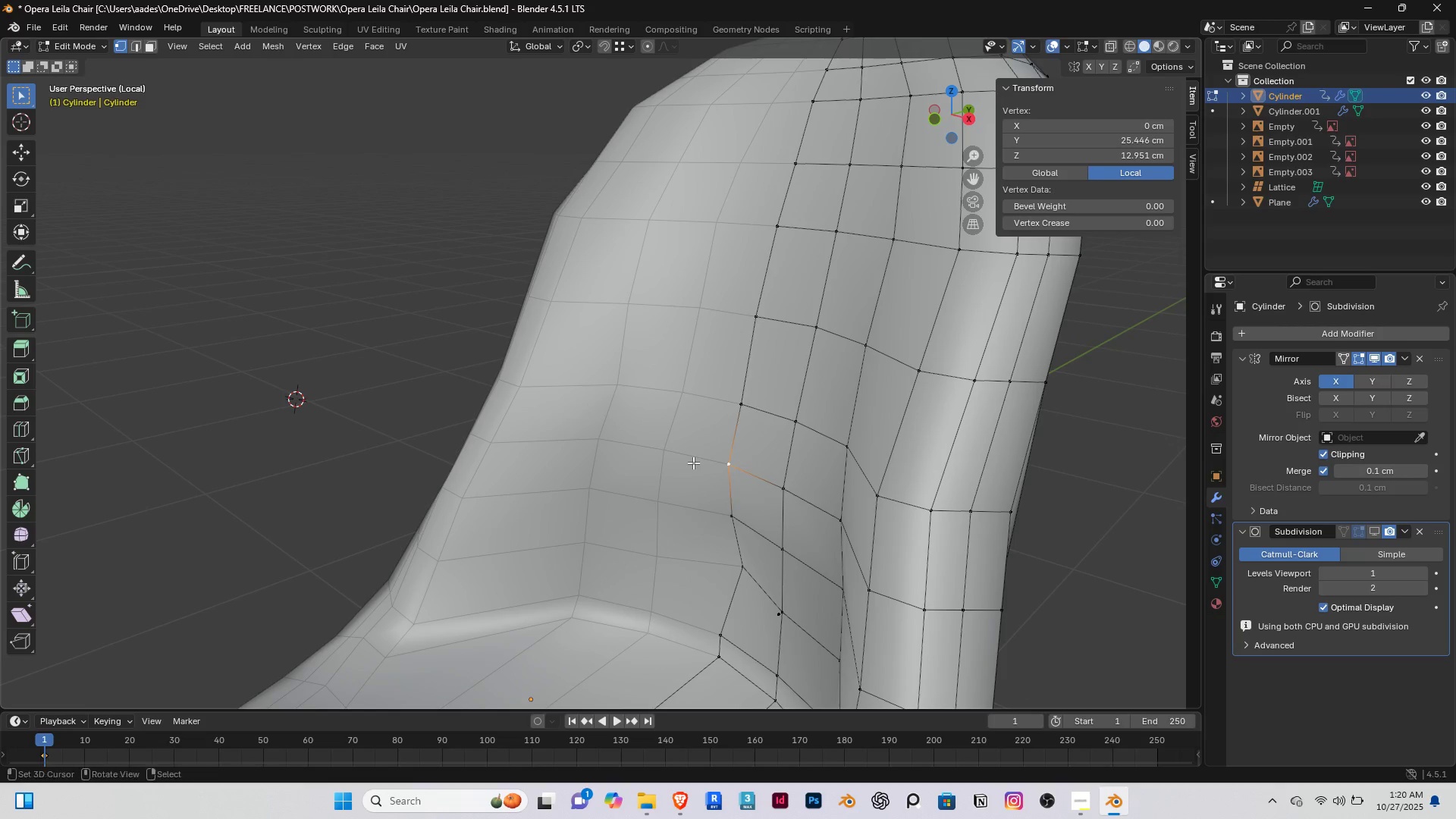 
key(Y)
 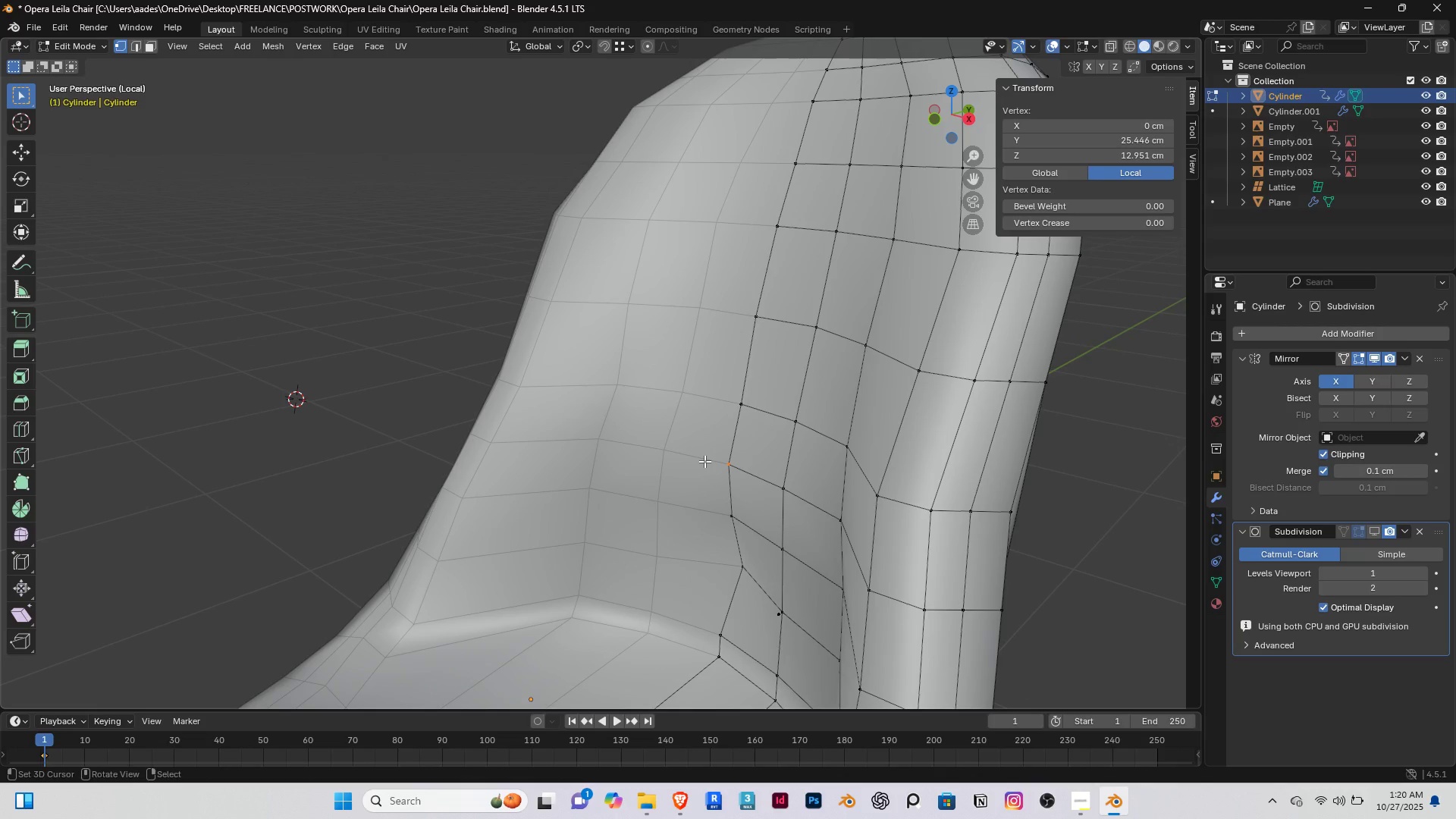 
right_click([704, 461])
 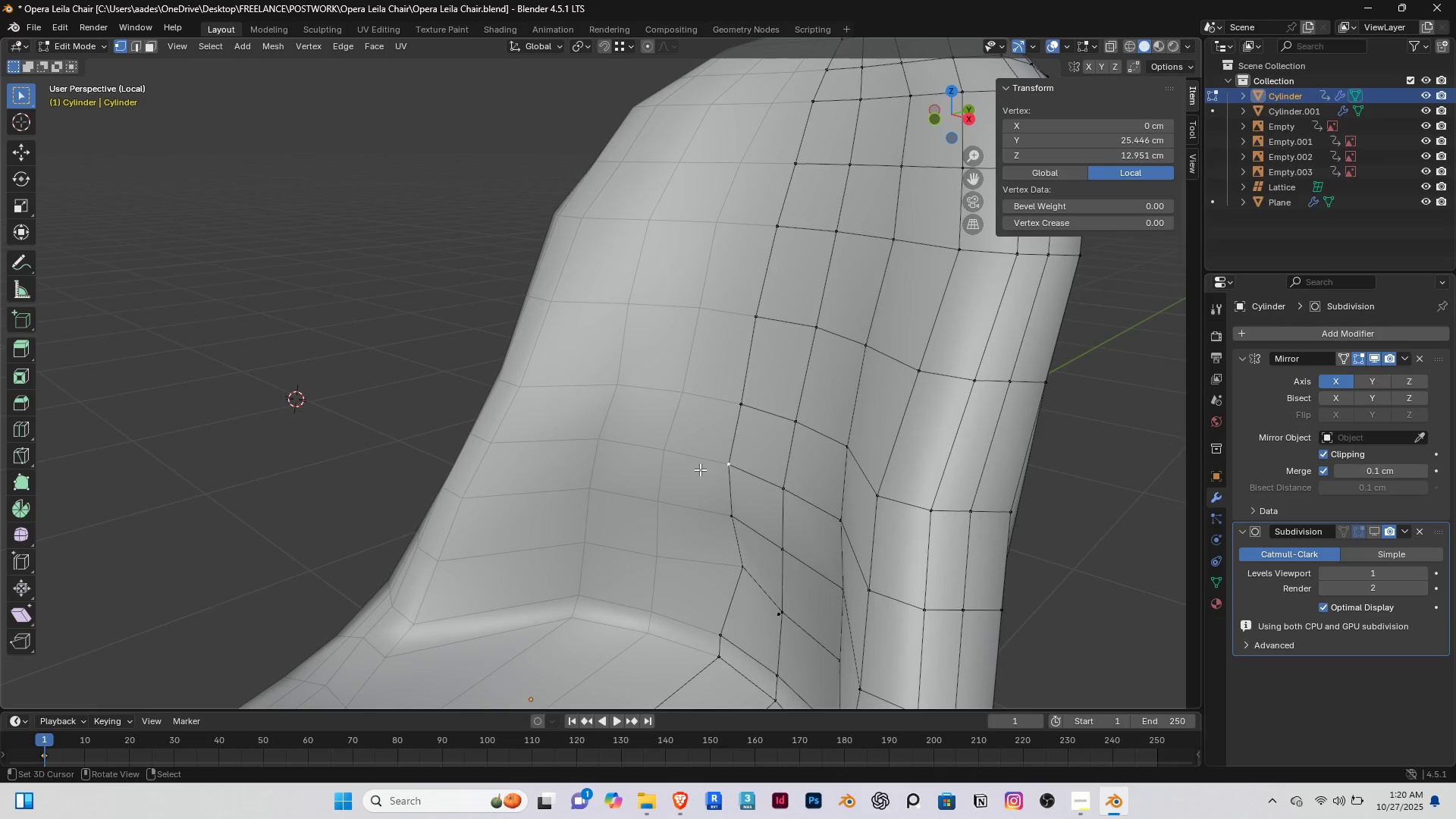 
key(Delete)
 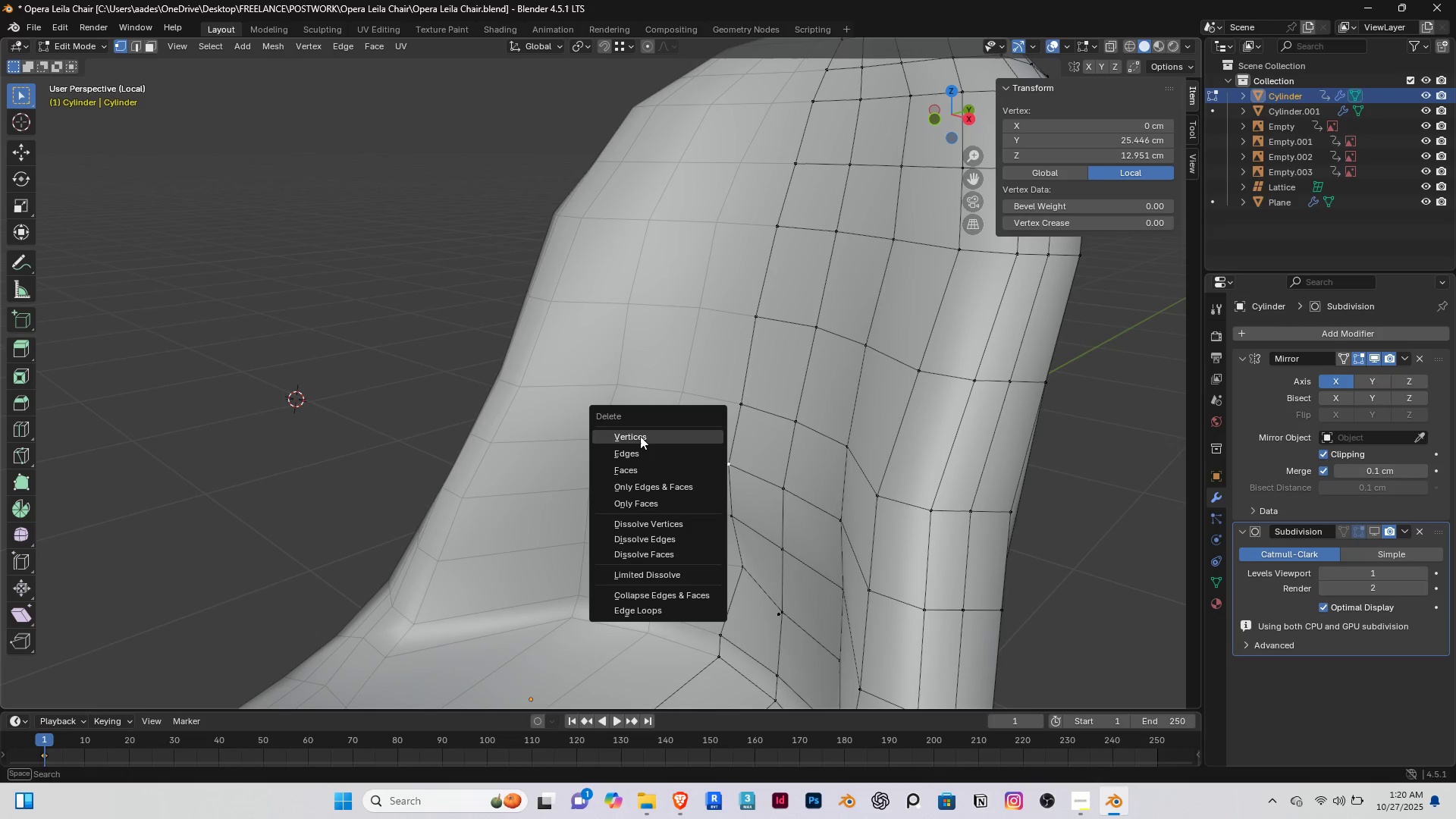 
left_click([640, 436])
 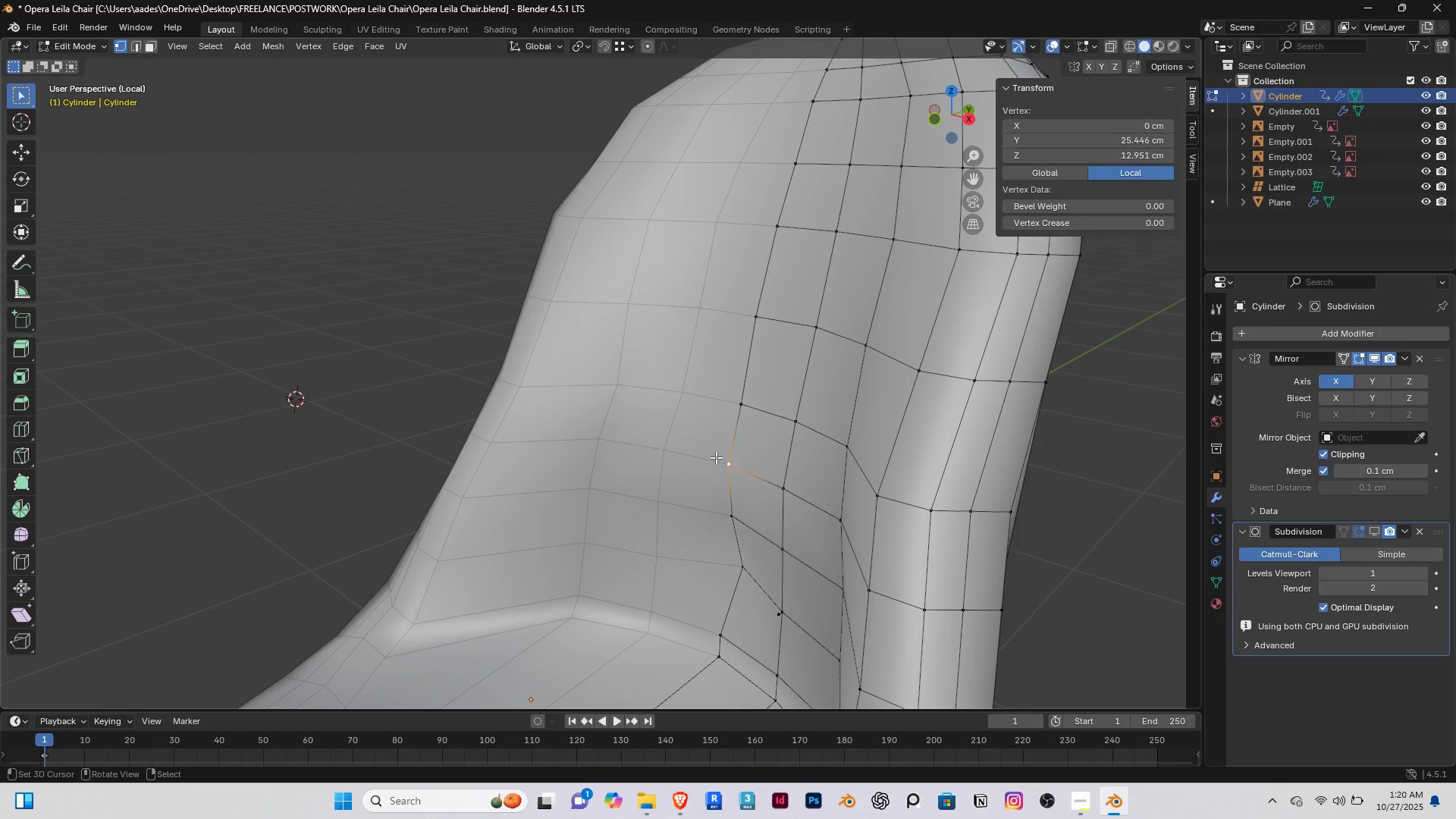 
right_click([716, 457])
 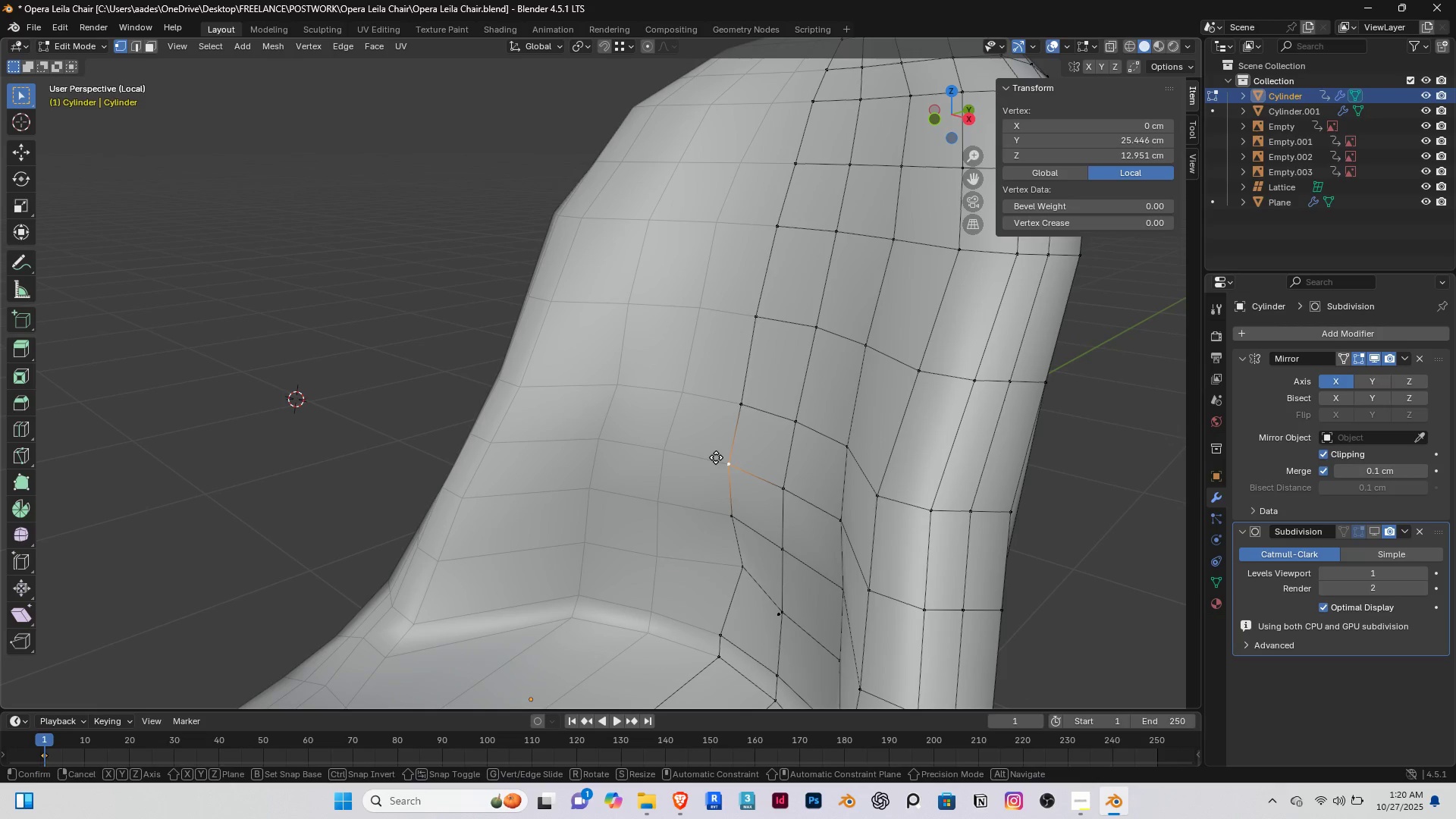 
type(gy)
 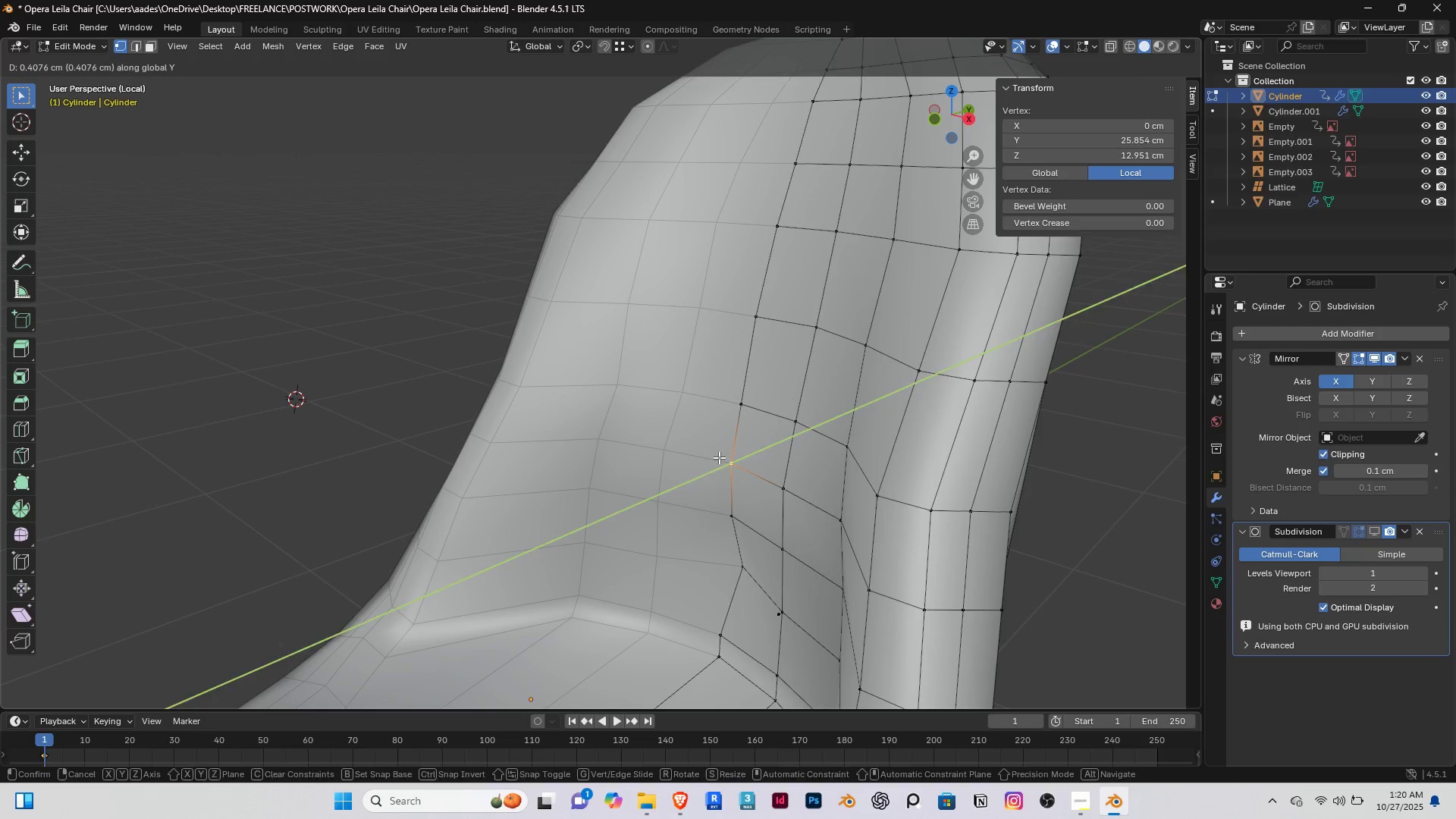 
left_click([719, 457])
 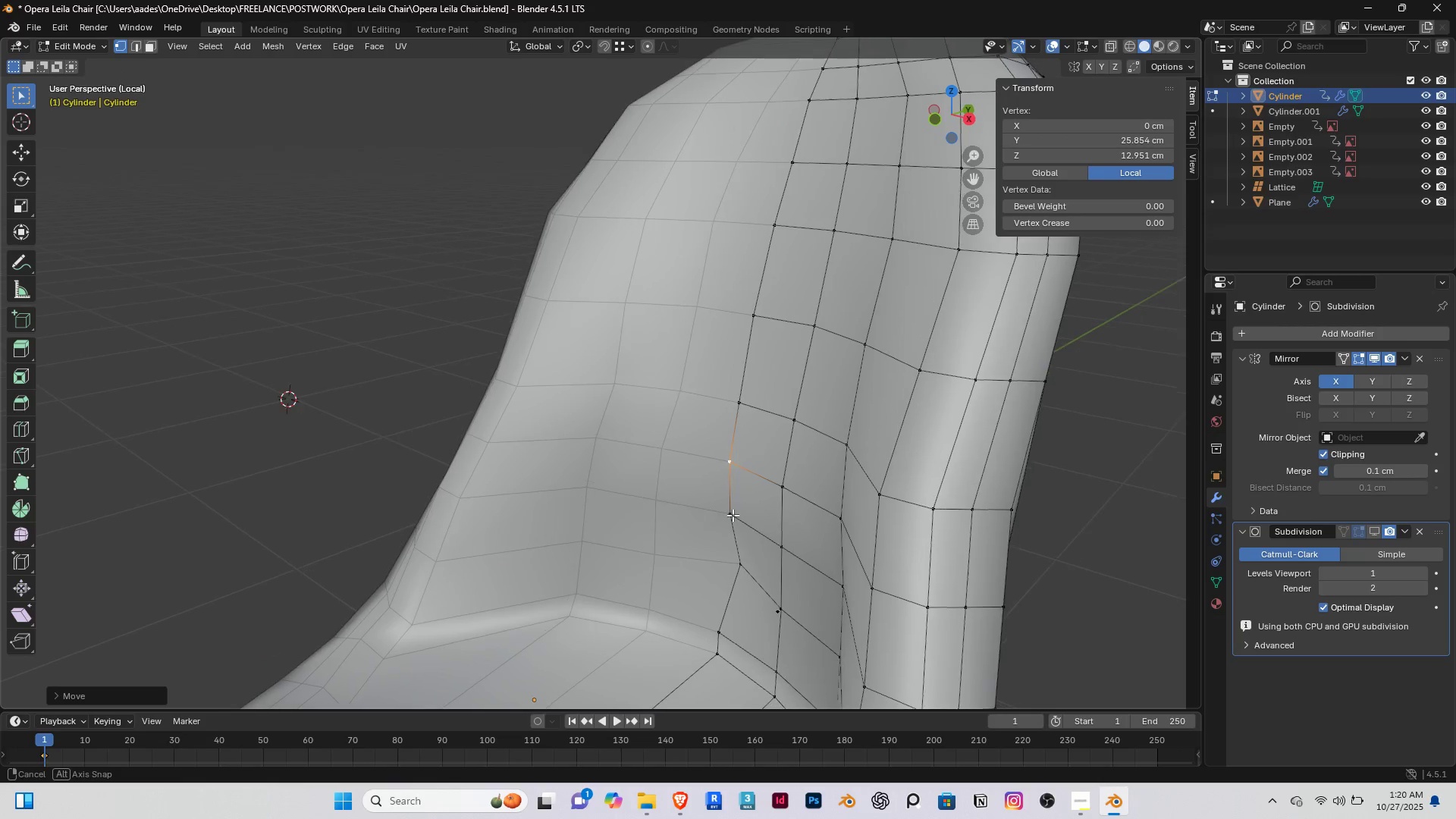 
scroll: coordinate [708, 516], scroll_direction: down, amount: 1.0
 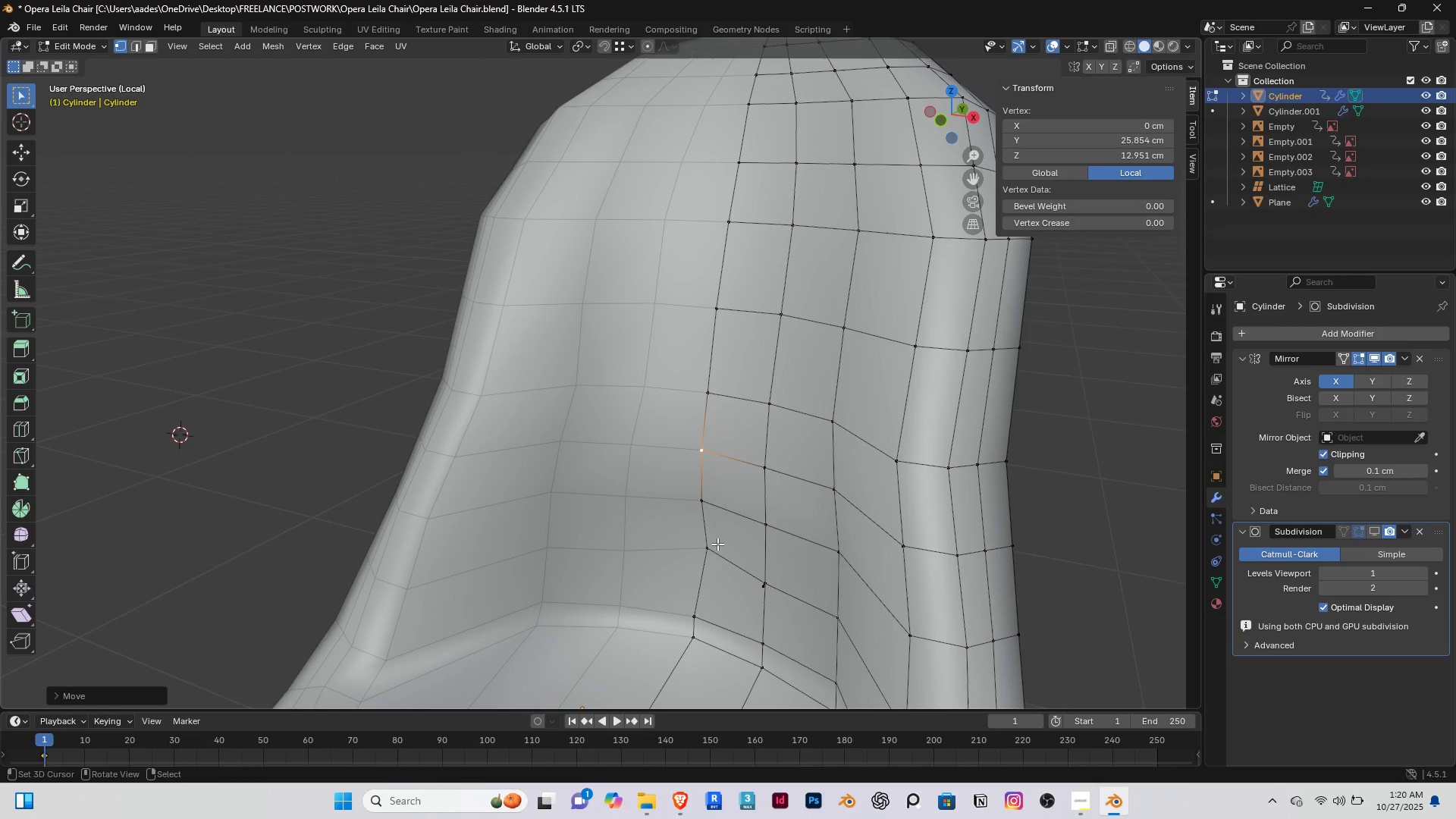 
key(3)
 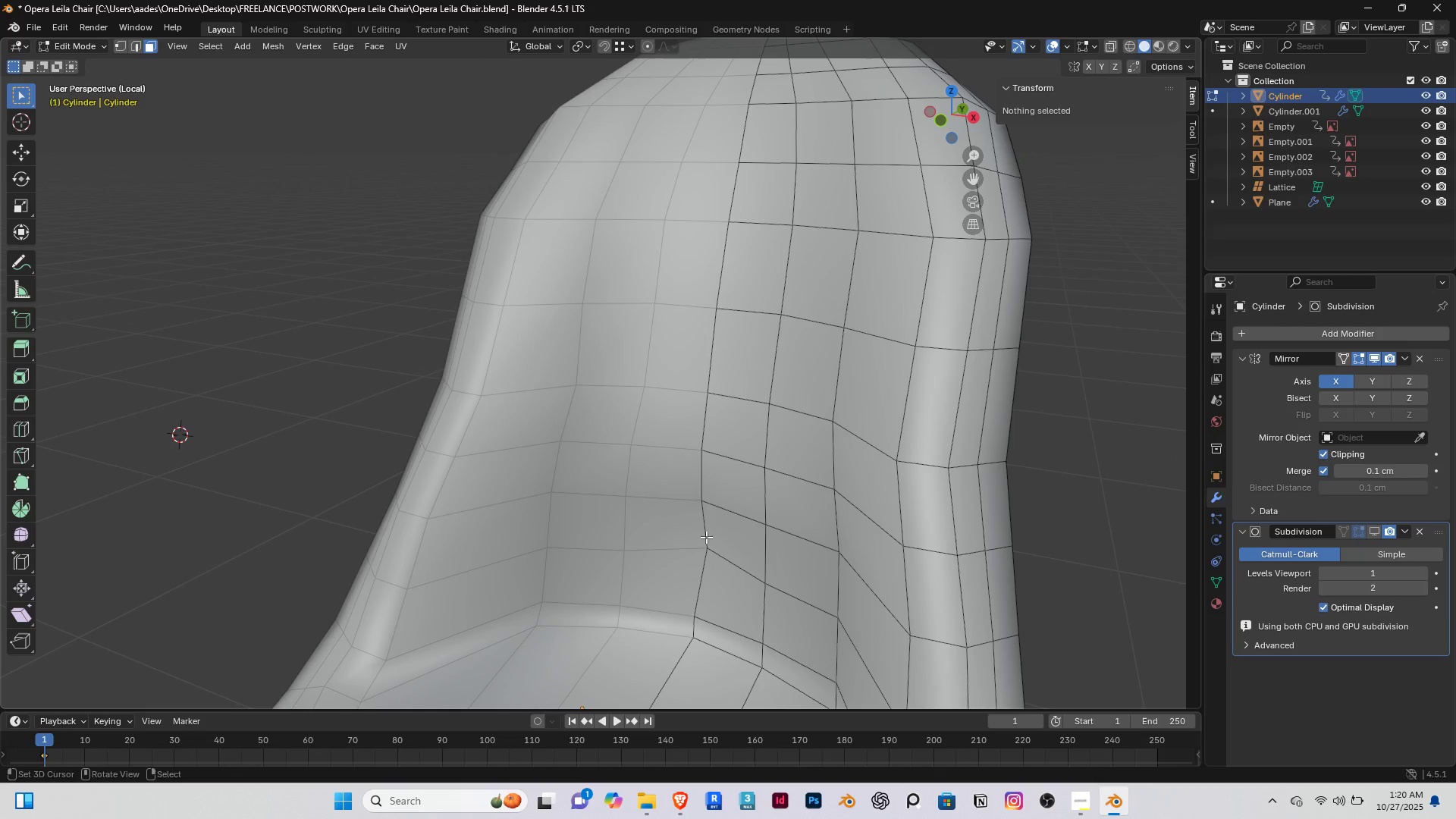 
right_click([720, 605])
 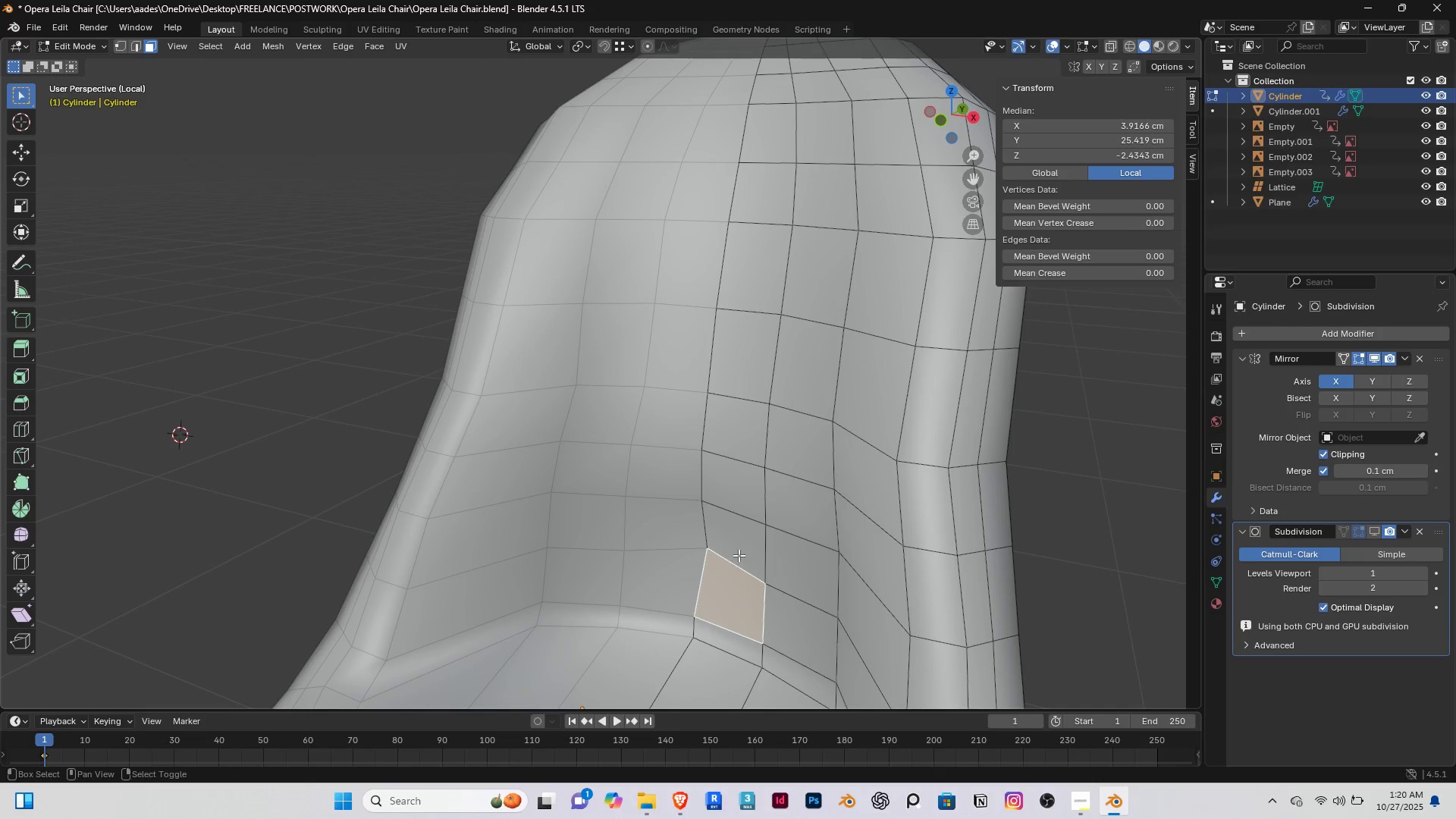 
hold_key(key=ShiftRight, duration=0.54)
right_click([742, 548])
 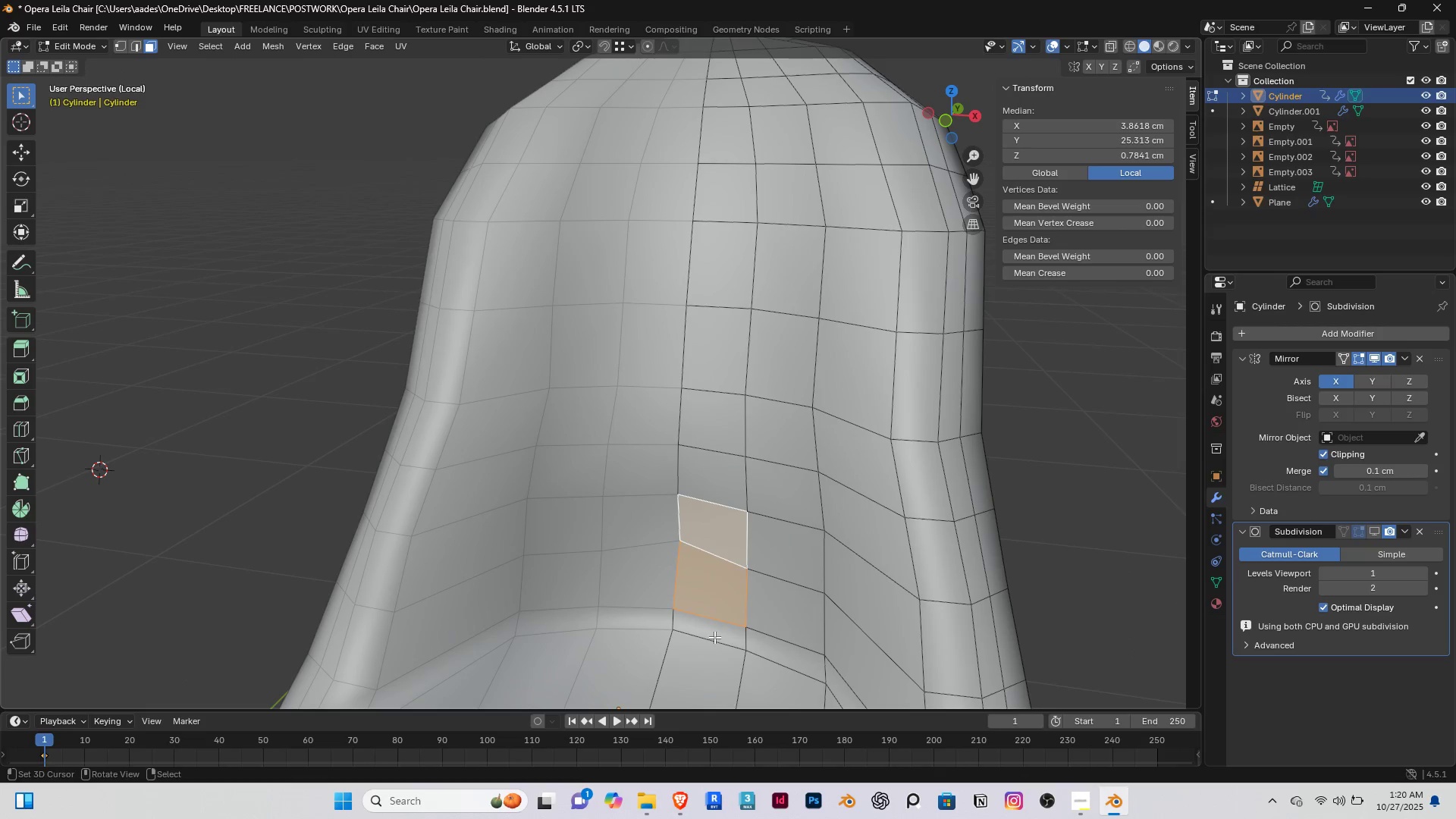 
hold_key(key=ShiftRight, duration=1.45)
right_click([713, 632])
 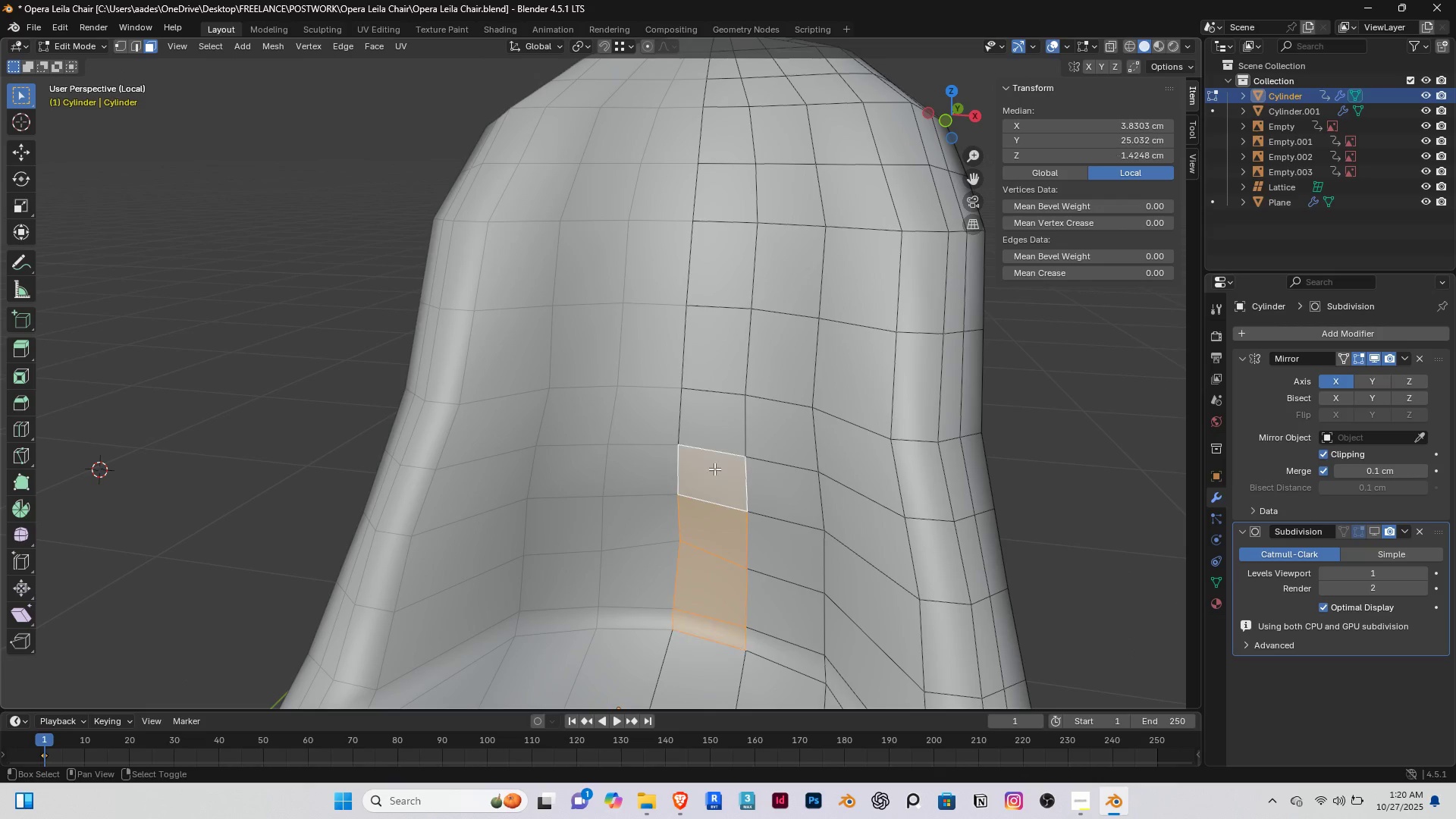 
right_click([717, 477])
 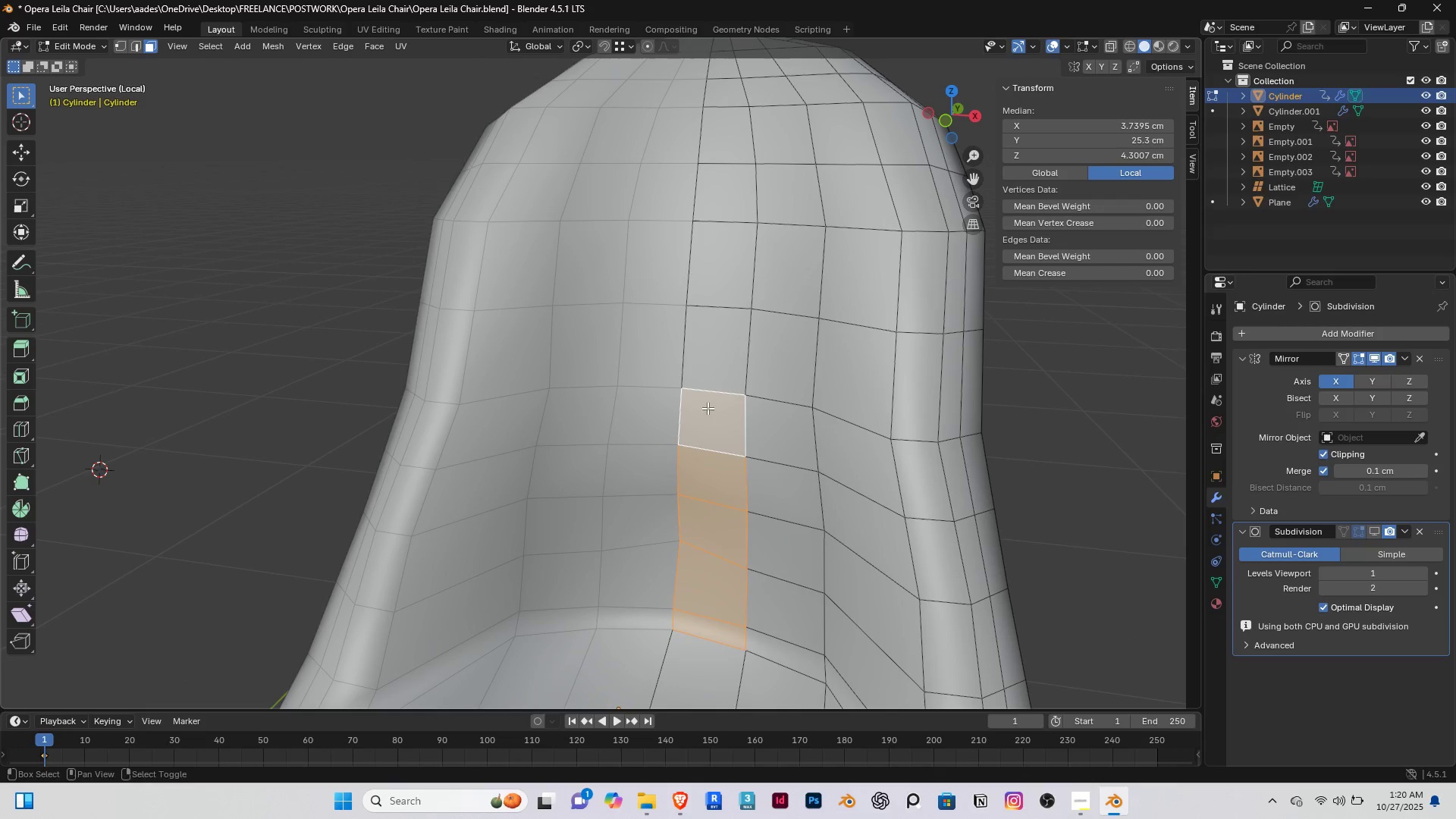 
double_click([708, 408])
 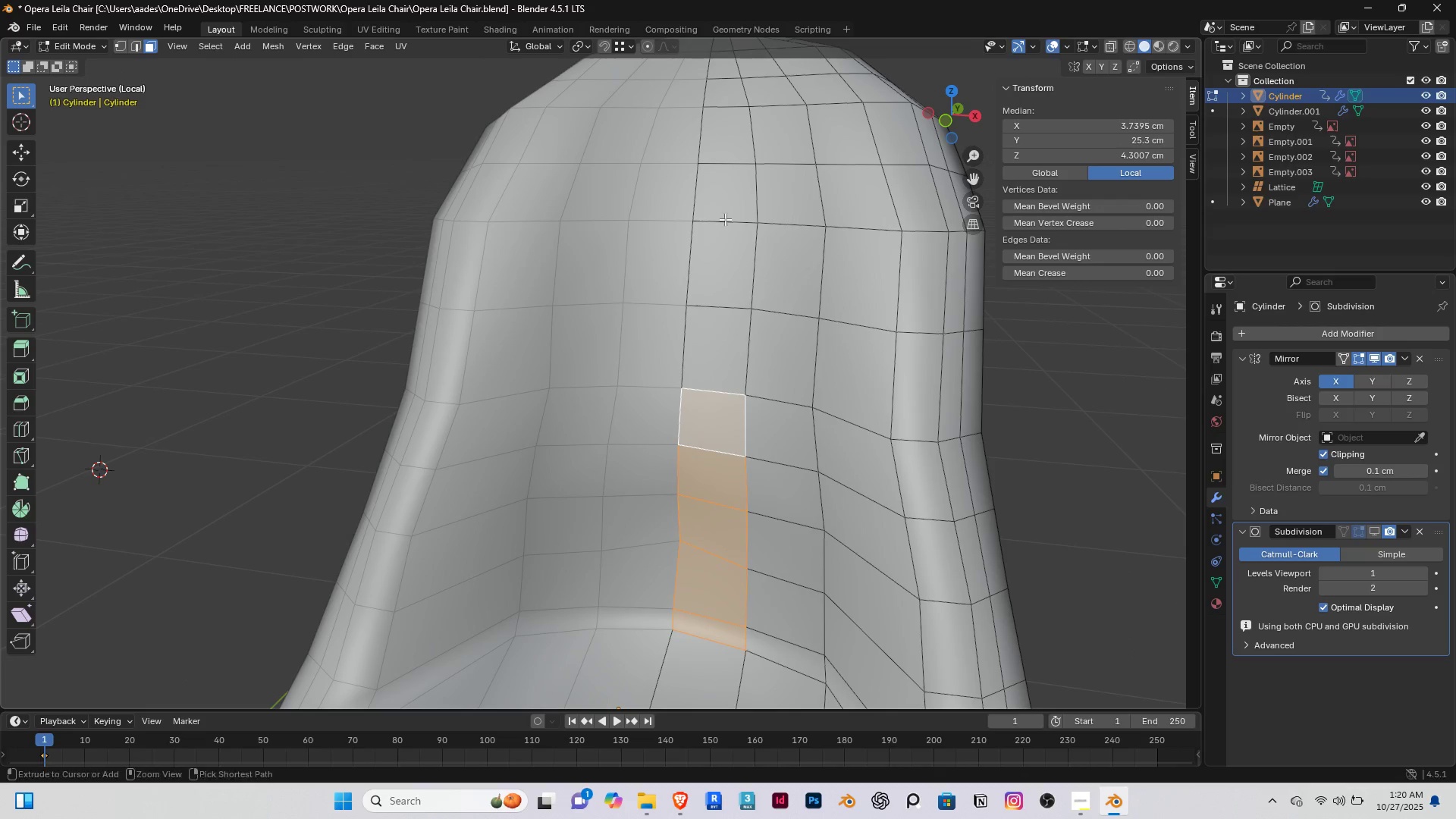 
hold_key(key=ControlRight, duration=1.36)
hold_key(key=ShiftRight, duration=0.46)
right_click([723, 99])
 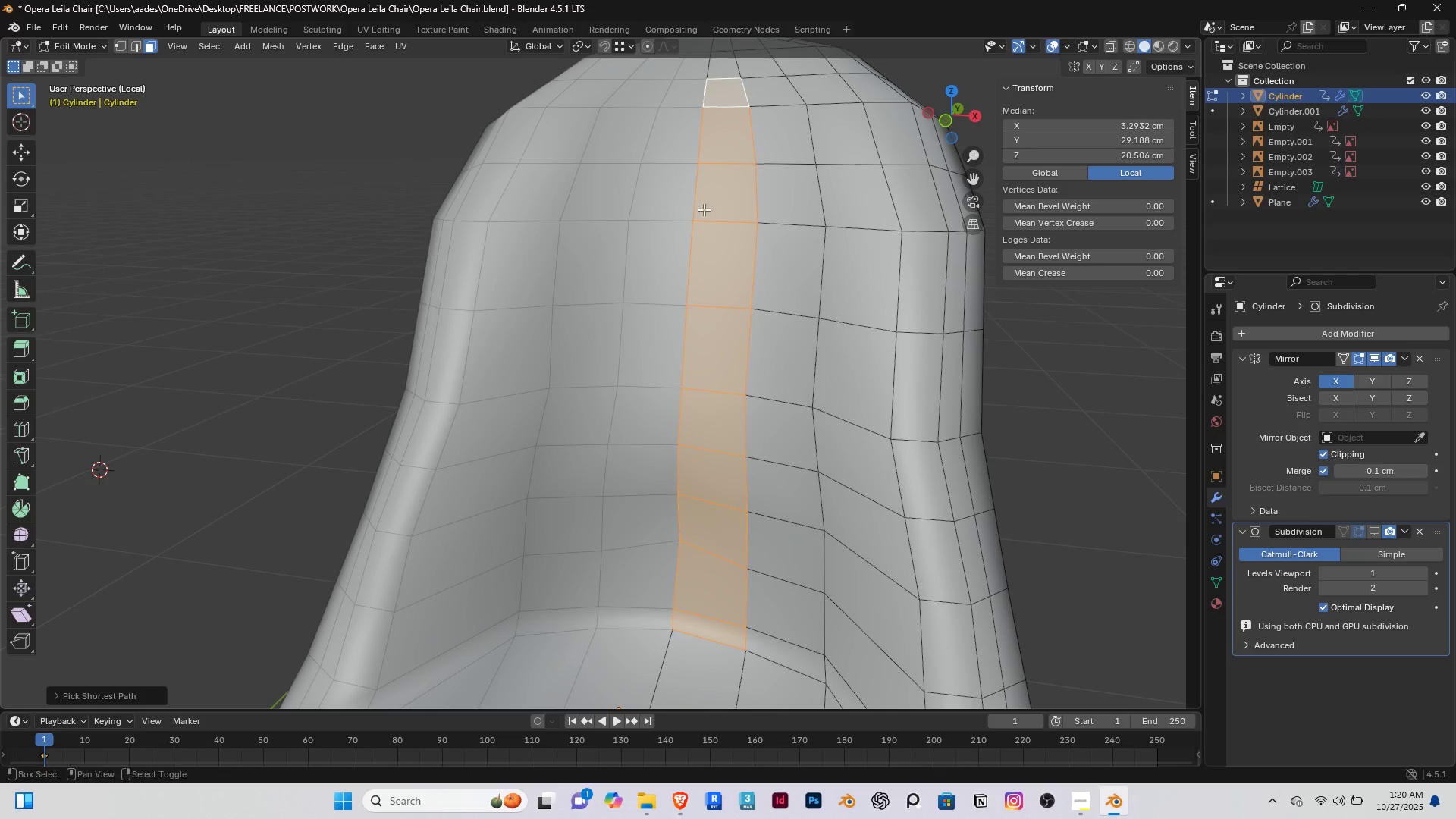 
hold_key(key=ShiftRight, duration=0.48)
 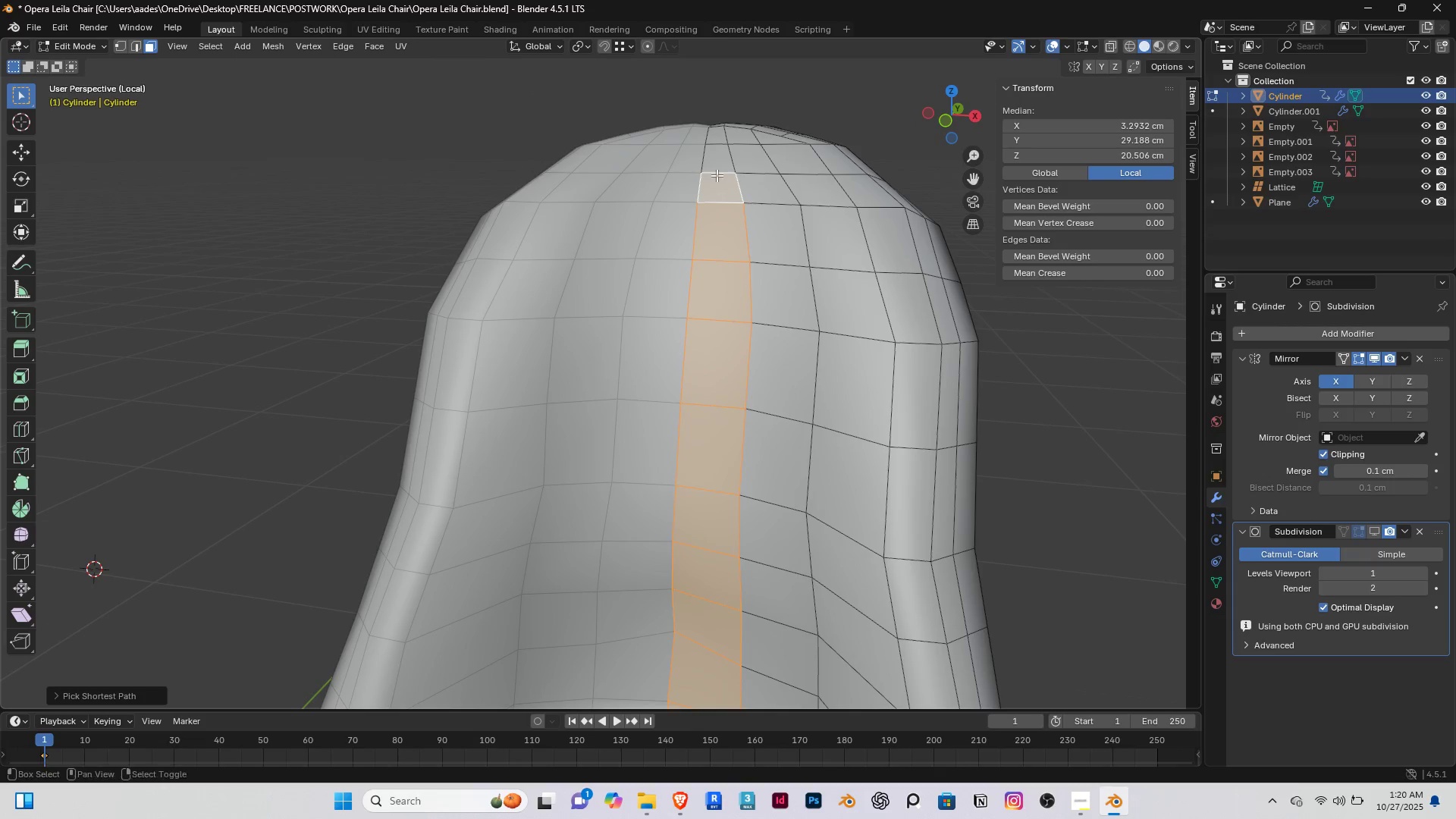 
hold_key(key=ShiftRight, duration=1.36)
right_click([717, 157])
 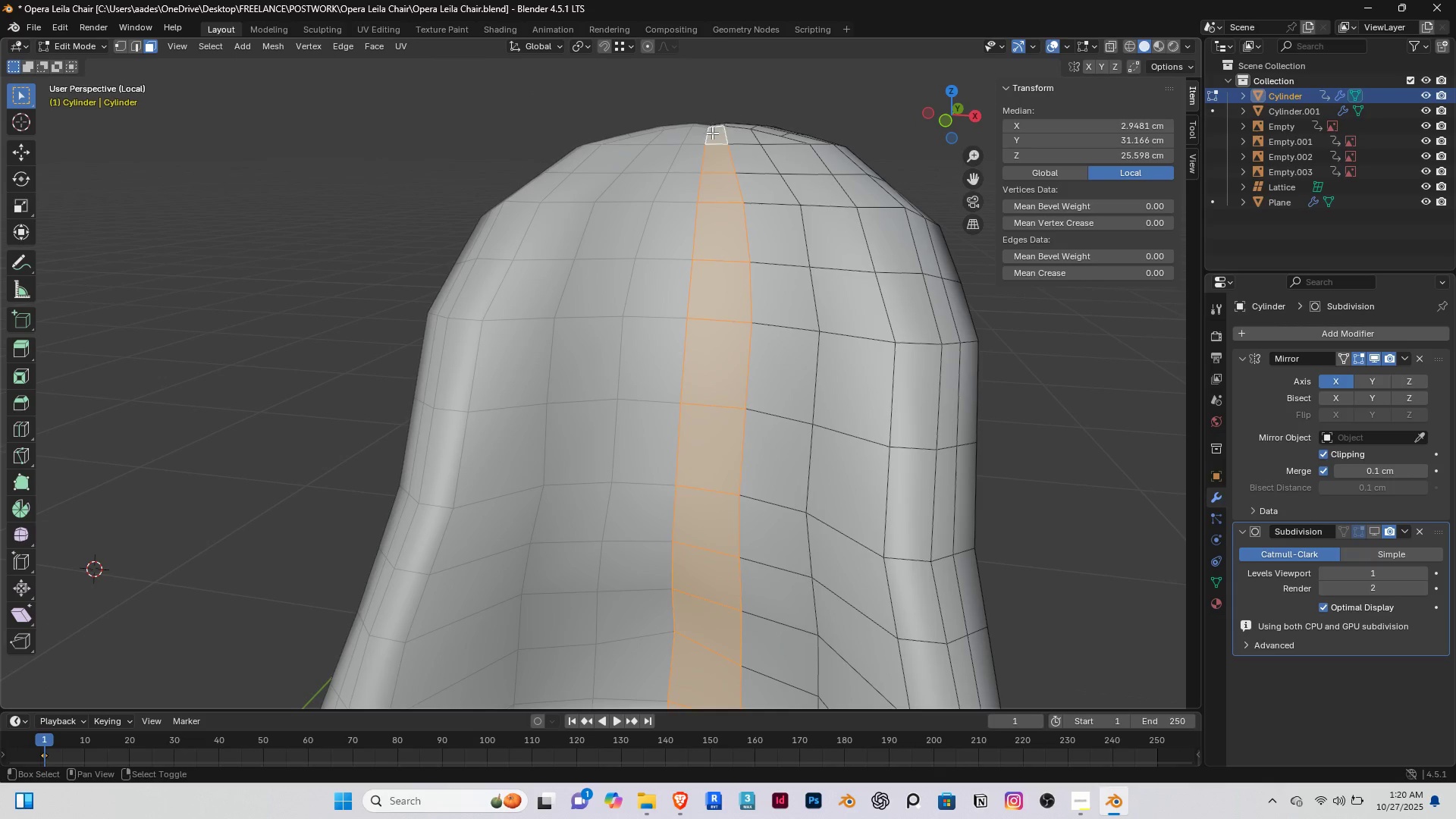 
double_click([712, 130])
 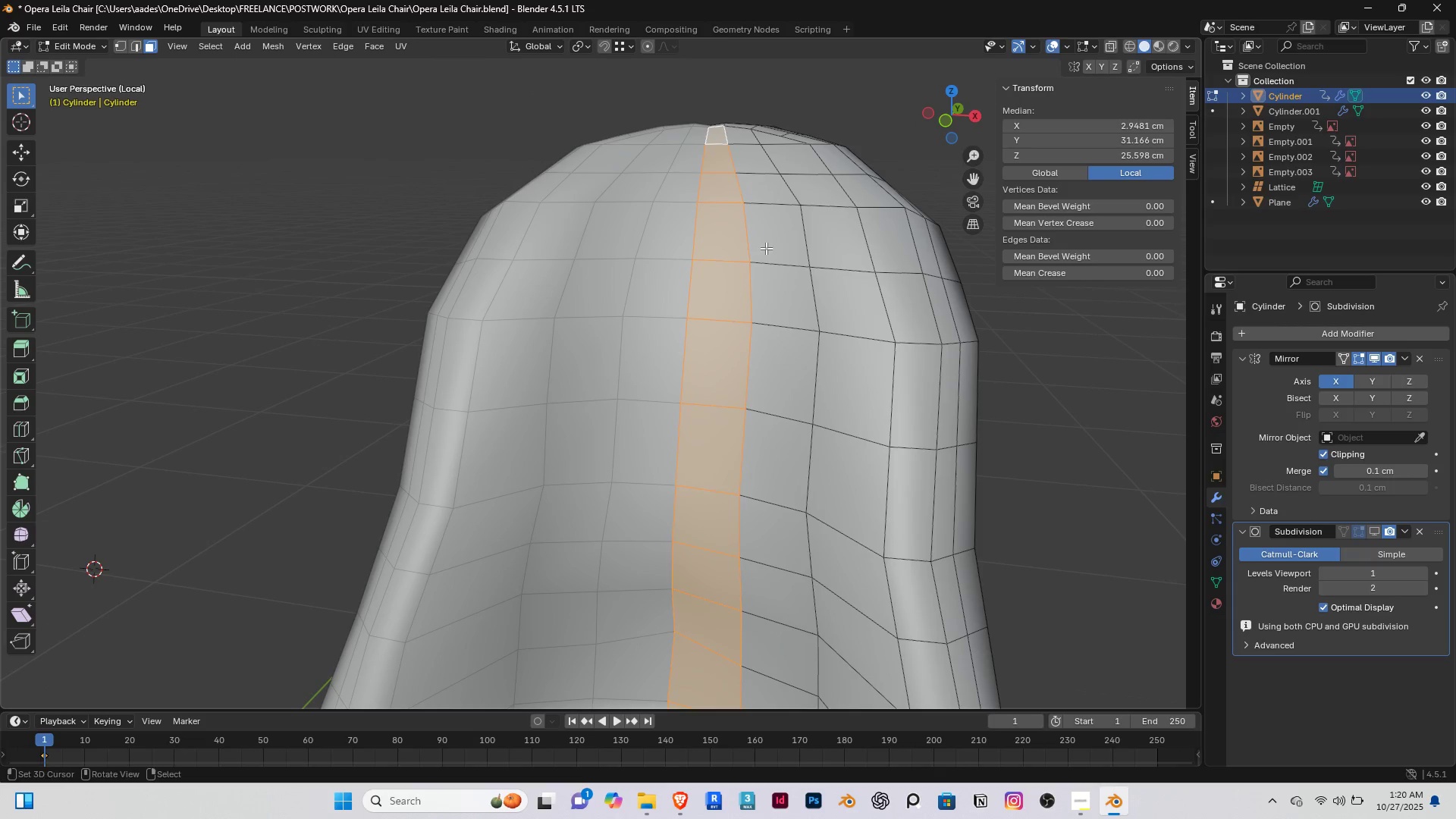 
scroll: coordinate [740, 293], scroll_direction: down, amount: 3.0
 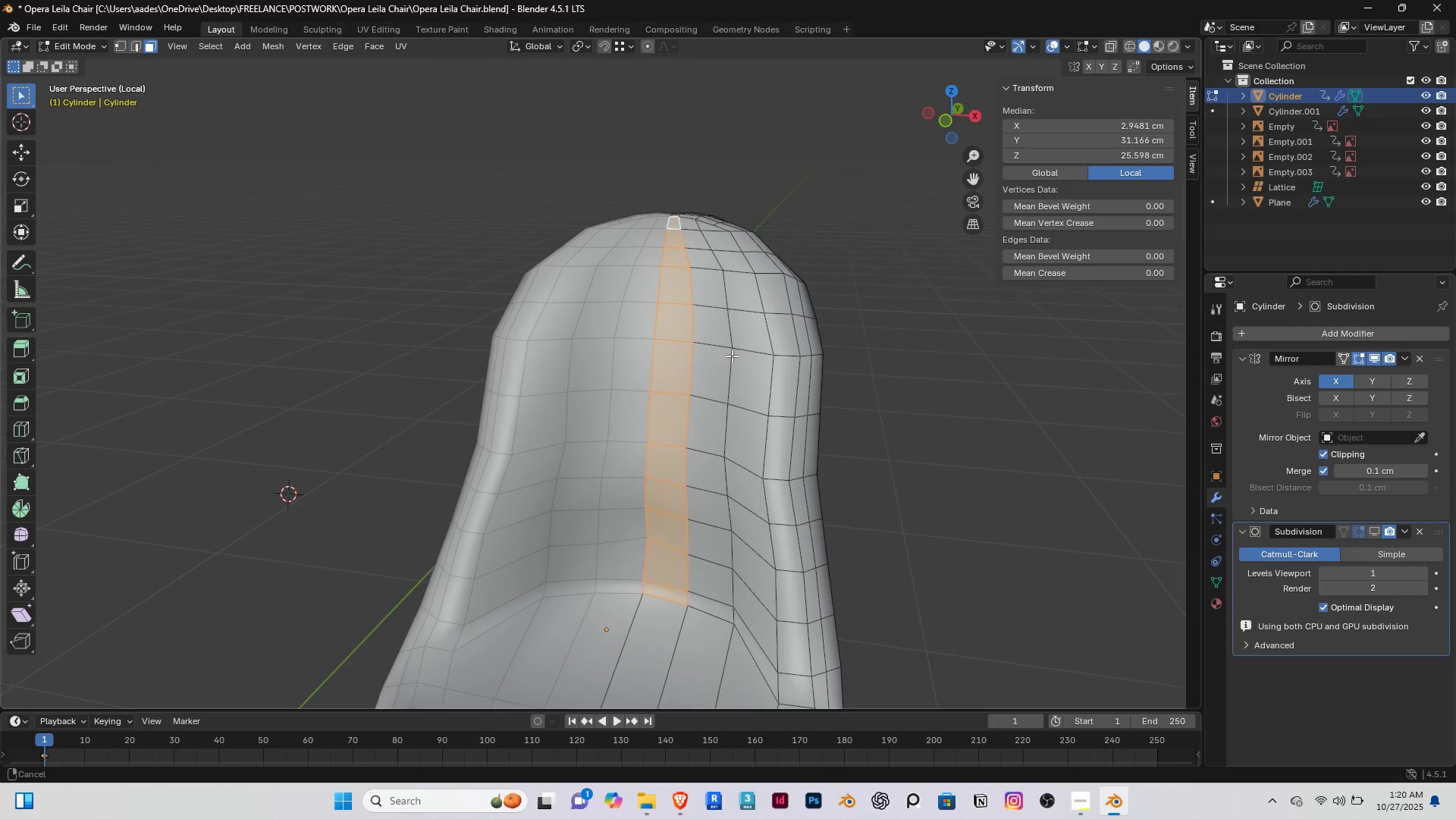 
hold_key(key=ShiftRight, duration=0.37)
 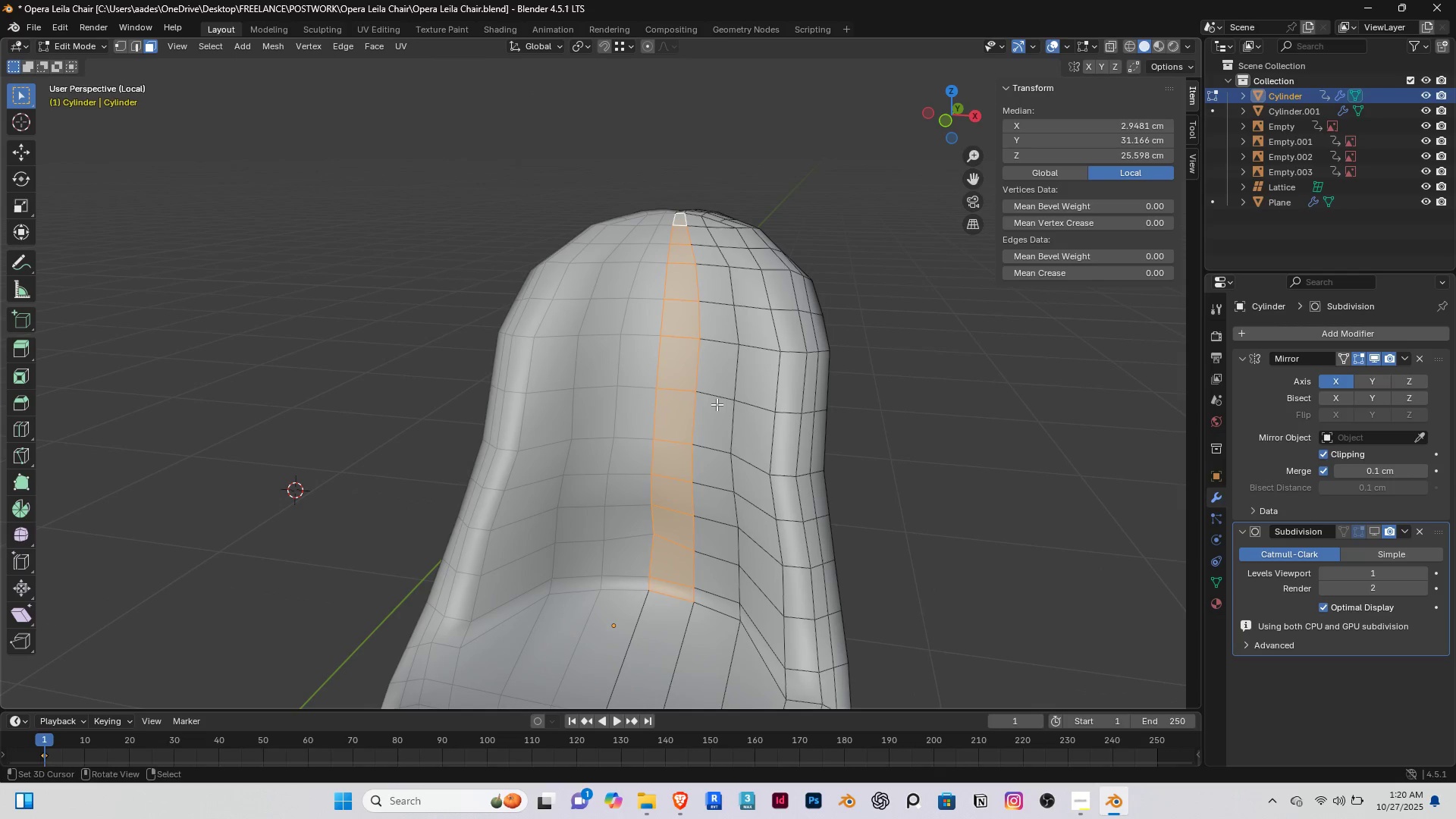 
key(C)
 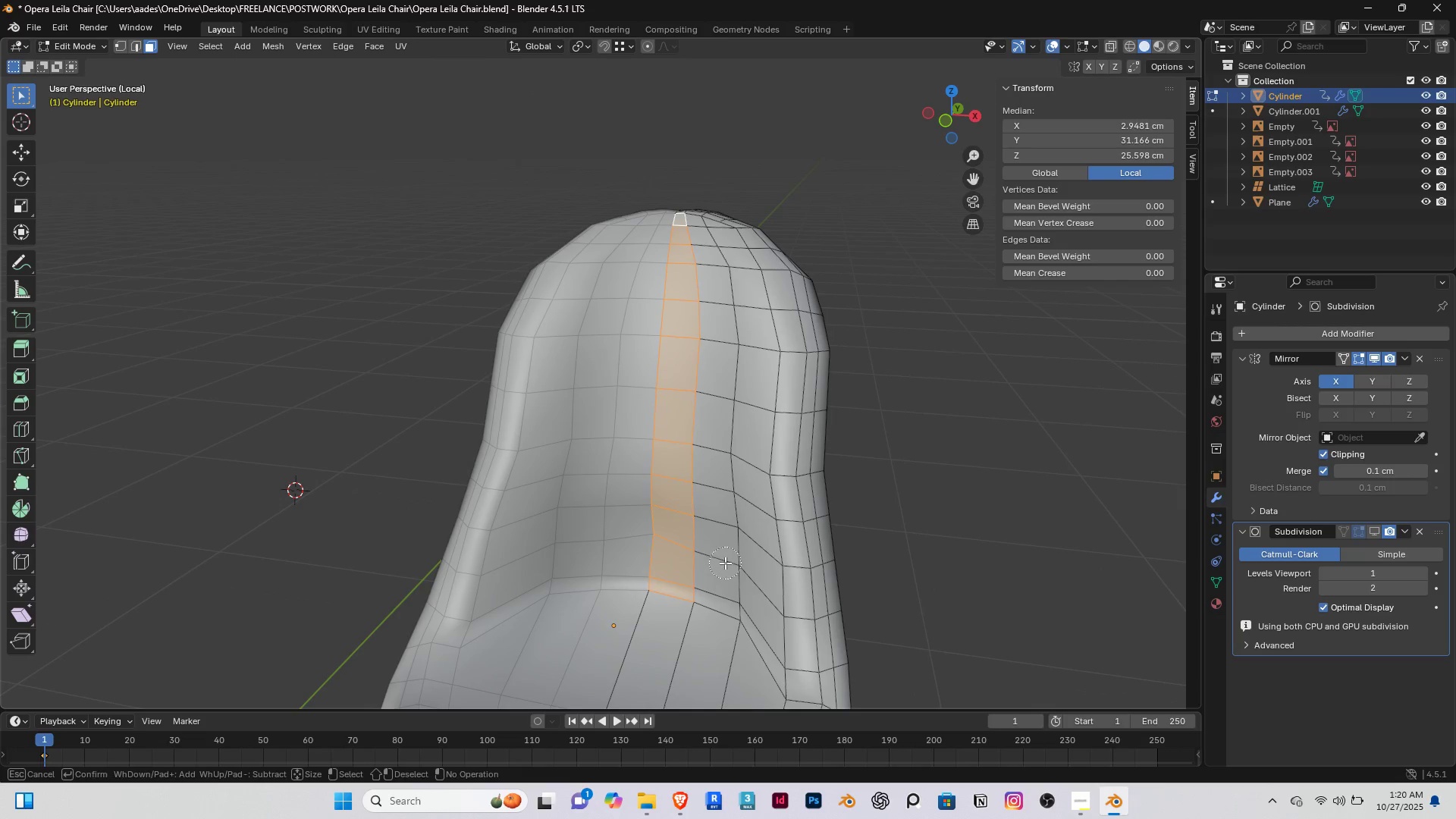 
left_click_drag(start_coordinate=[725, 563], to_coordinate=[699, 242])
 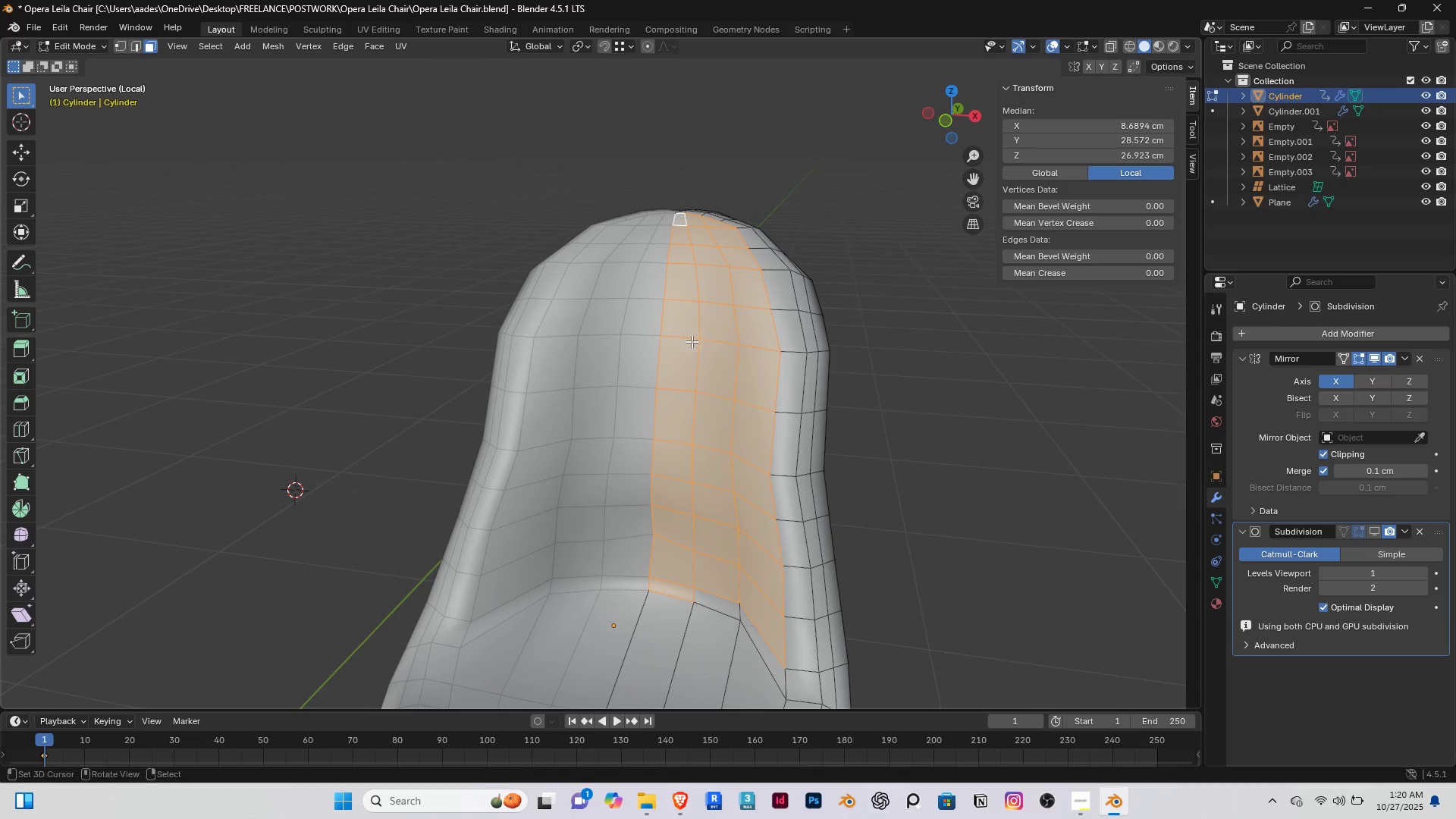 
right_click([692, 341])
 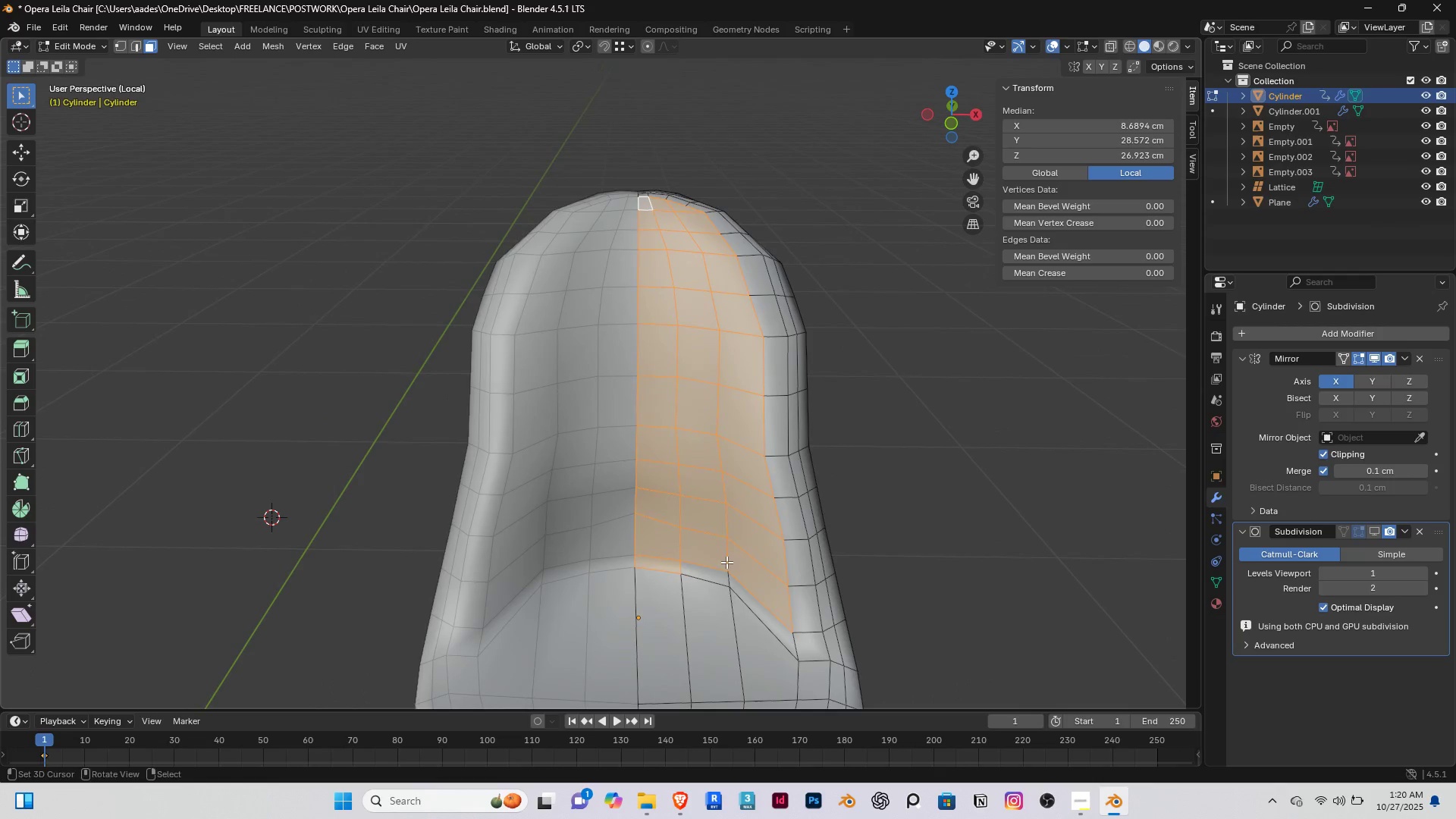 
hold_key(key=ShiftRight, duration=1.26)
right_click([699, 573])
 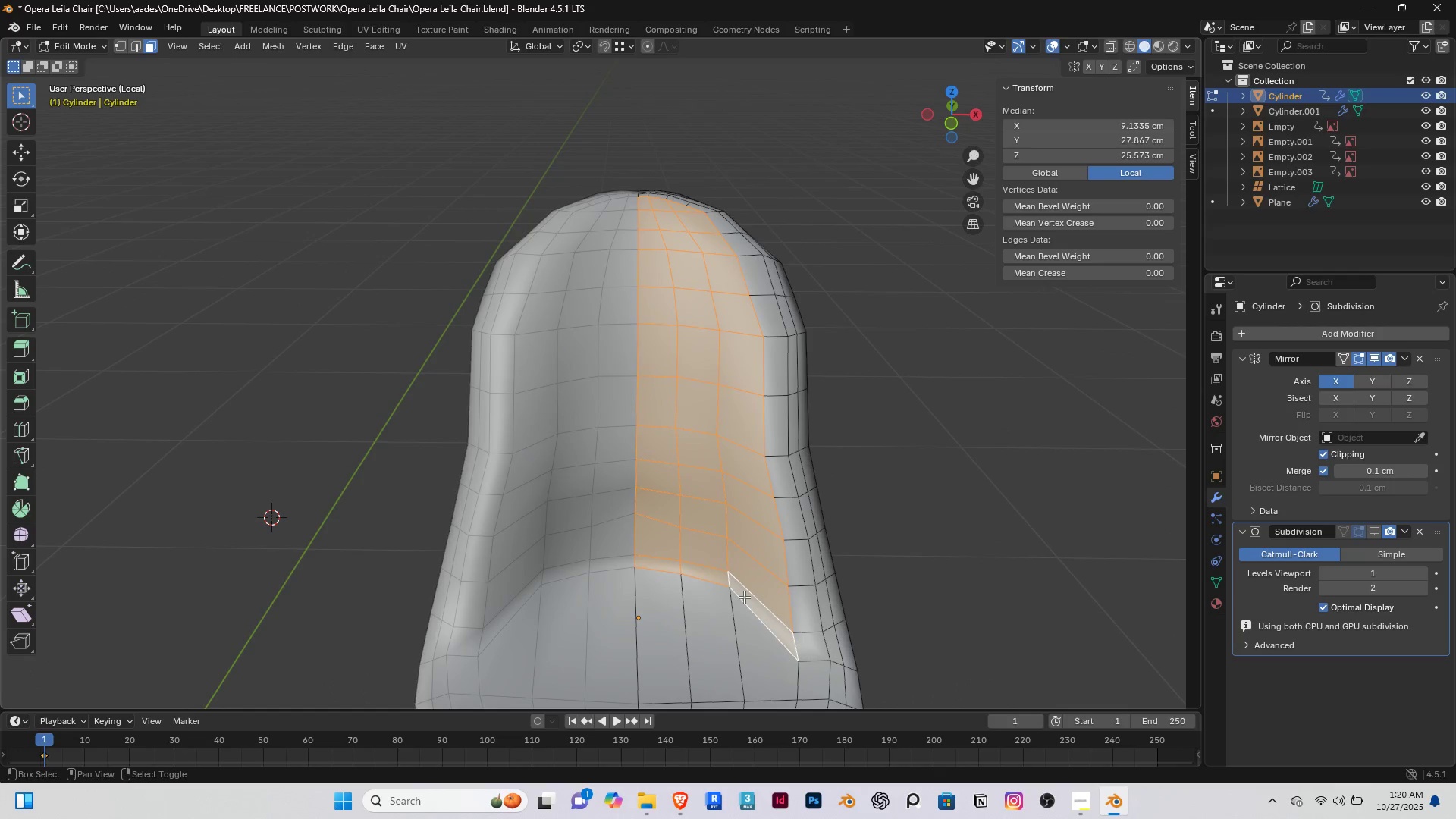 
double_click([744, 597])
 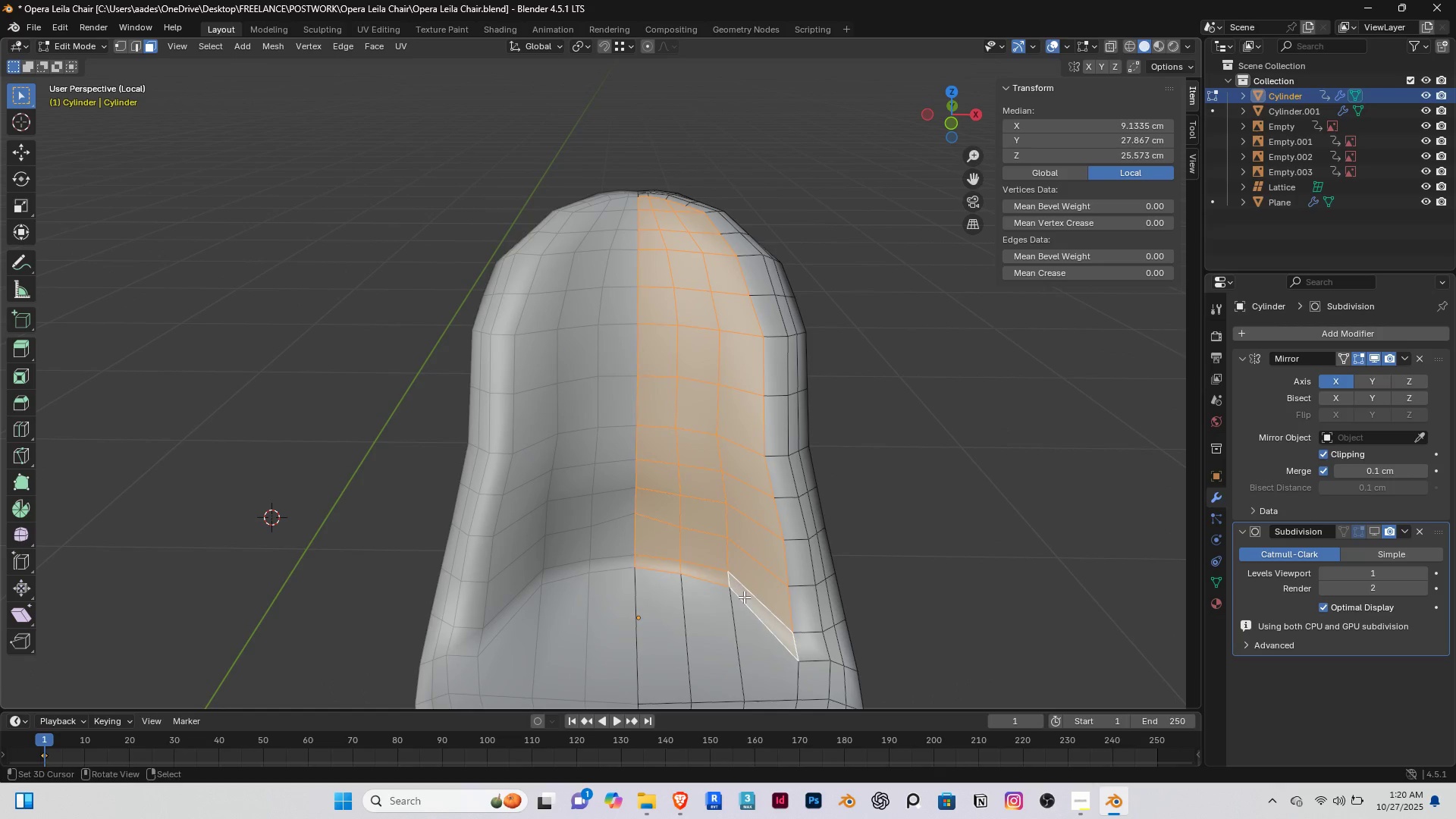 
key(Delete)
 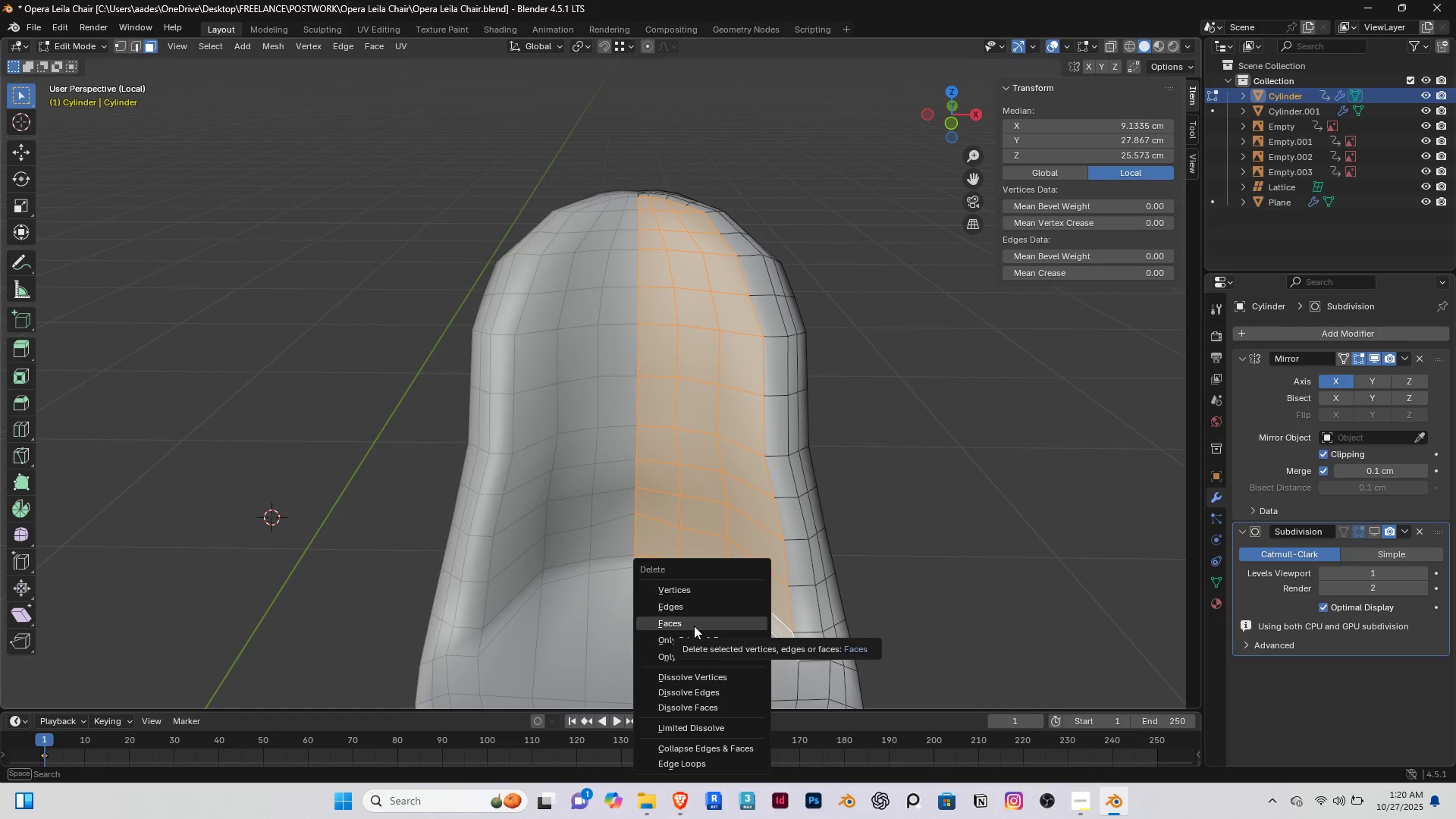 
left_click([694, 626])
 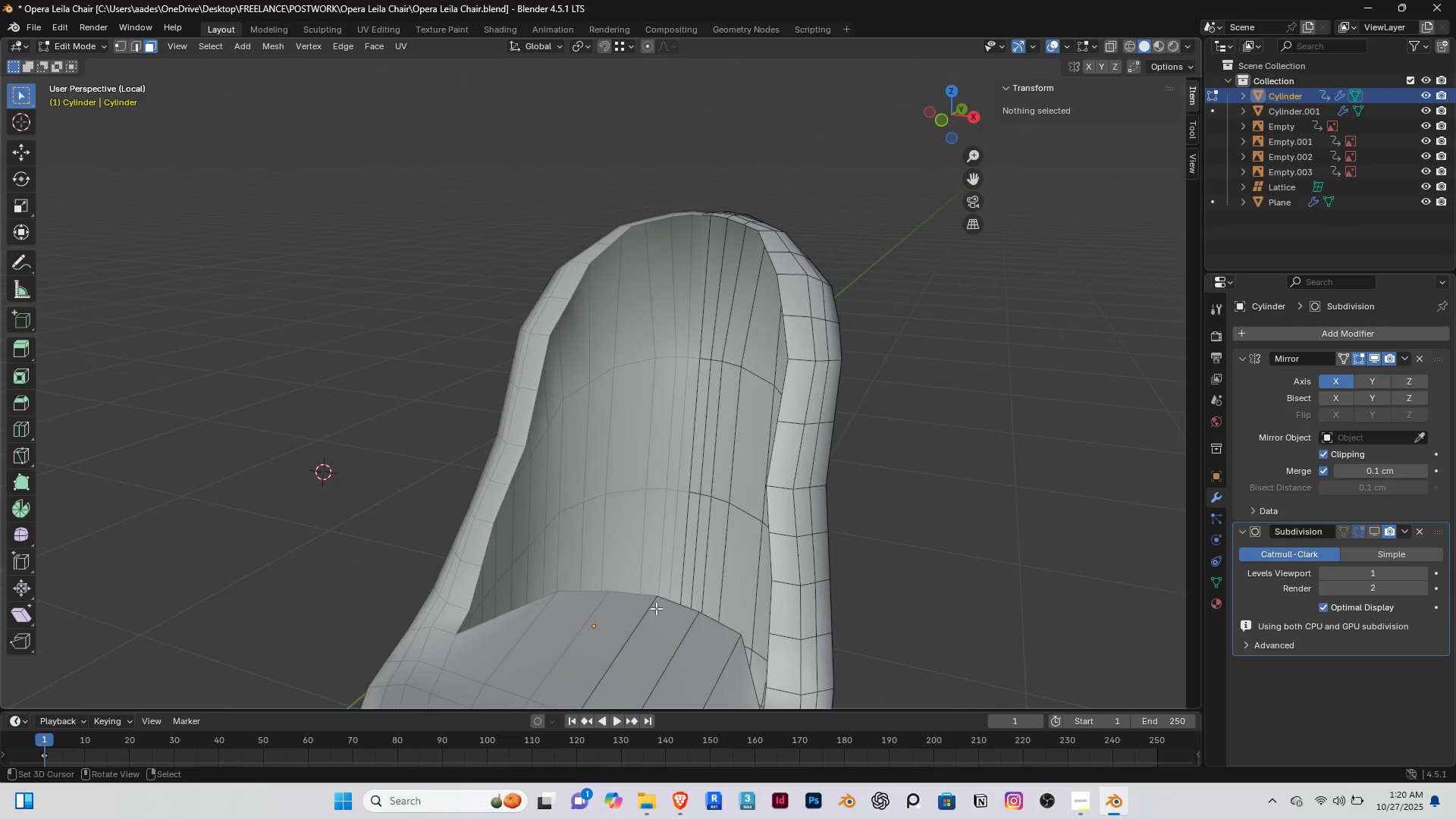 
left_click([682, 802])
 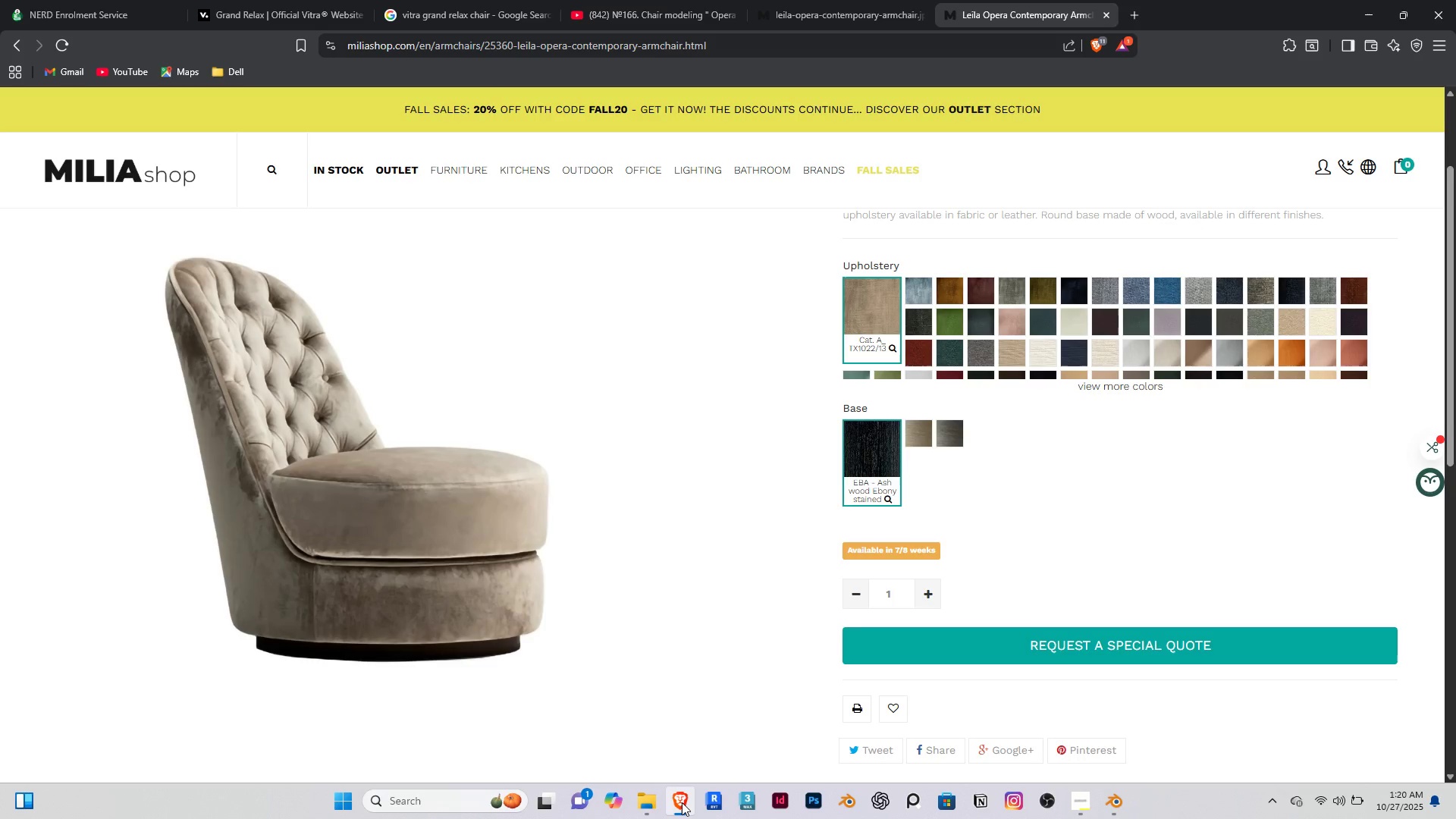 
left_click([682, 802])
 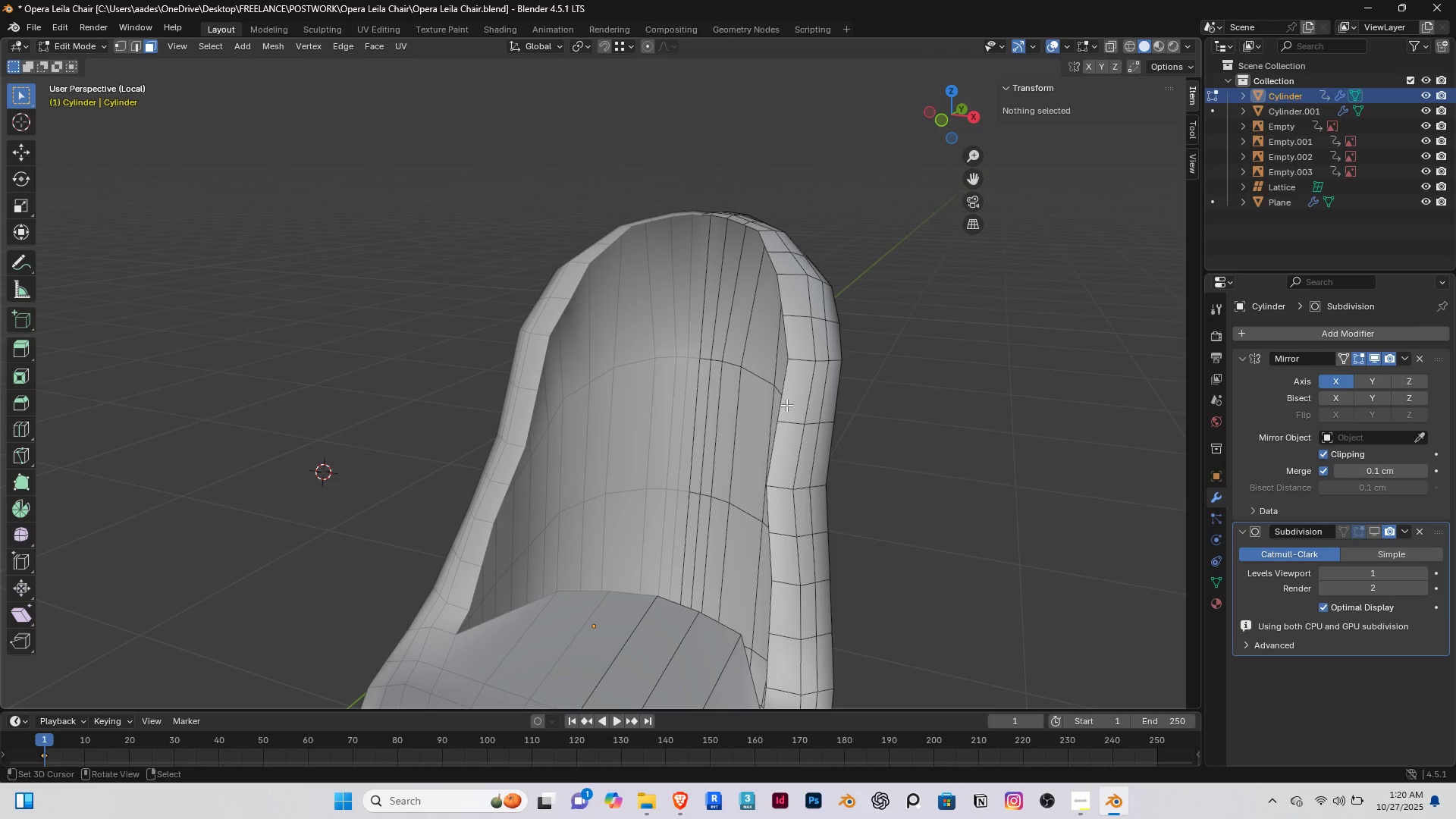 
right_click([788, 403])
 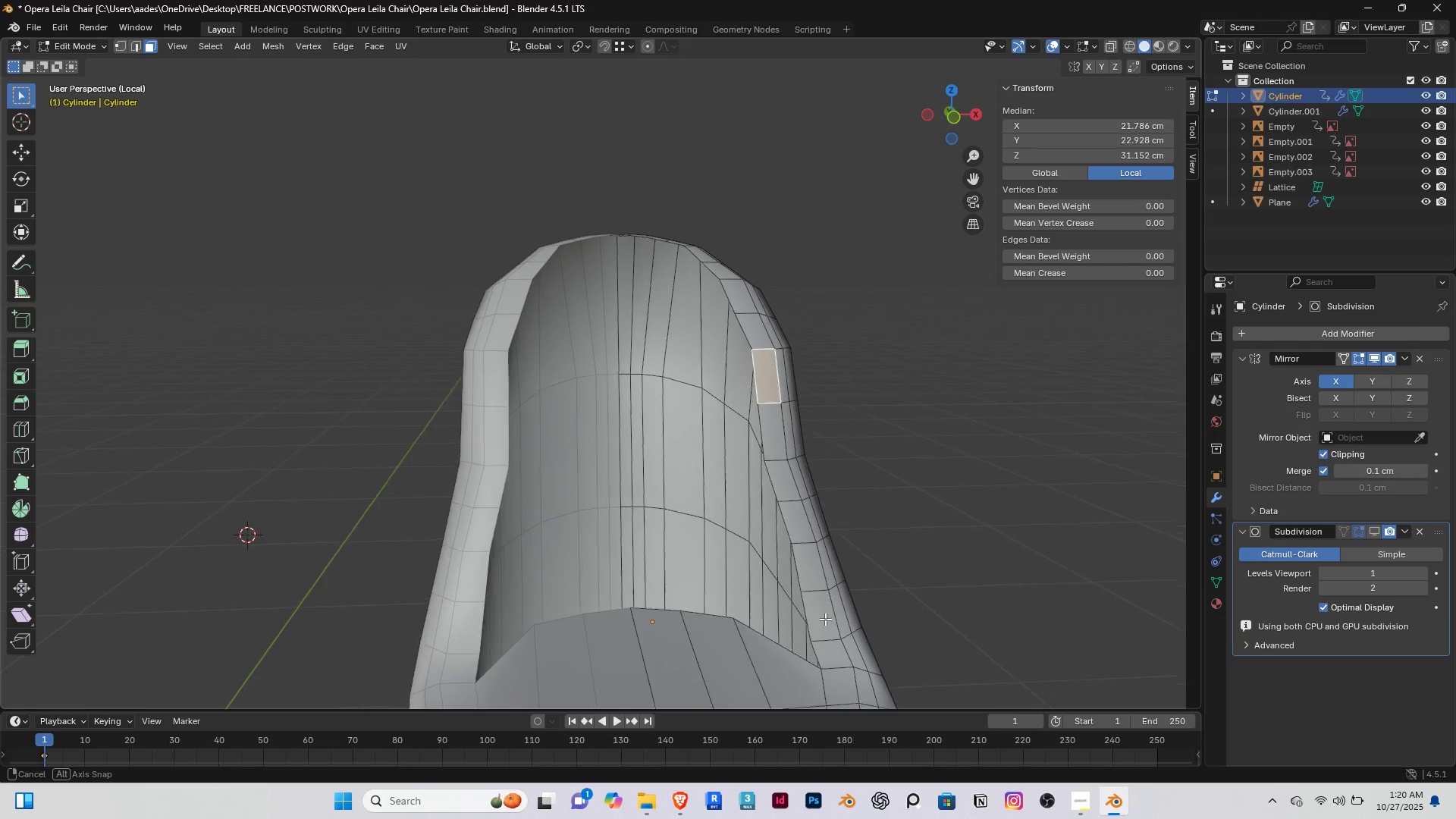 
hold_key(key=ShiftRight, duration=0.3)
 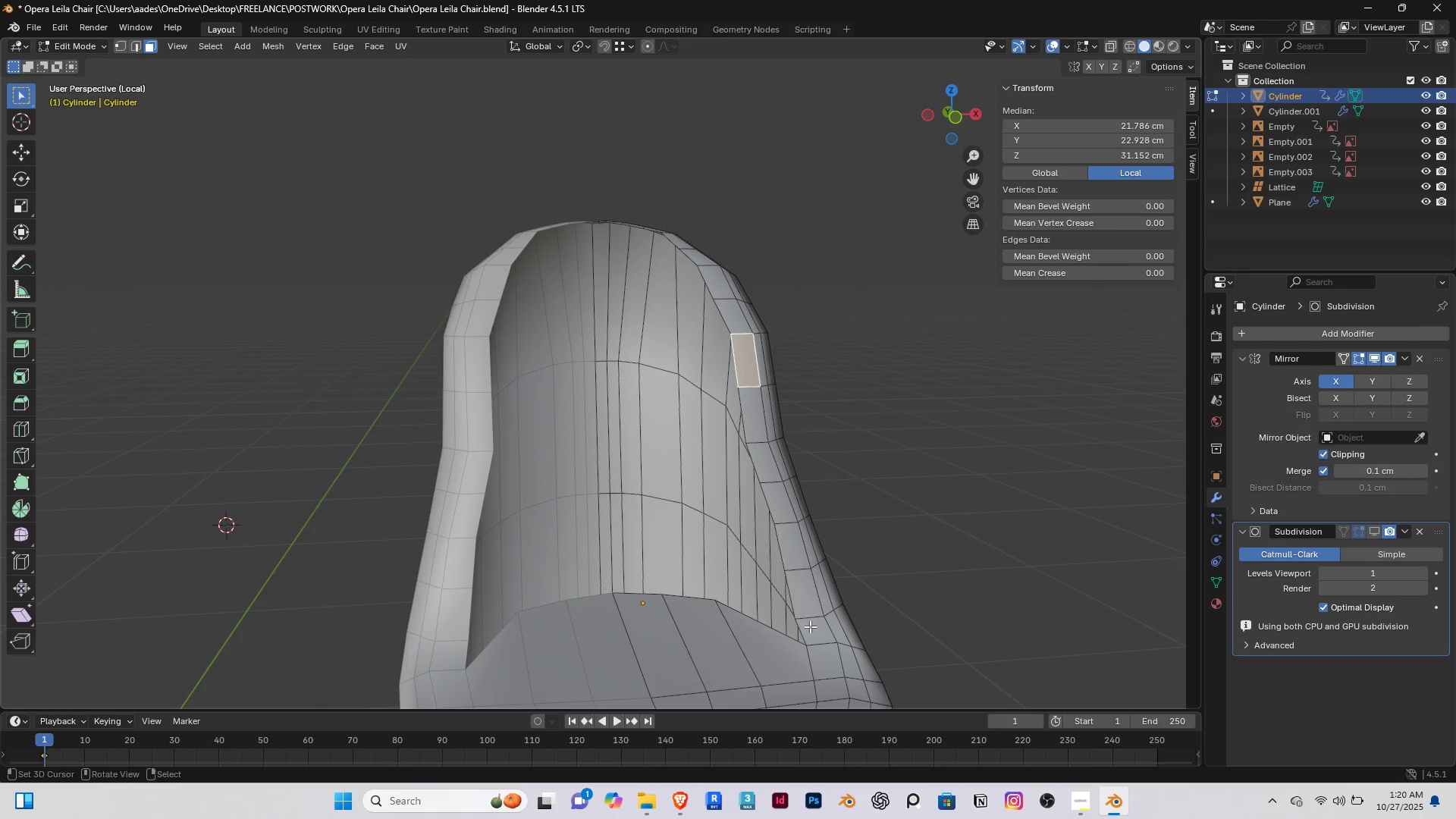 
hold_key(key=ShiftRight, duration=0.58)
right_click([810, 626])
 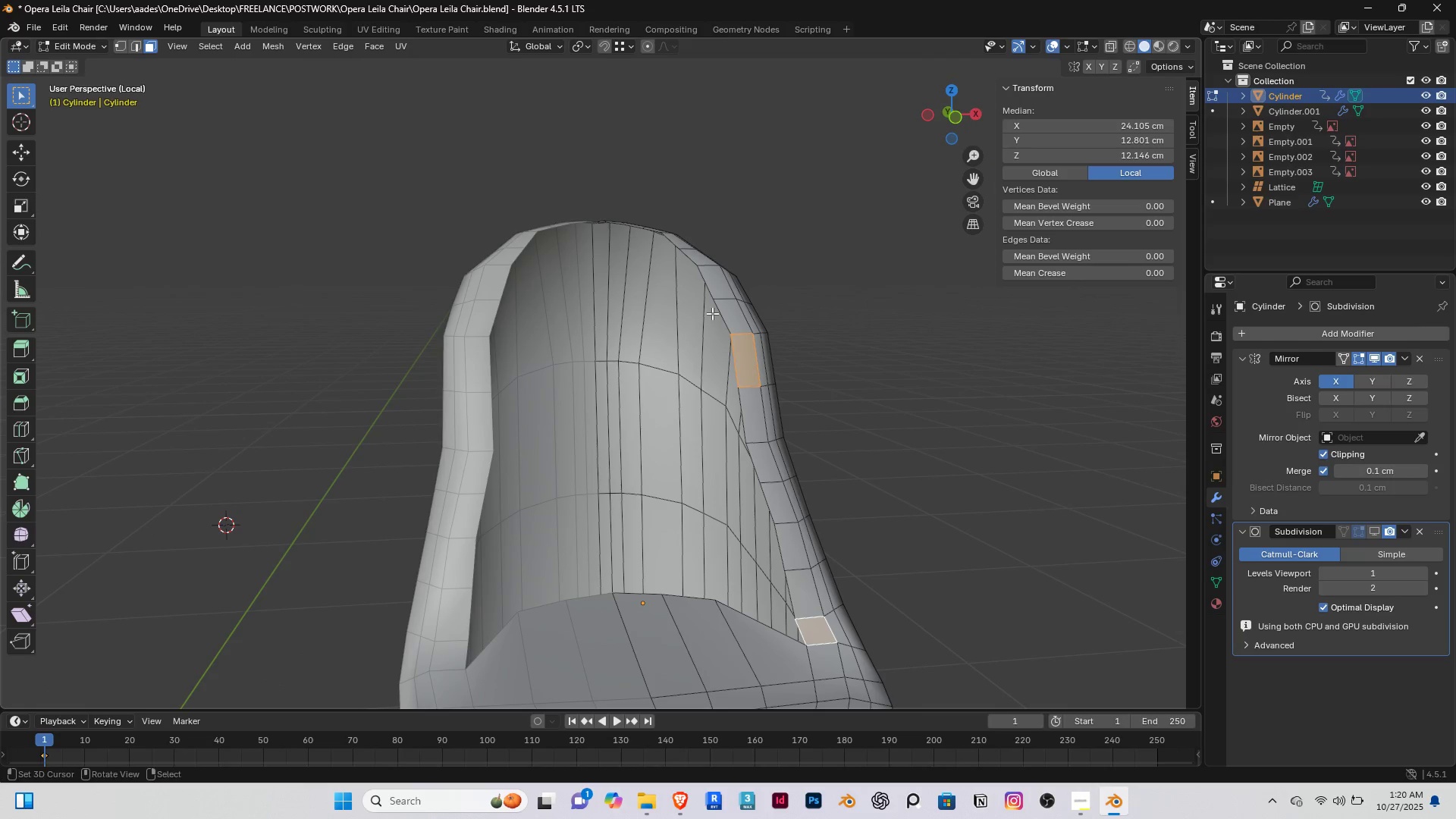 
hold_key(key=ControlRight, duration=0.96)
hold_key(key=ShiftRight, duration=0.61)
right_click([698, 253])
 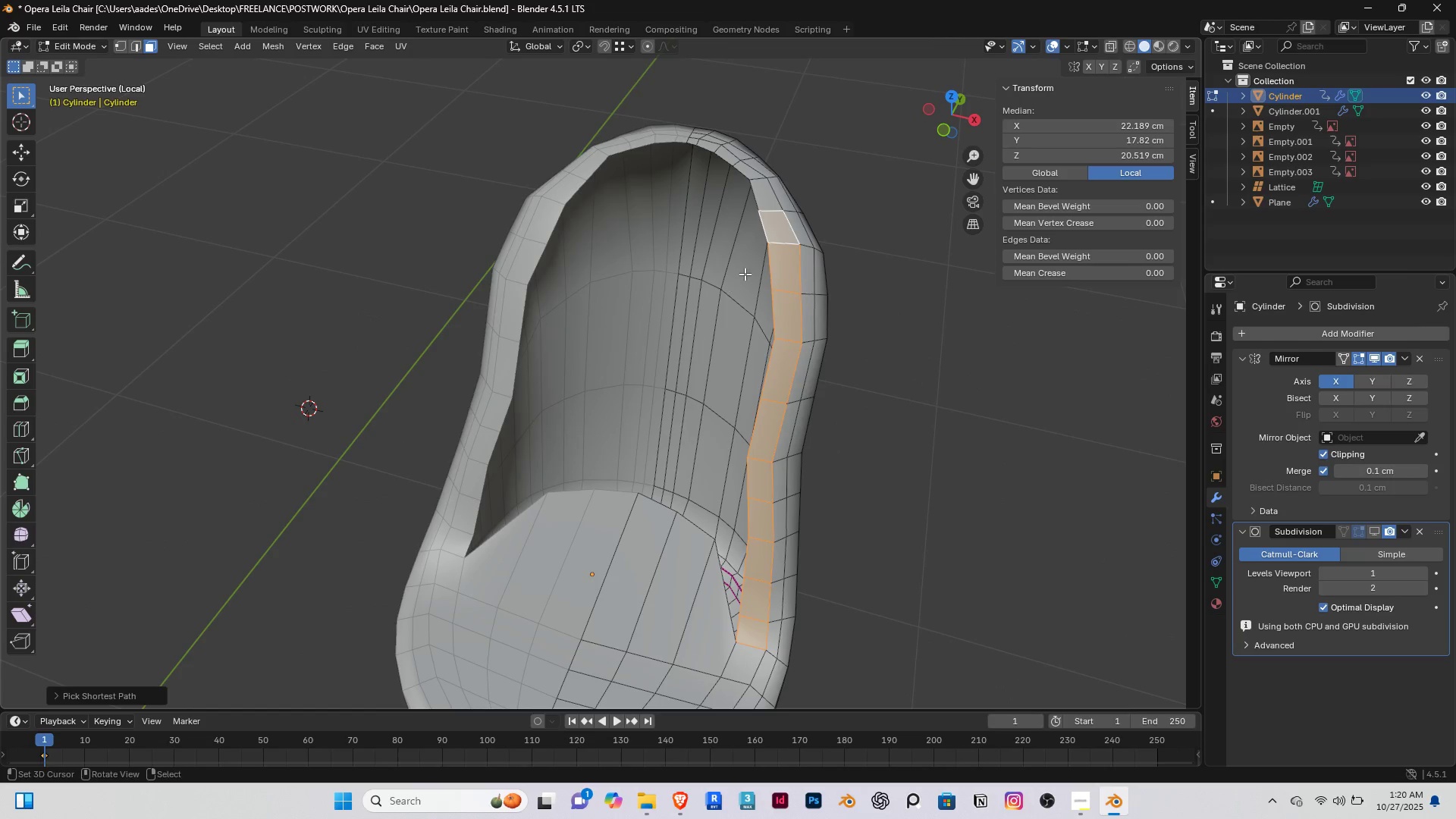 
hold_key(key=ShiftRight, duration=1.51)
 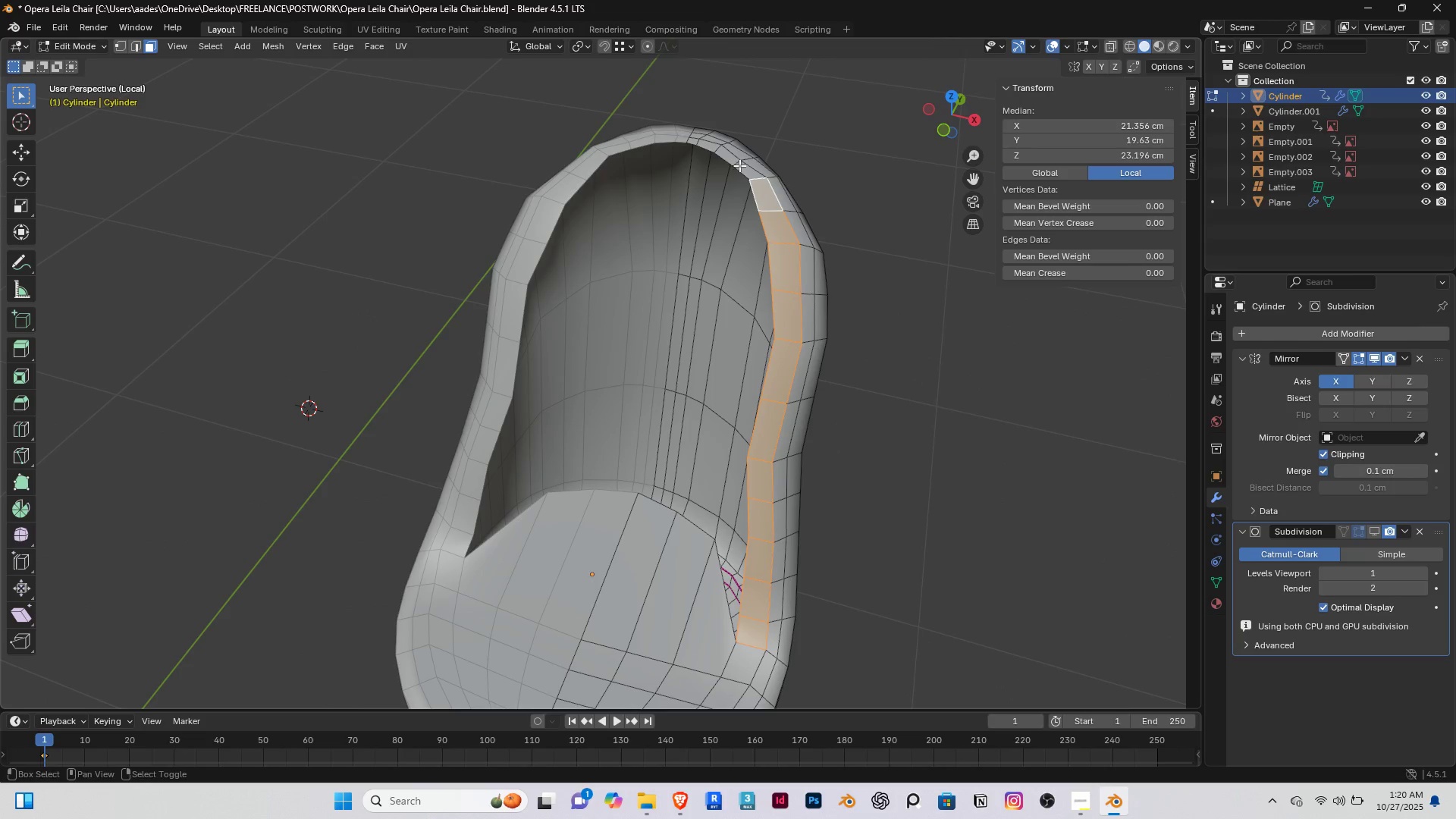 
hold_key(key=ShiftRight, duration=1.52)
right_click([740, 165])
 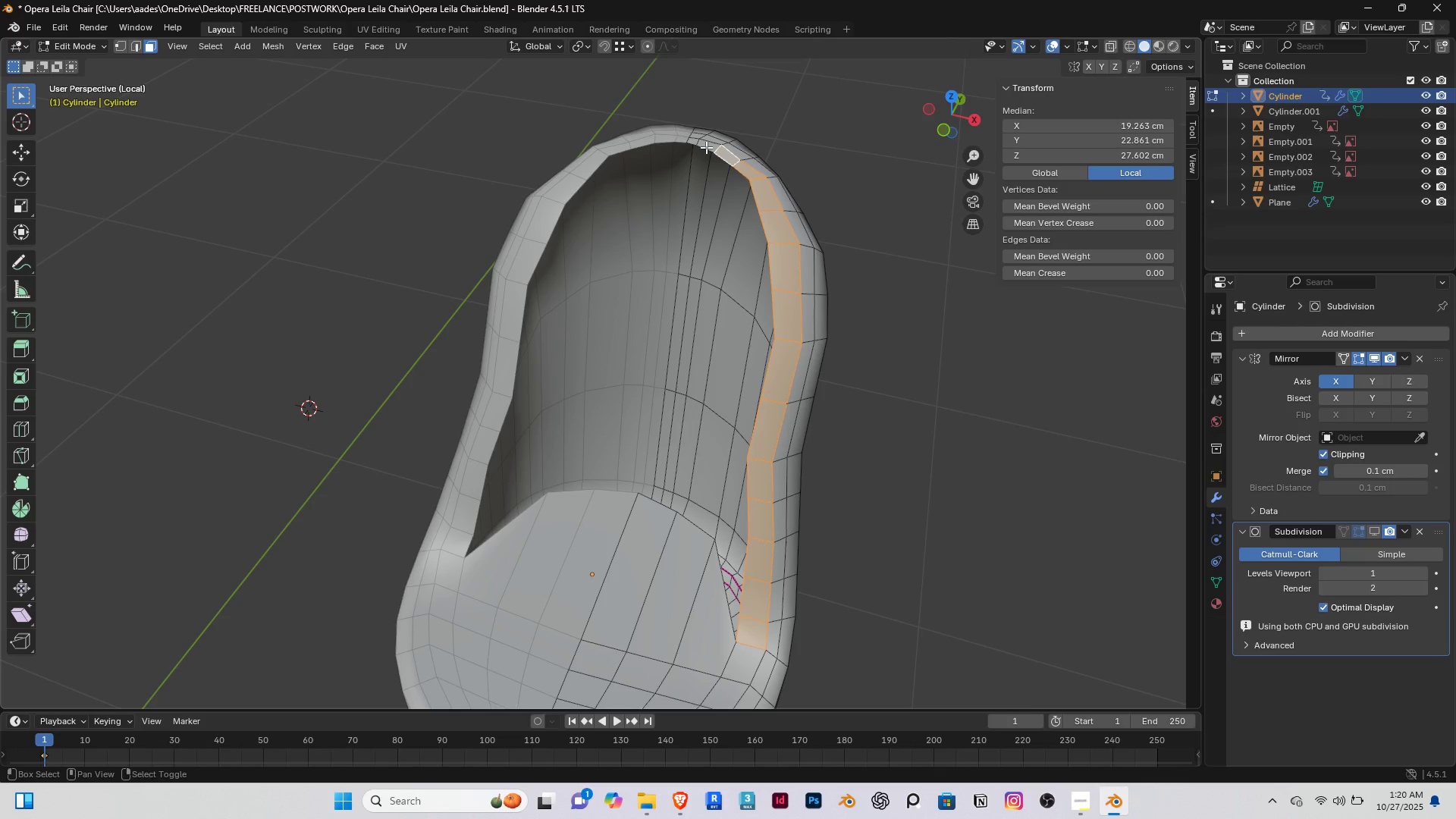 
hold_key(key=ShiftRight, duration=1.22)
right_click([706, 147])
 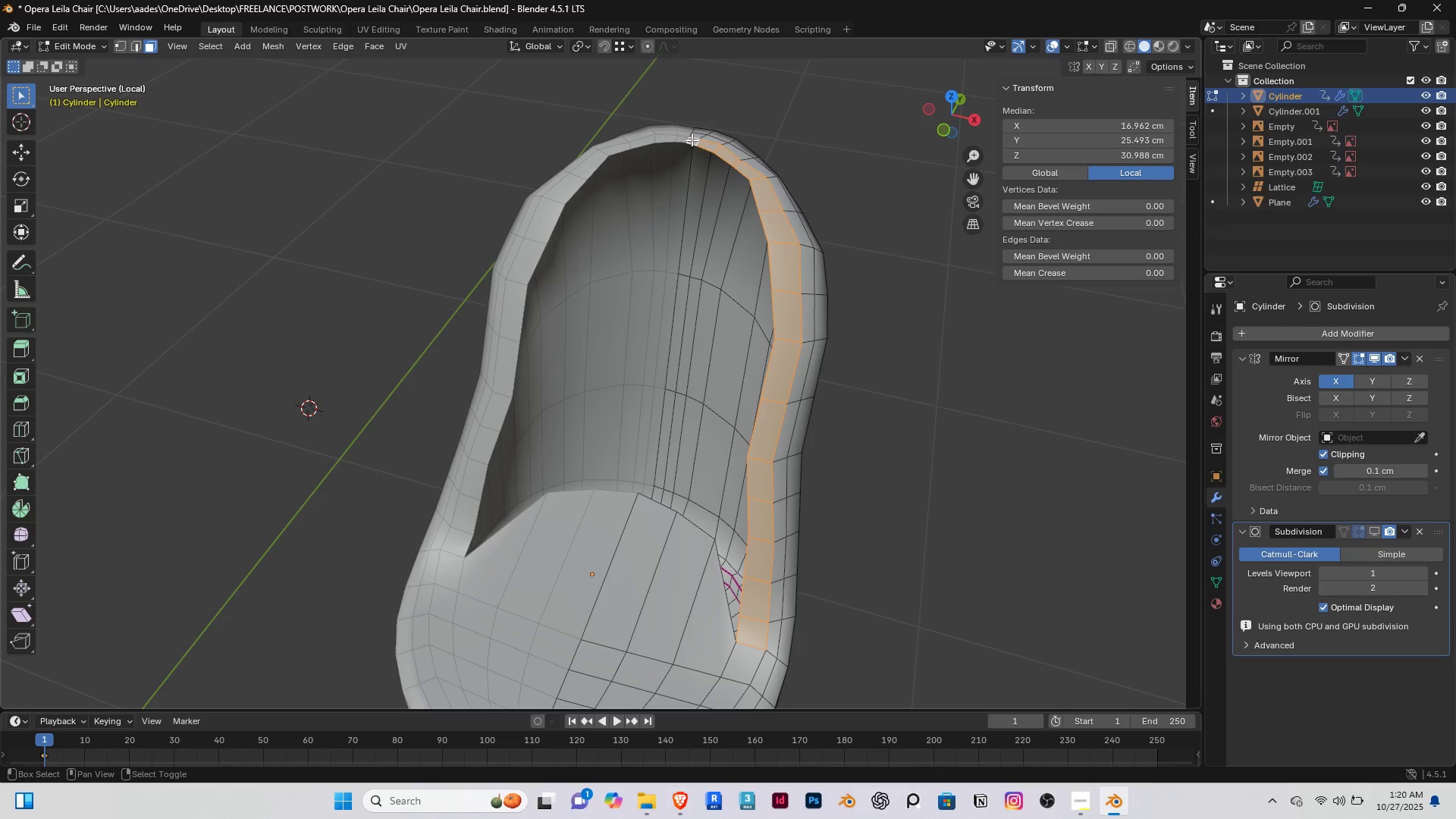 
right_click([692, 140])
 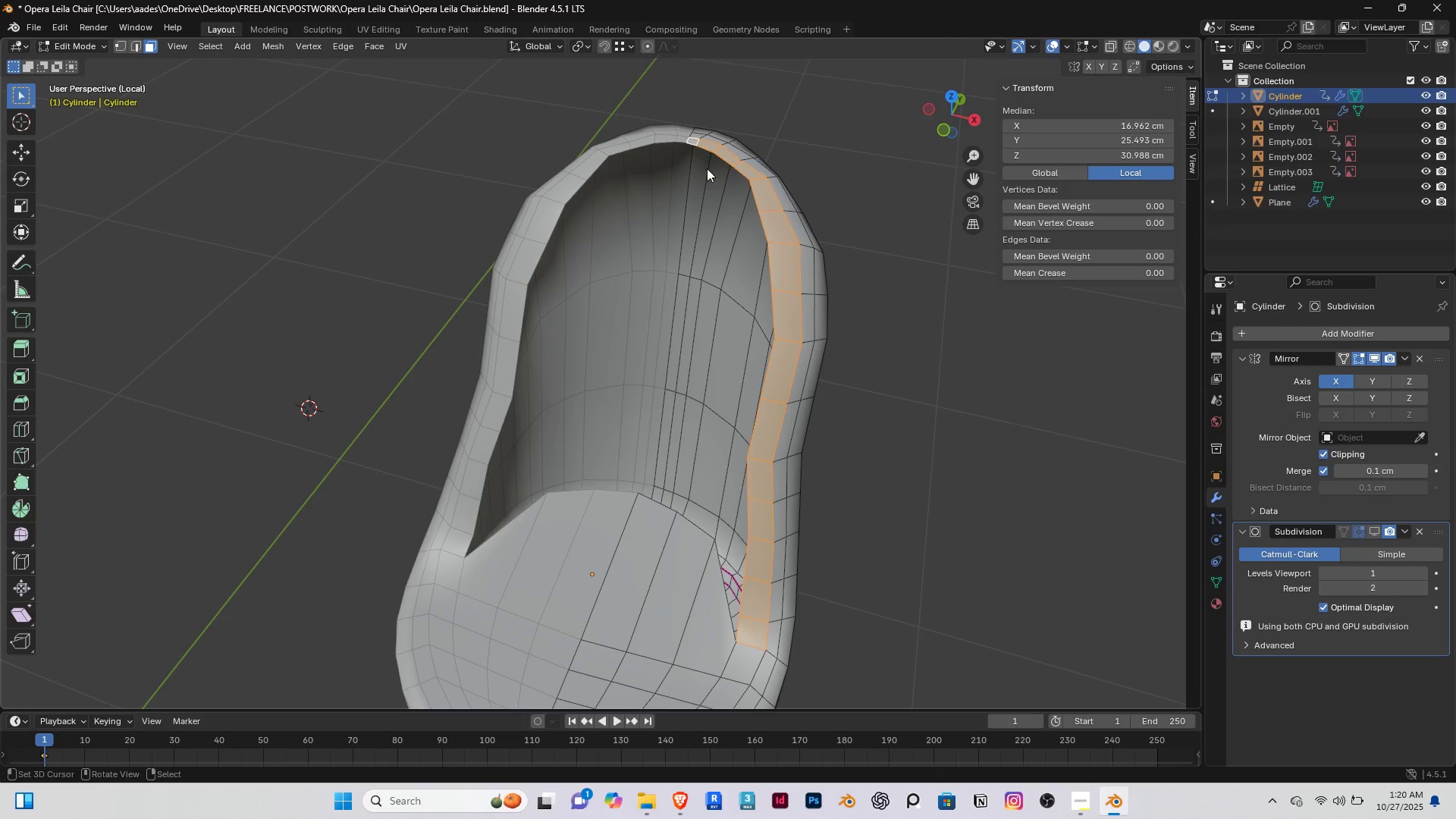 
key(Delete)
 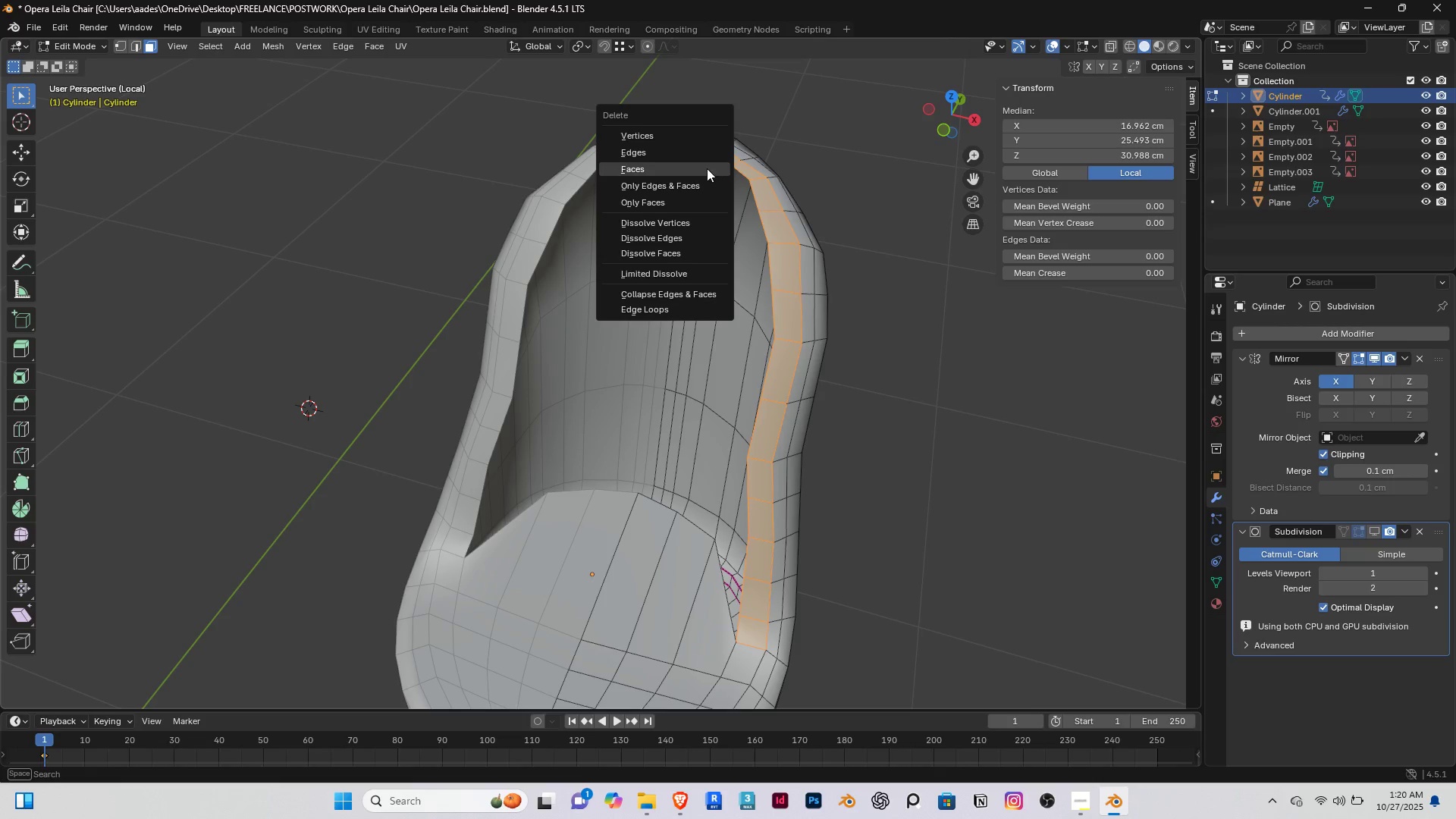 
left_click([707, 168])
 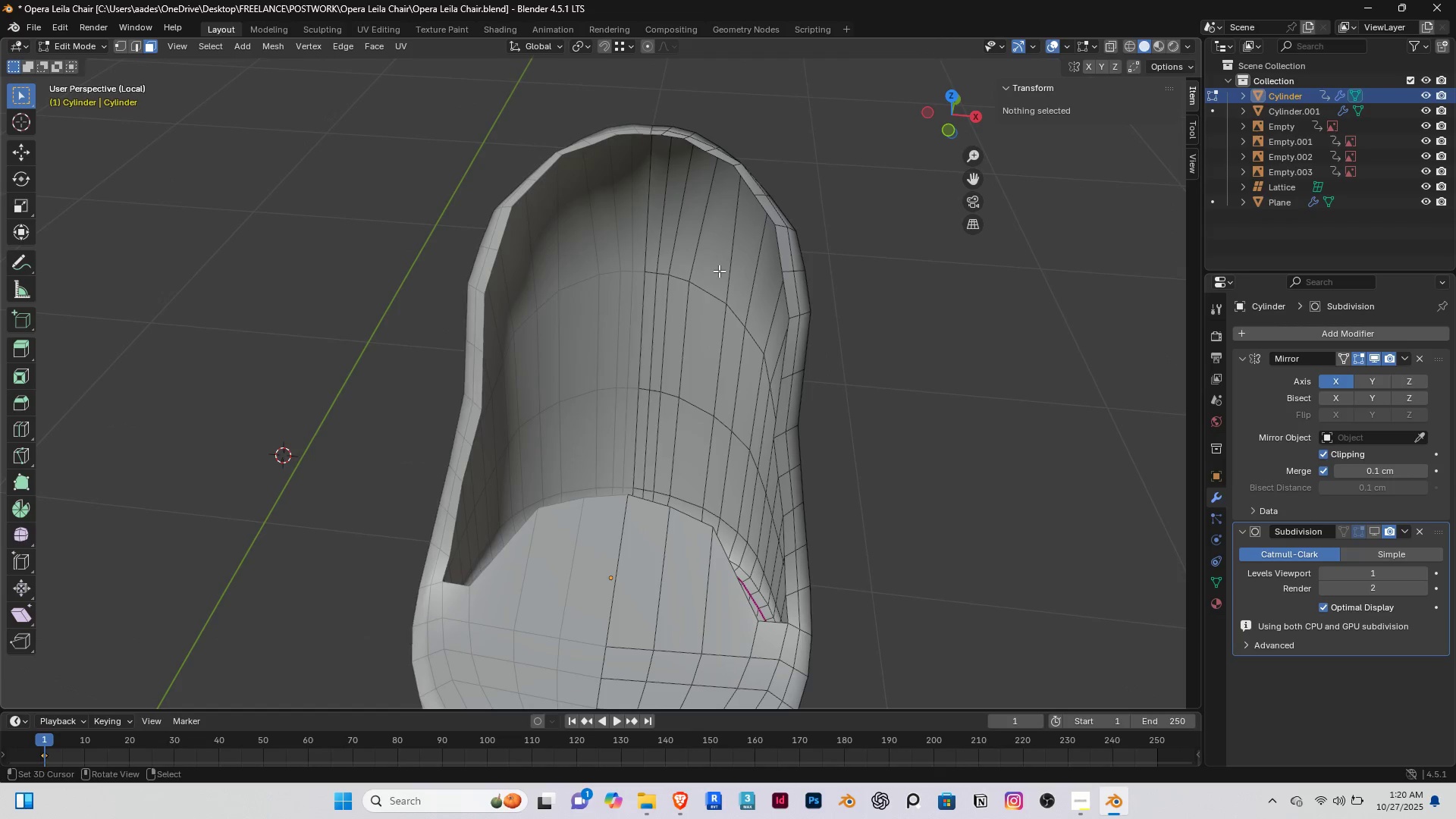 
key(Tab)
 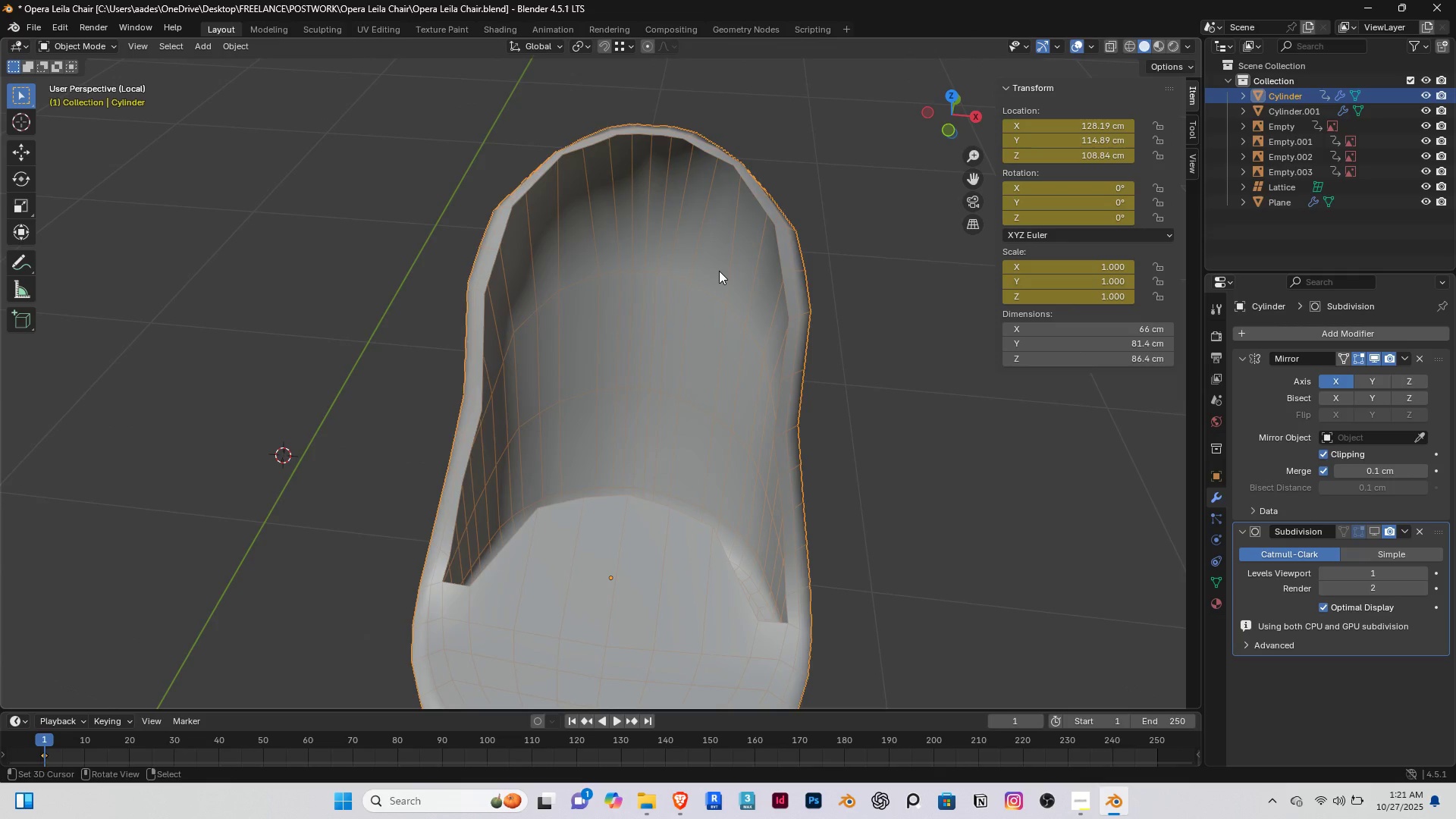 
key(Slash)
 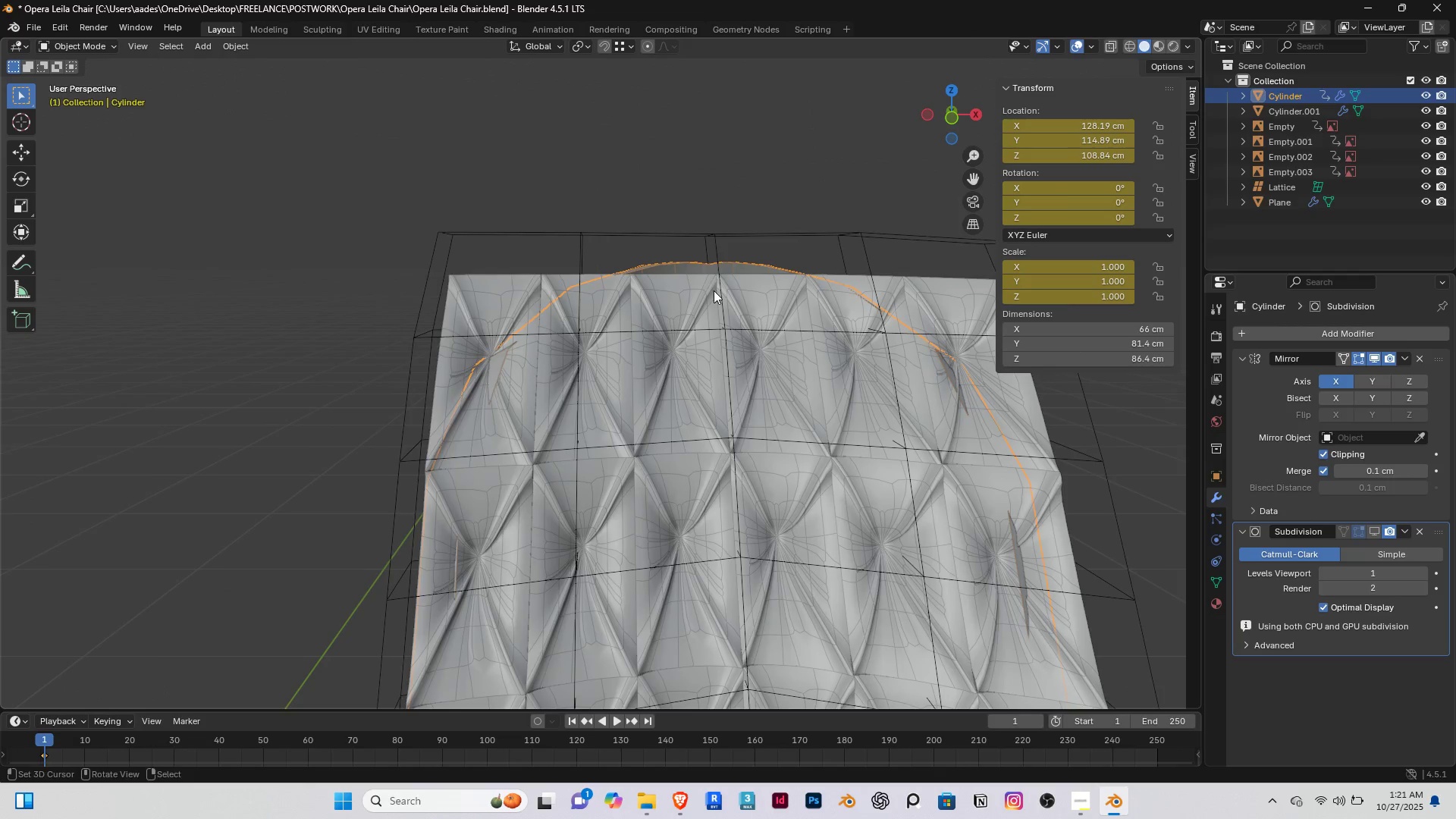 
scroll: coordinate [714, 290], scroll_direction: down, amount: 2.0
 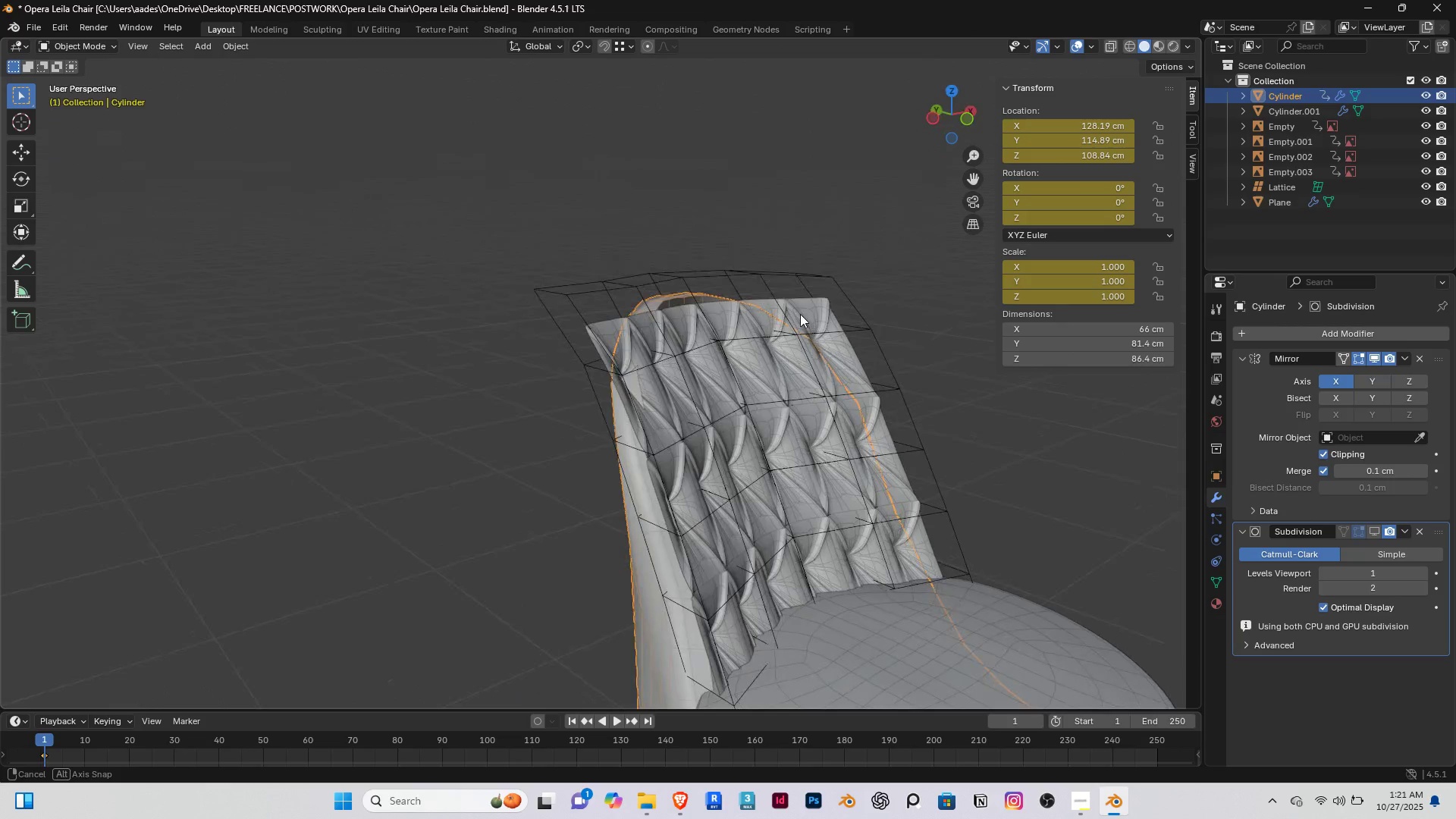 
hold_key(key=ShiftRight, duration=0.33)
 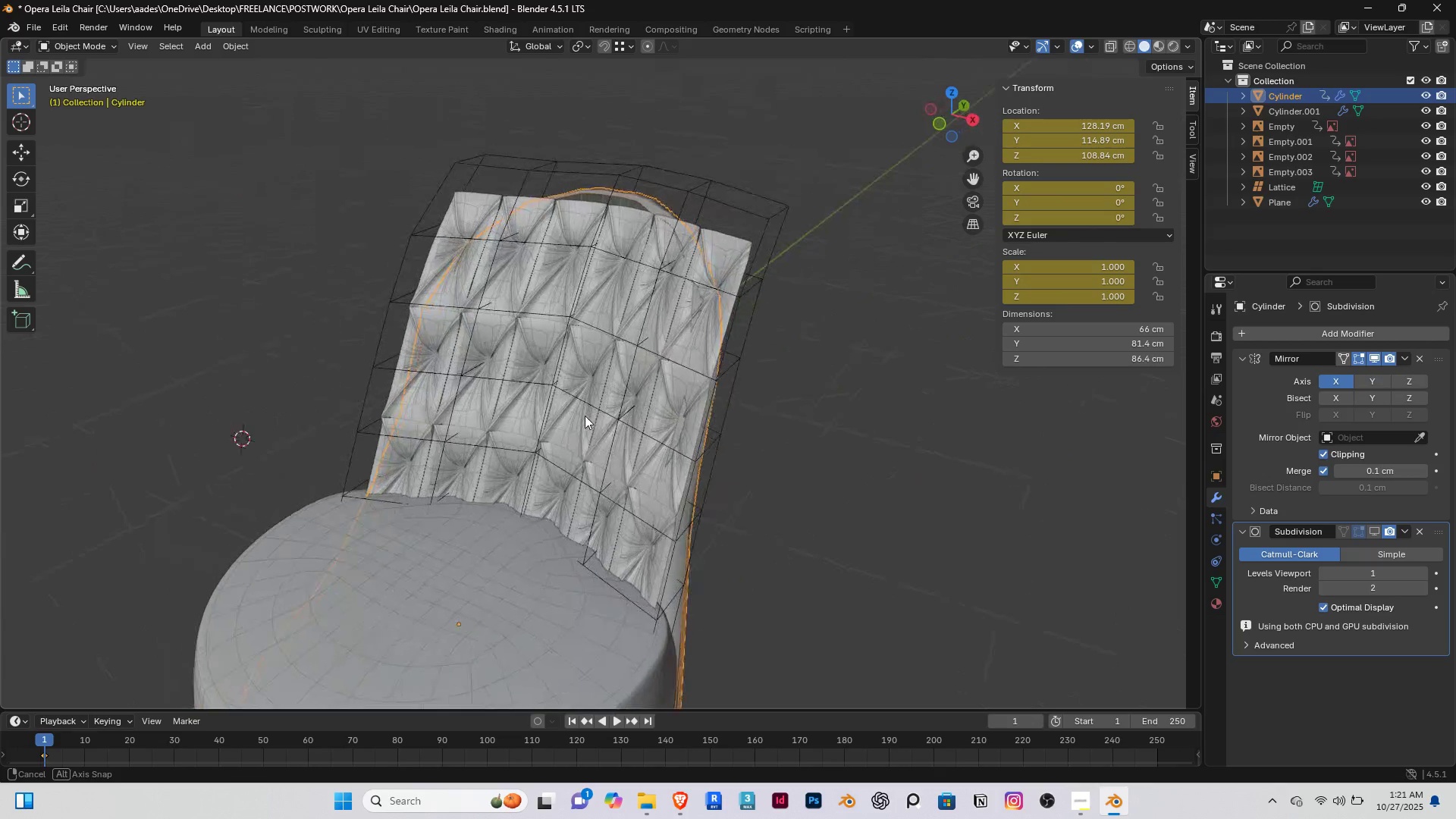 
scroll: coordinate [681, 402], scroll_direction: up, amount: 3.0
 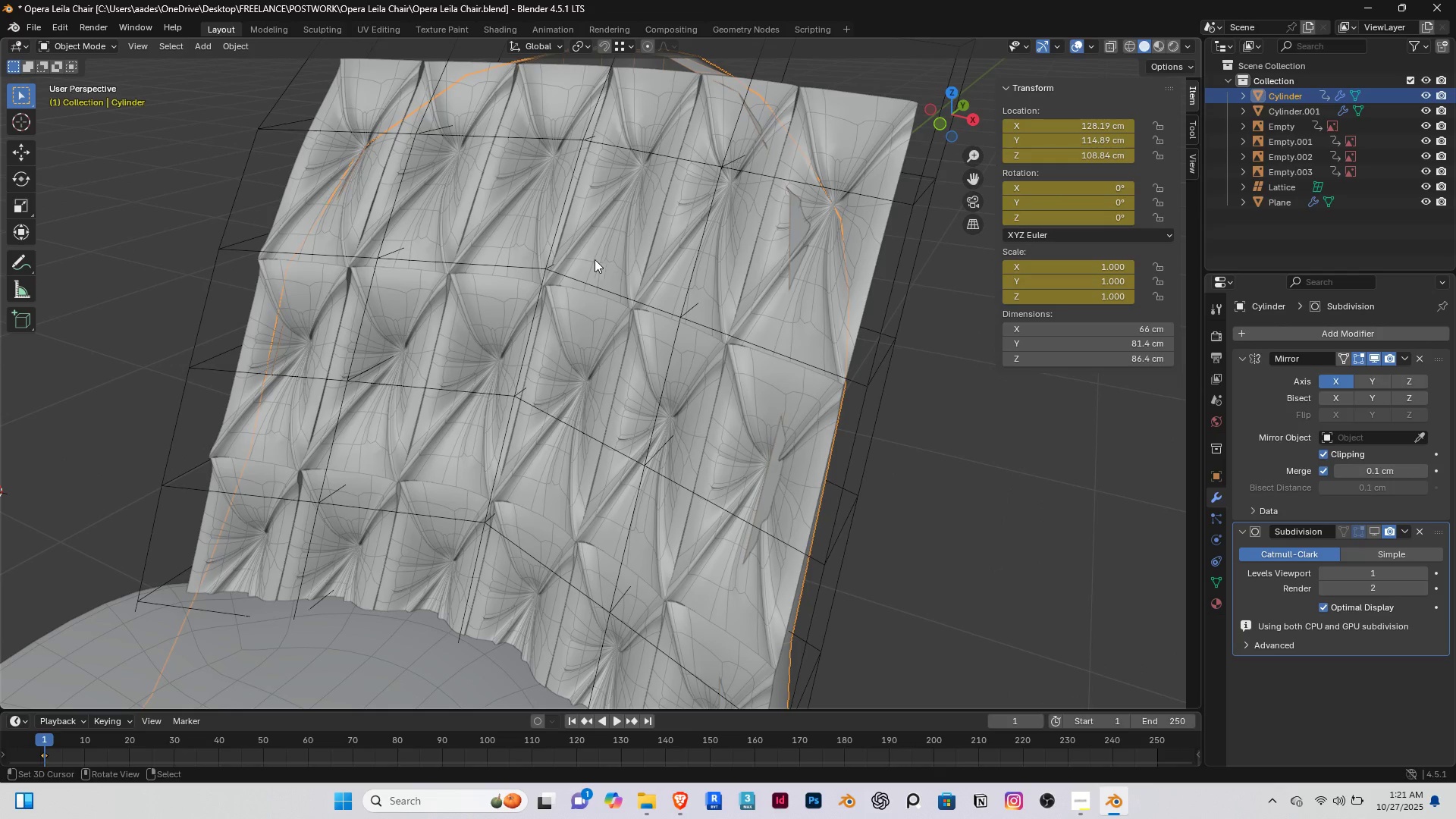 
right_click([560, 272])
 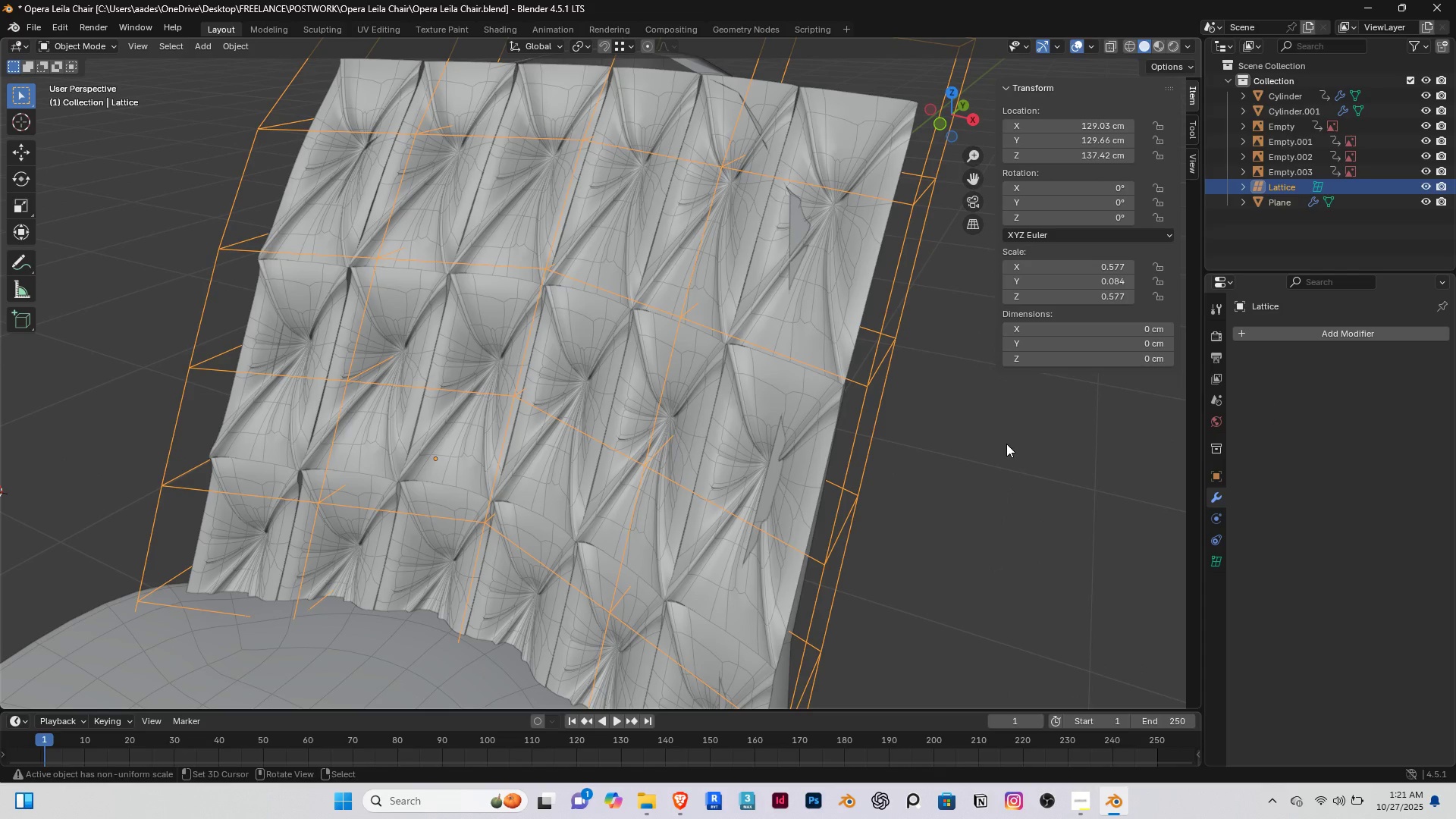 
key(Delete)
 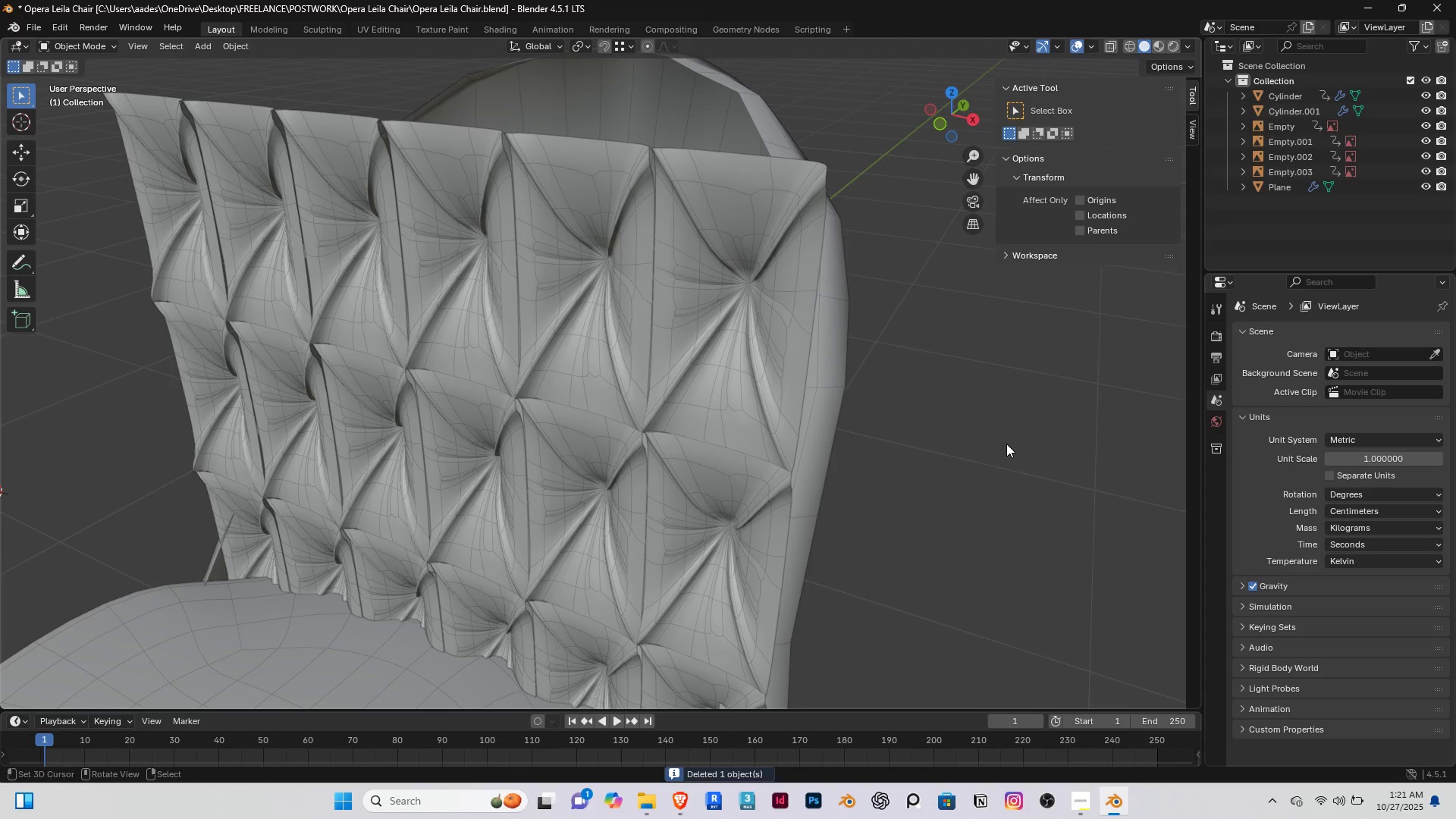 
key(Control+Z)
 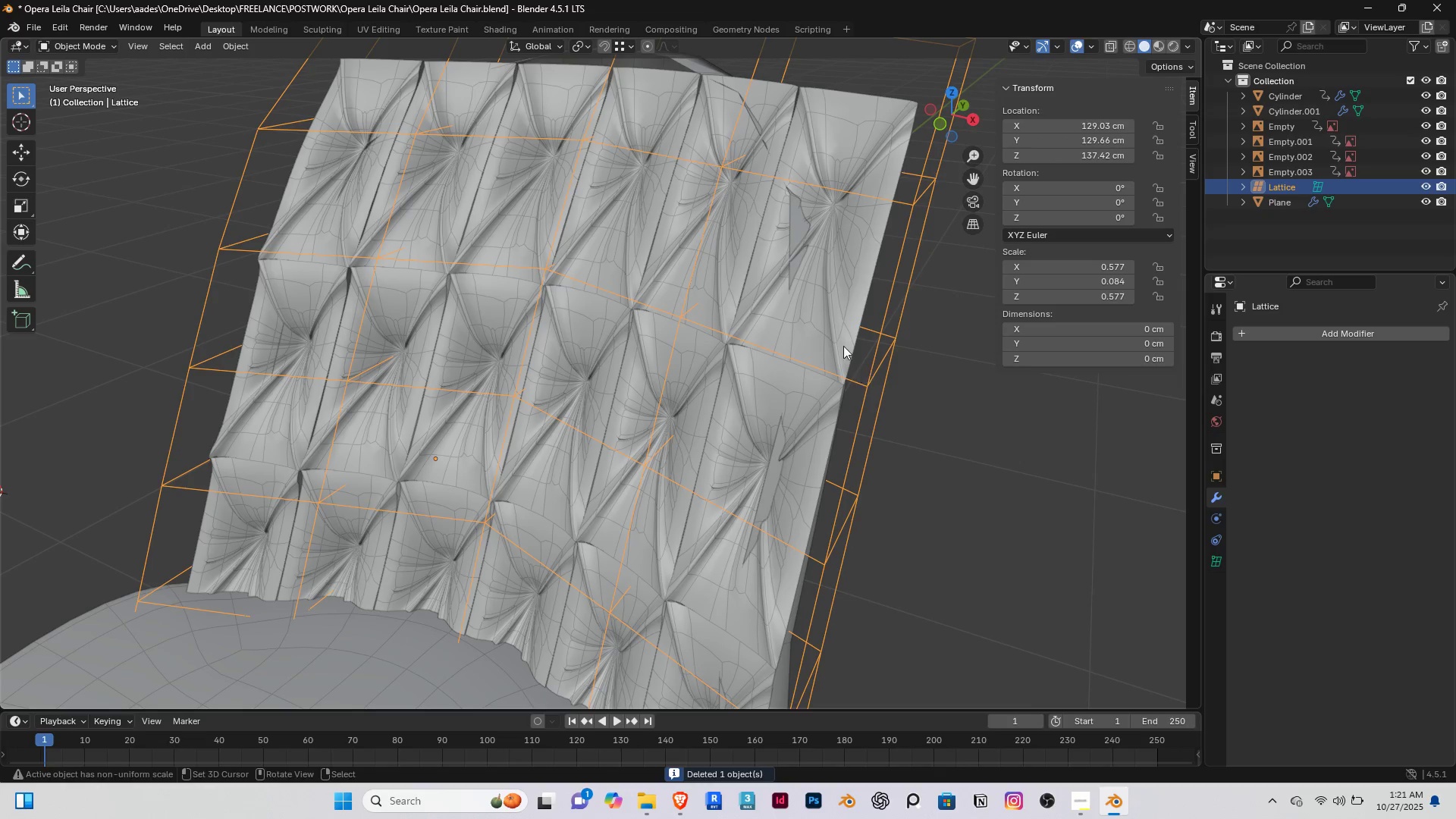 
right_click([849, 309])
 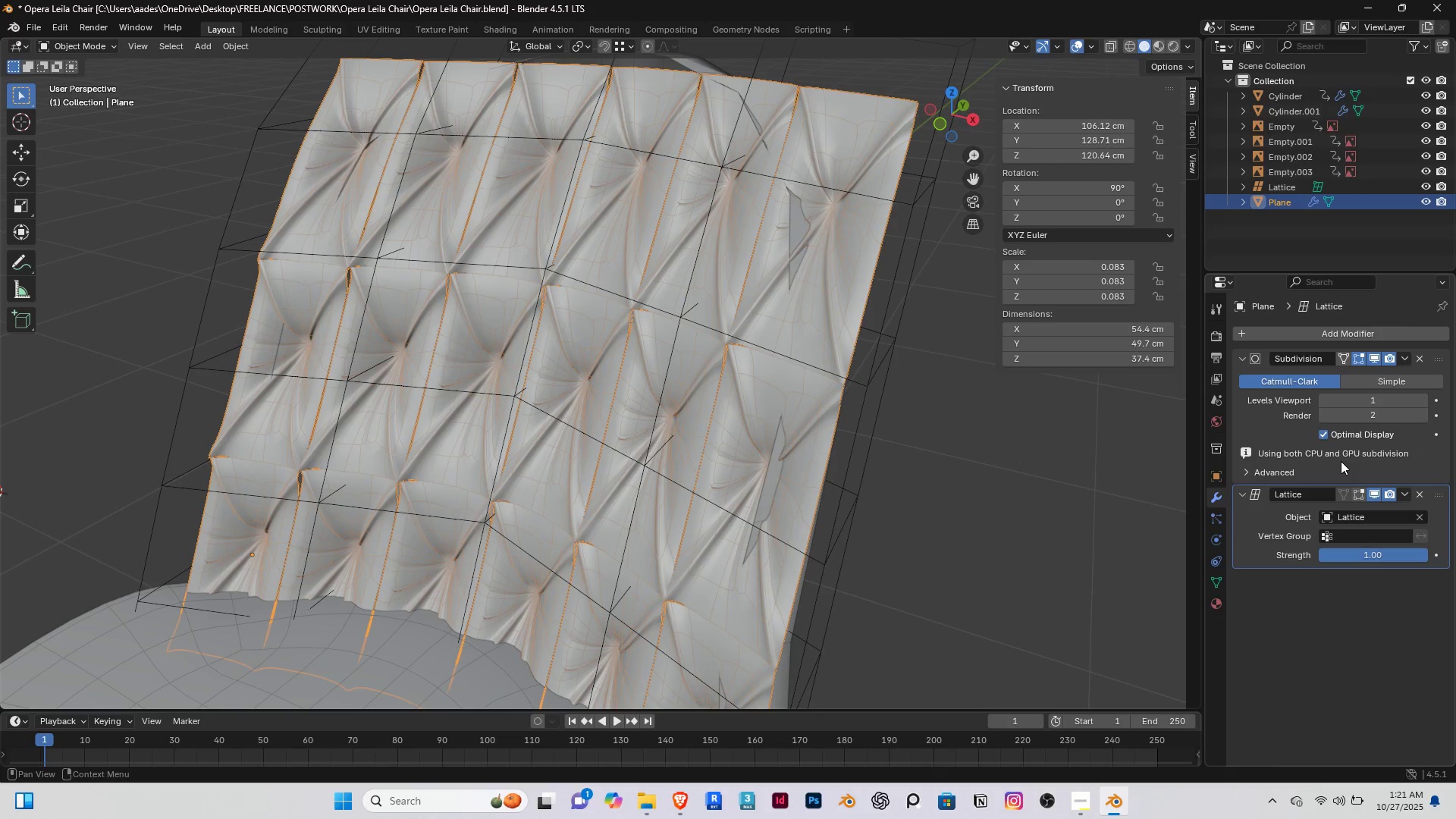 
scroll: coordinate [714, 449], scroll_direction: down, amount: 8.0
 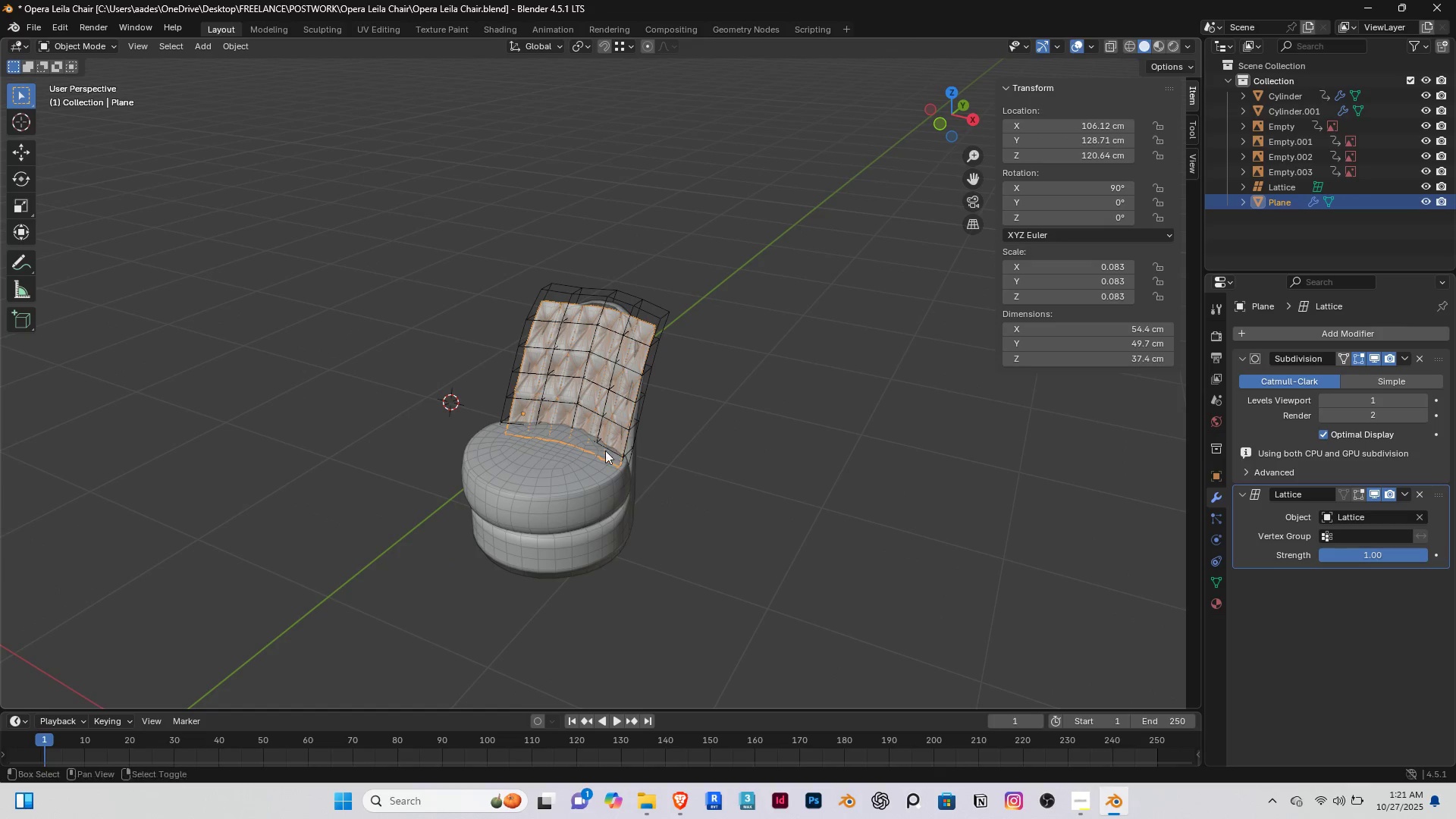 
hold_key(key=ShiftRight, duration=0.37)
 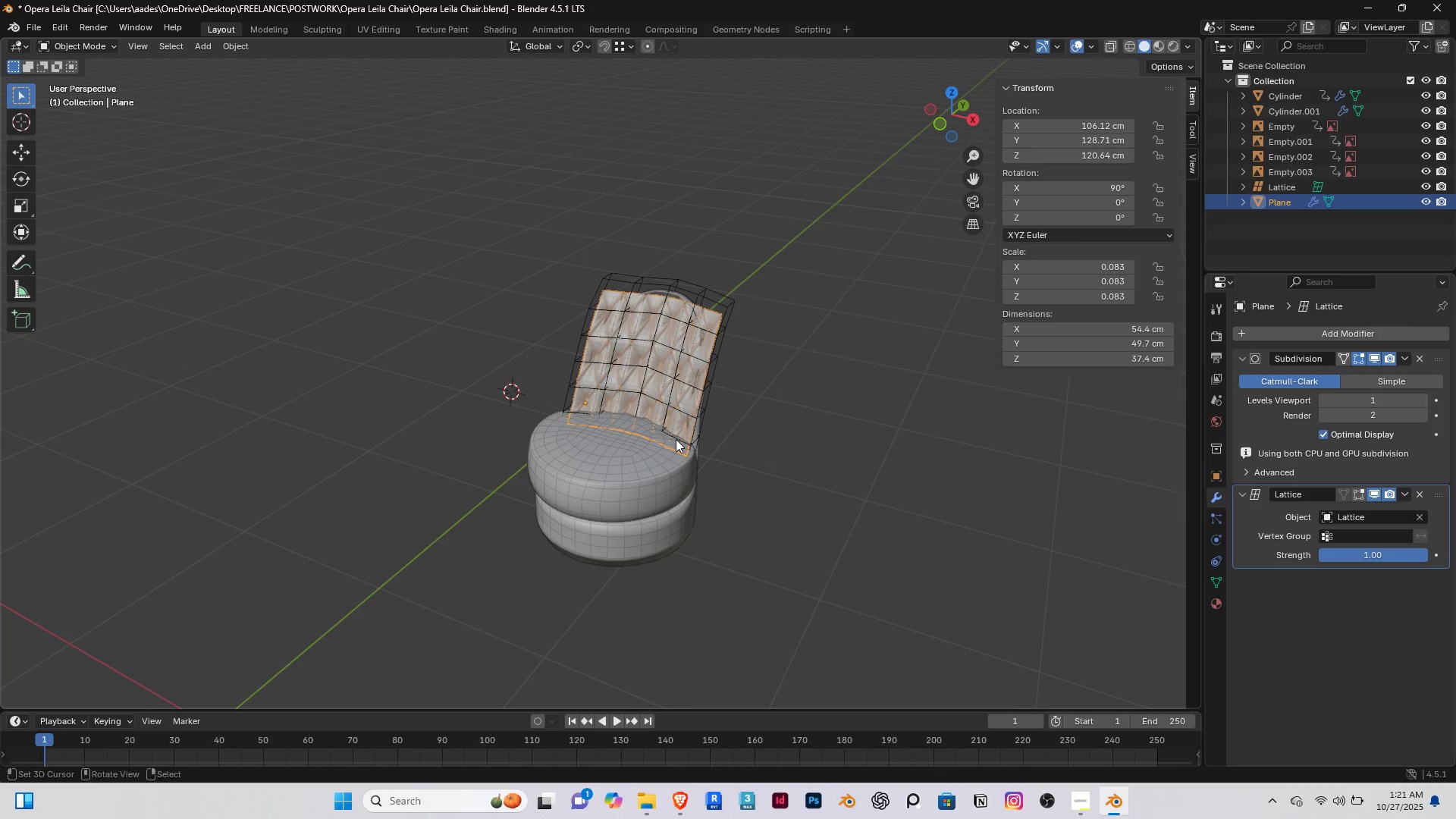 
key(Shift+ShiftLeft)
 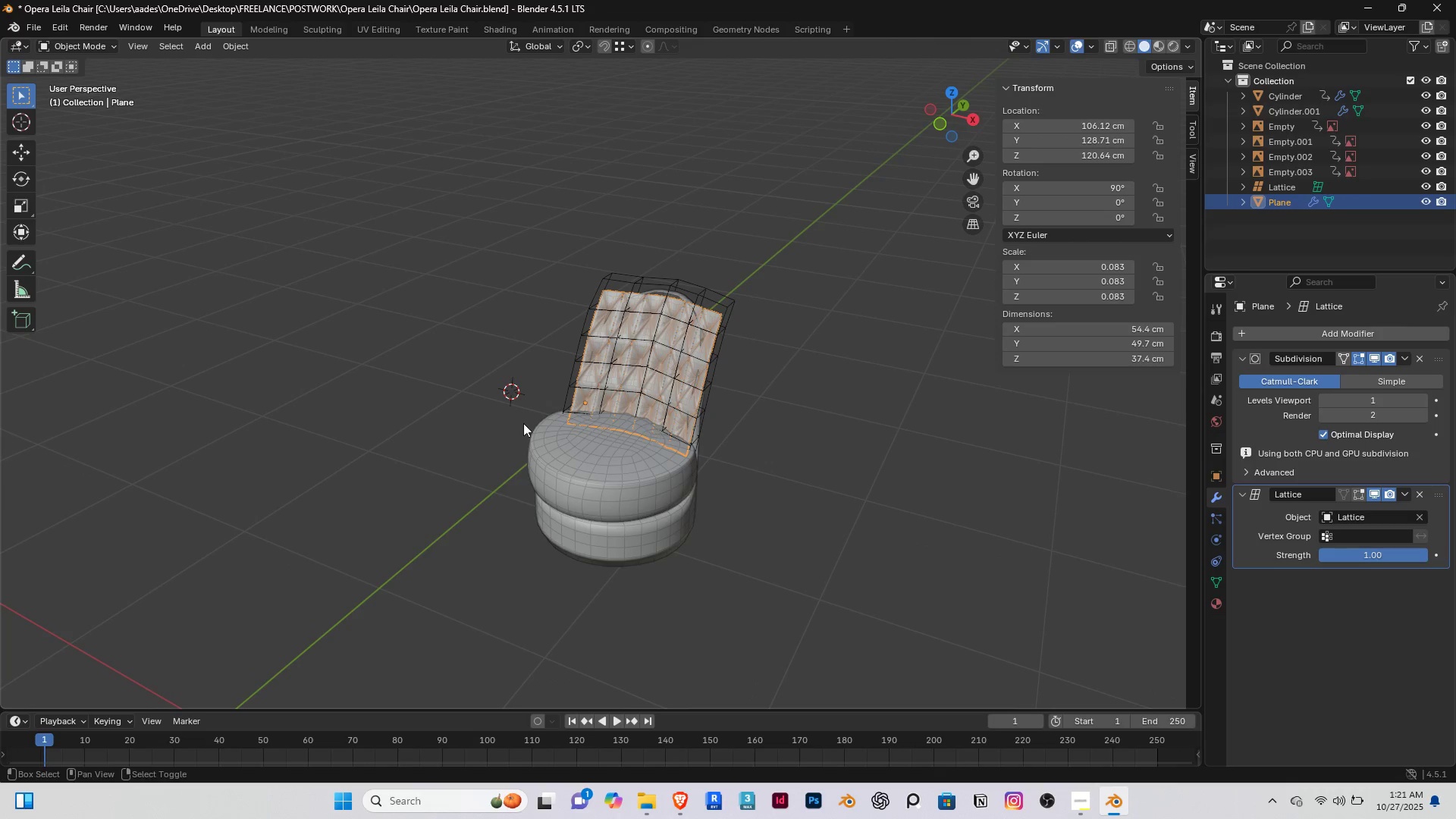 
key(Shift+D)
 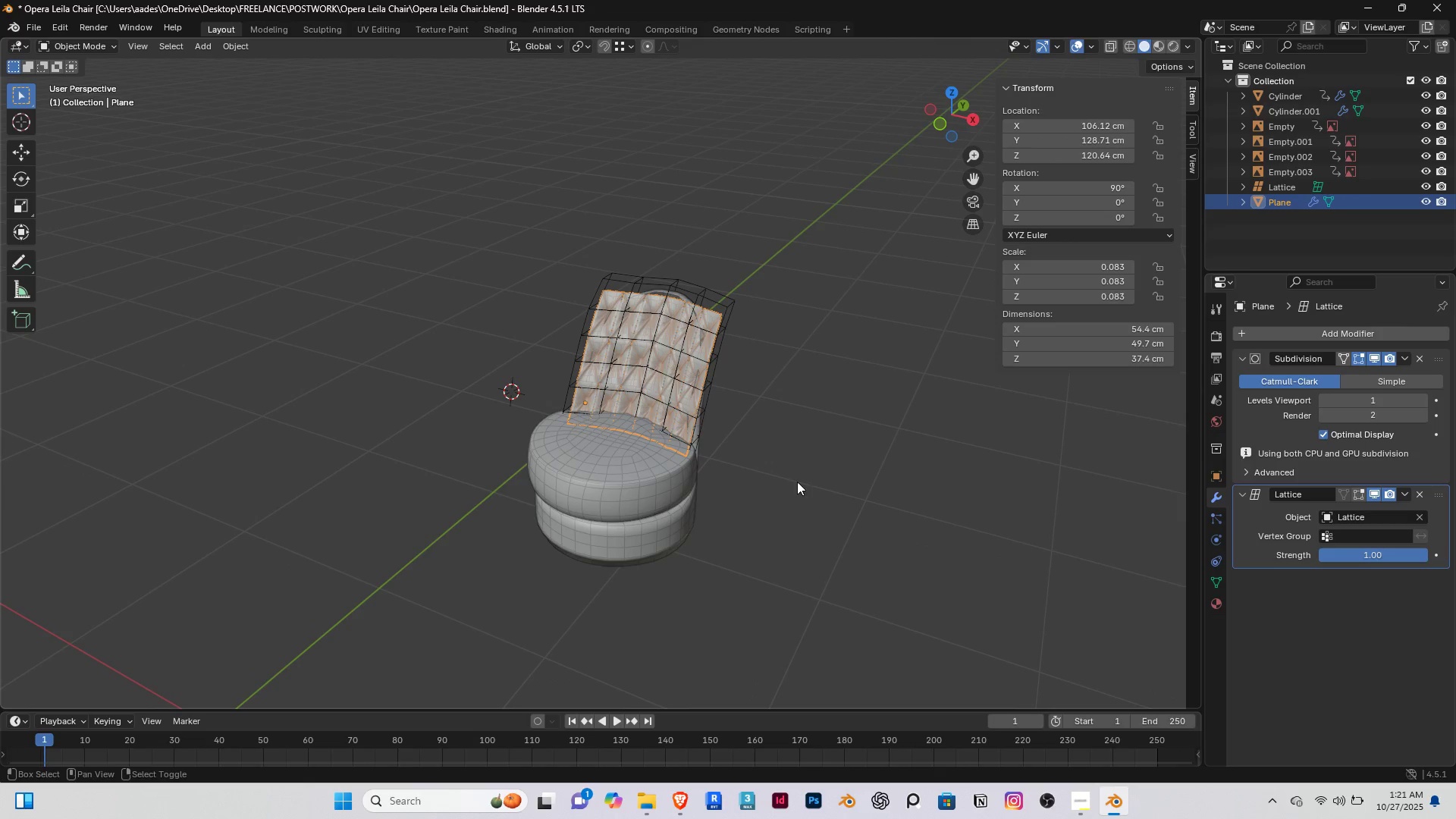 
right_click([825, 502])
 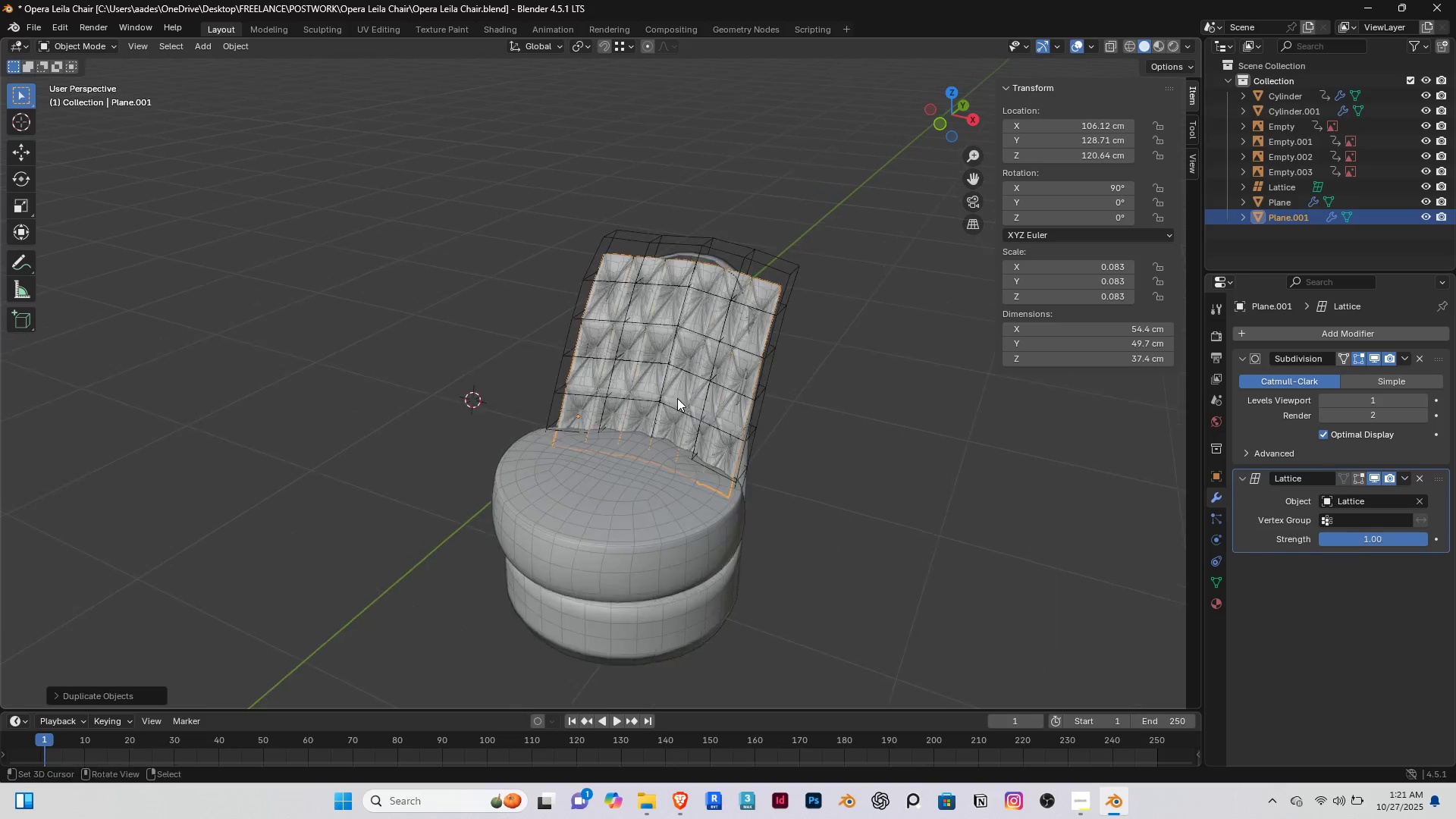 
scroll: coordinate [677, 398], scroll_direction: up, amount: 4.0
 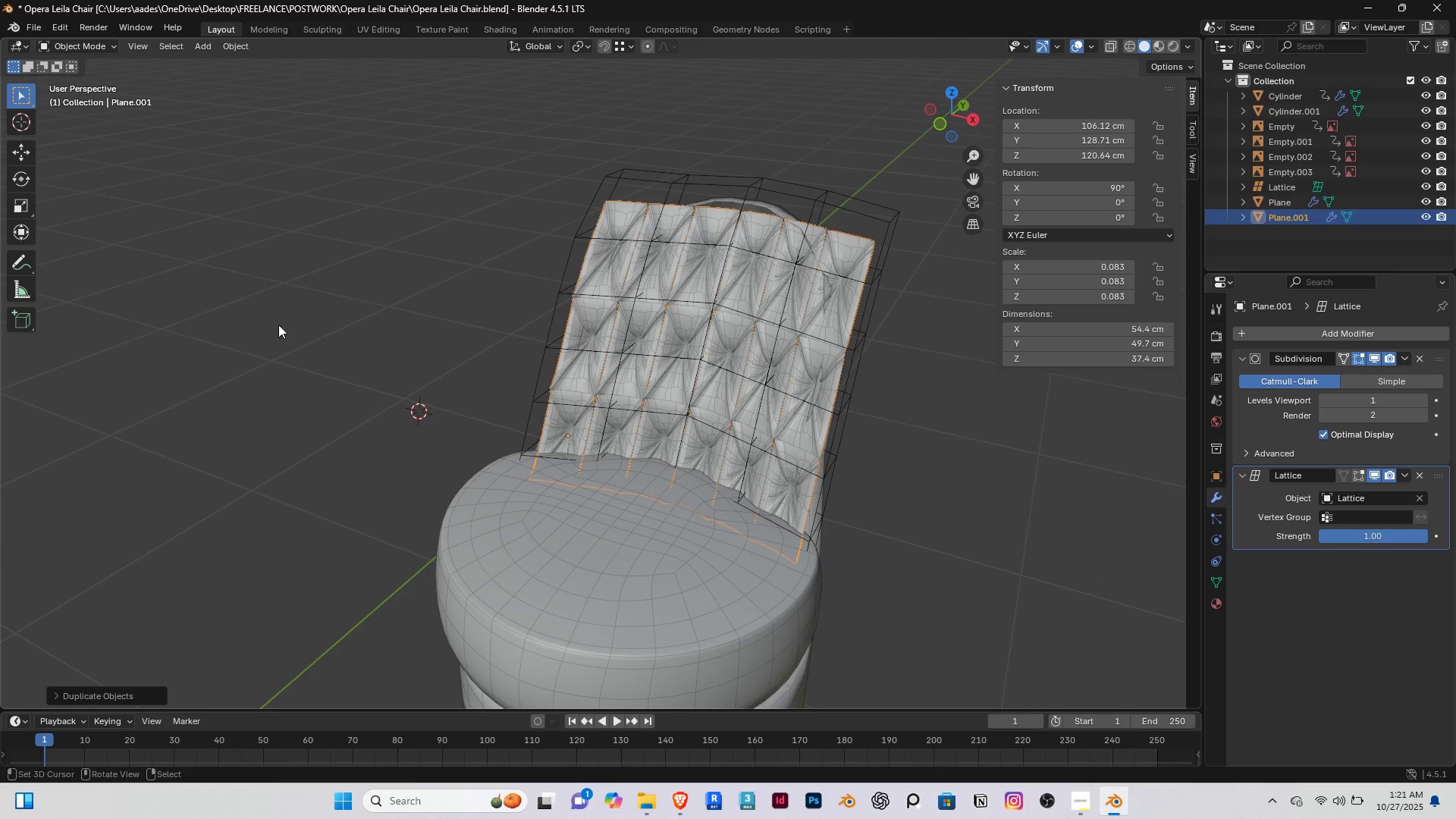 
right_click([288, 321])
 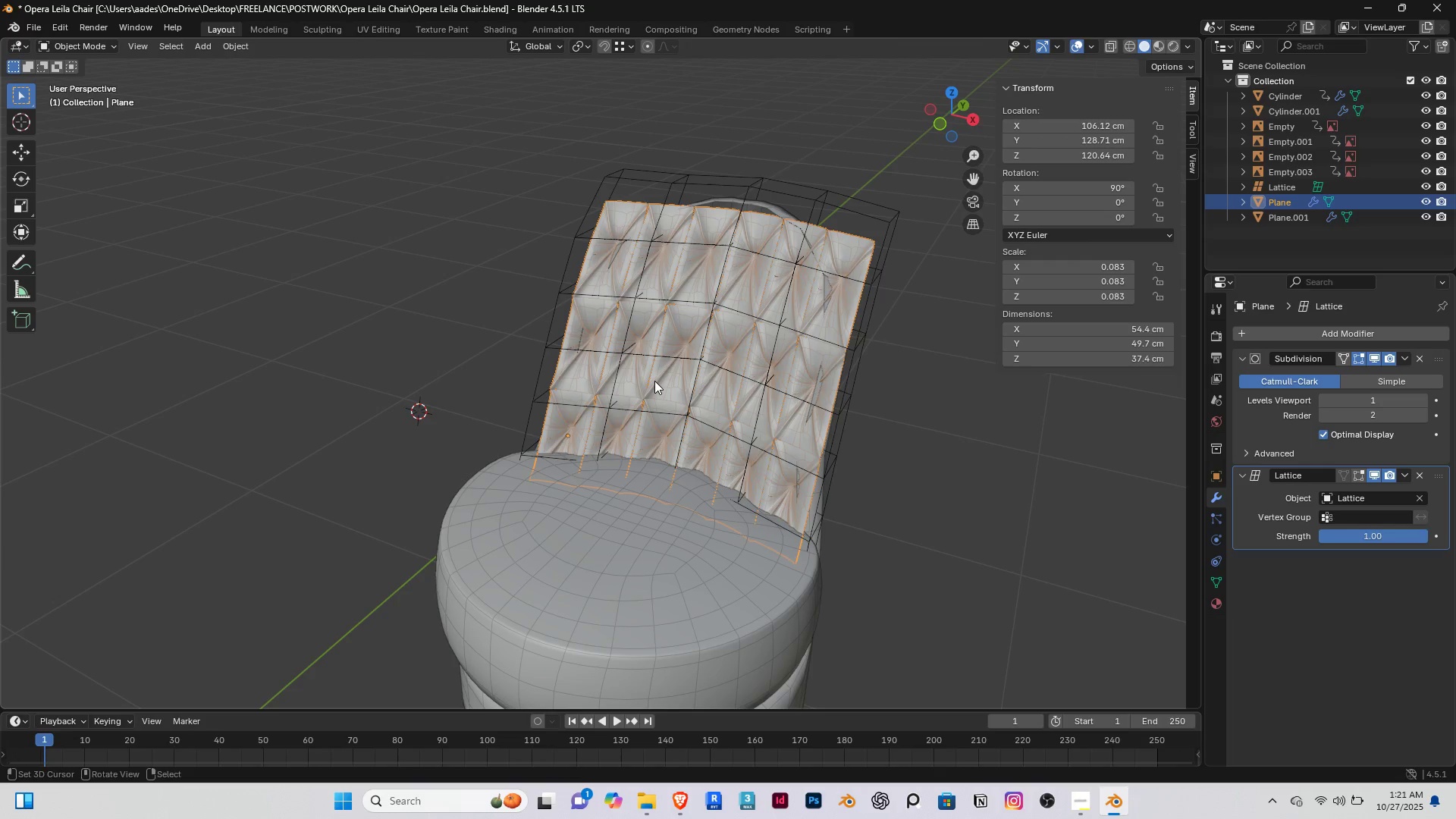 
right_click([654, 381])
 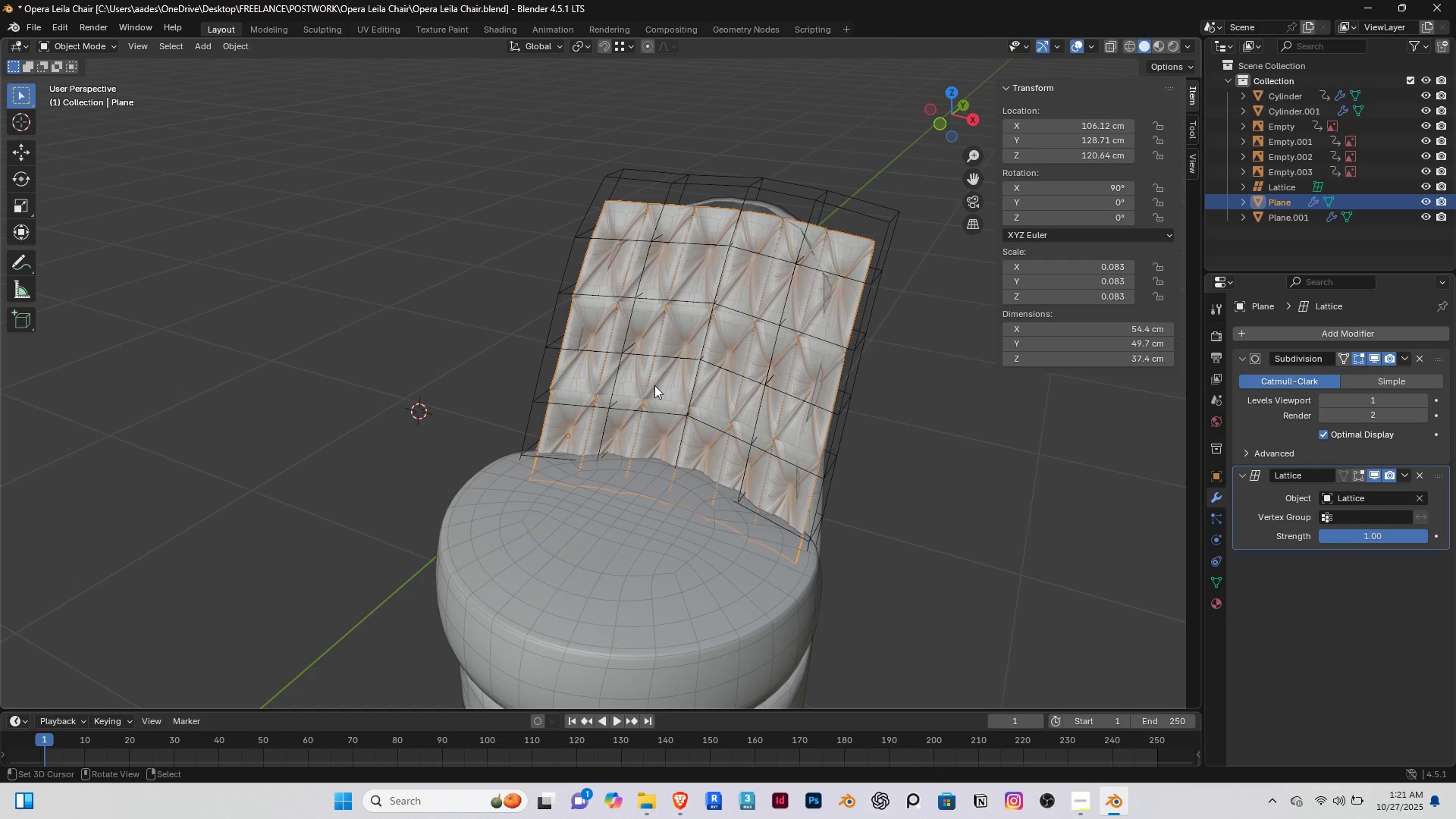 
key(Shift+D)
 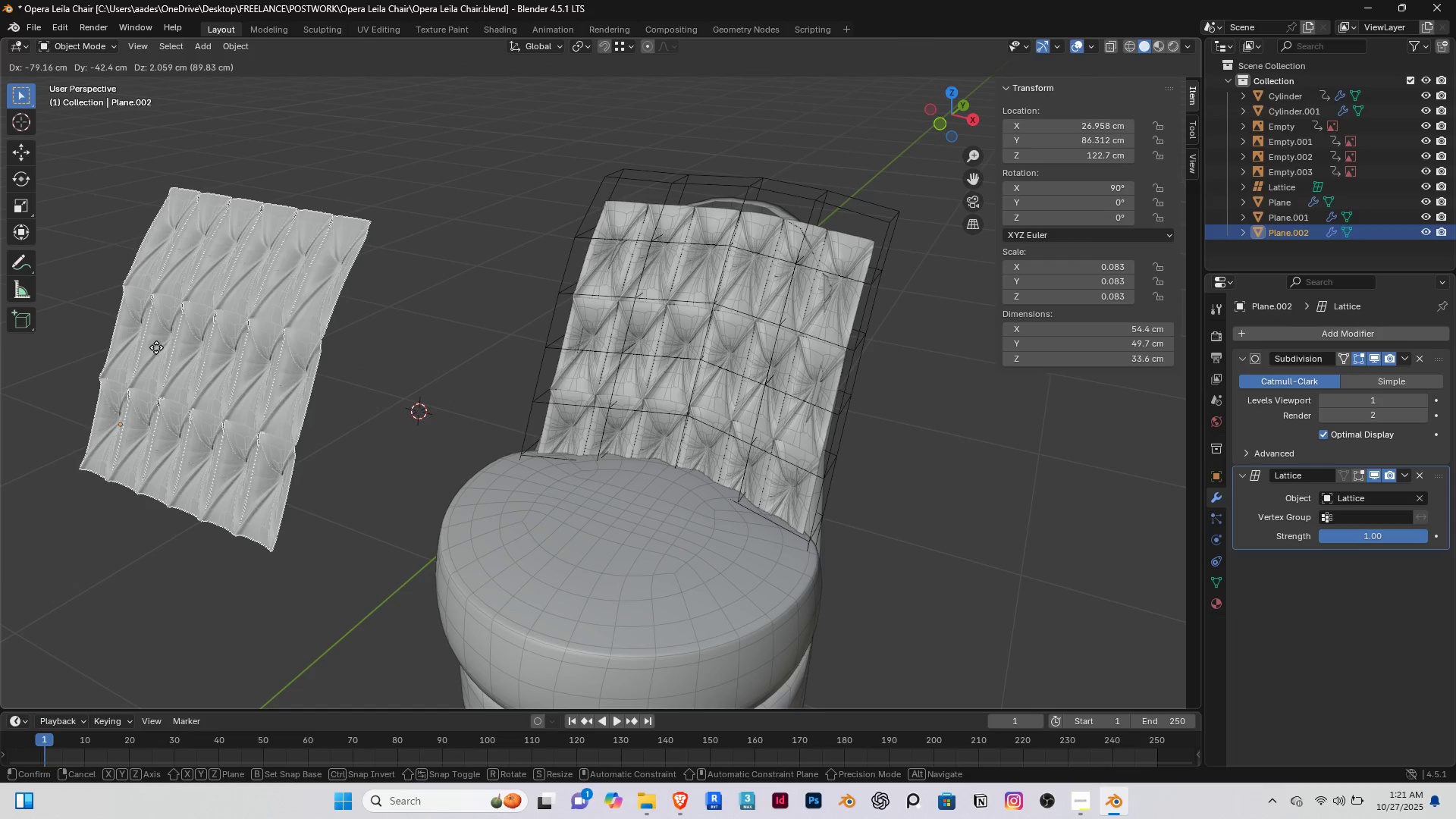 
left_click([116, 341])
 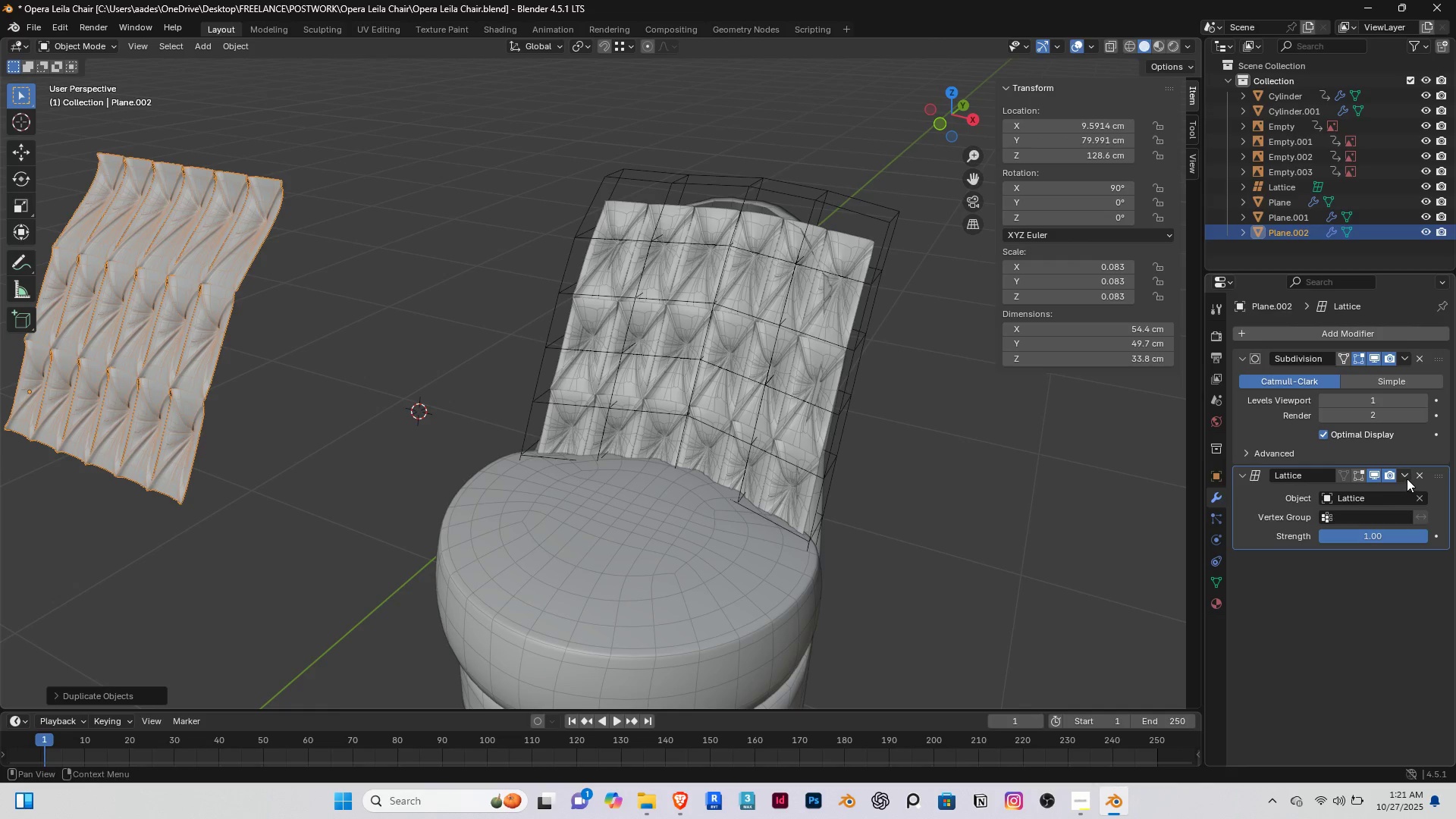 
left_click([1420, 478])
 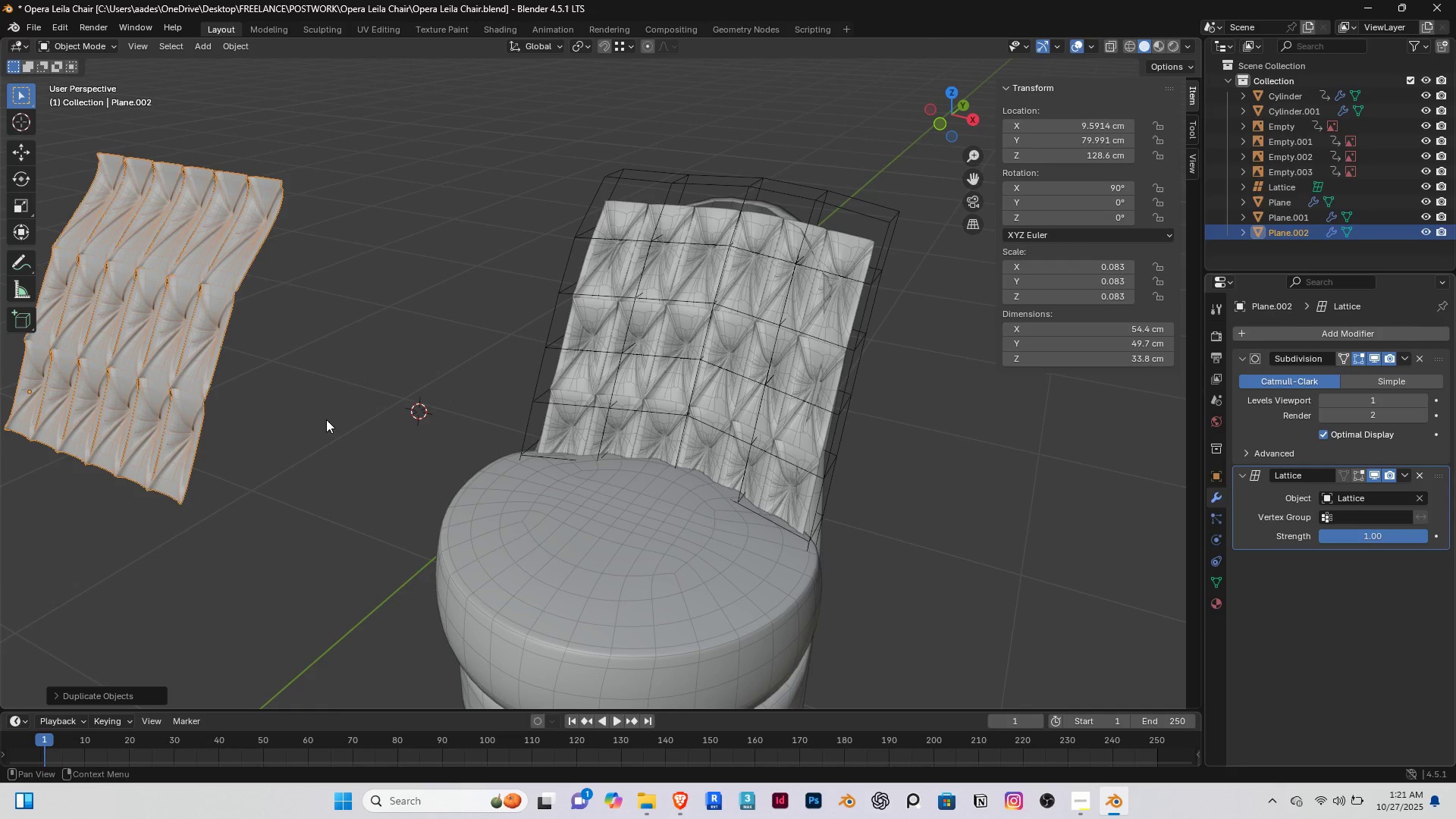 
scroll: coordinate [301, 405], scroll_direction: down, amount: 4.0
 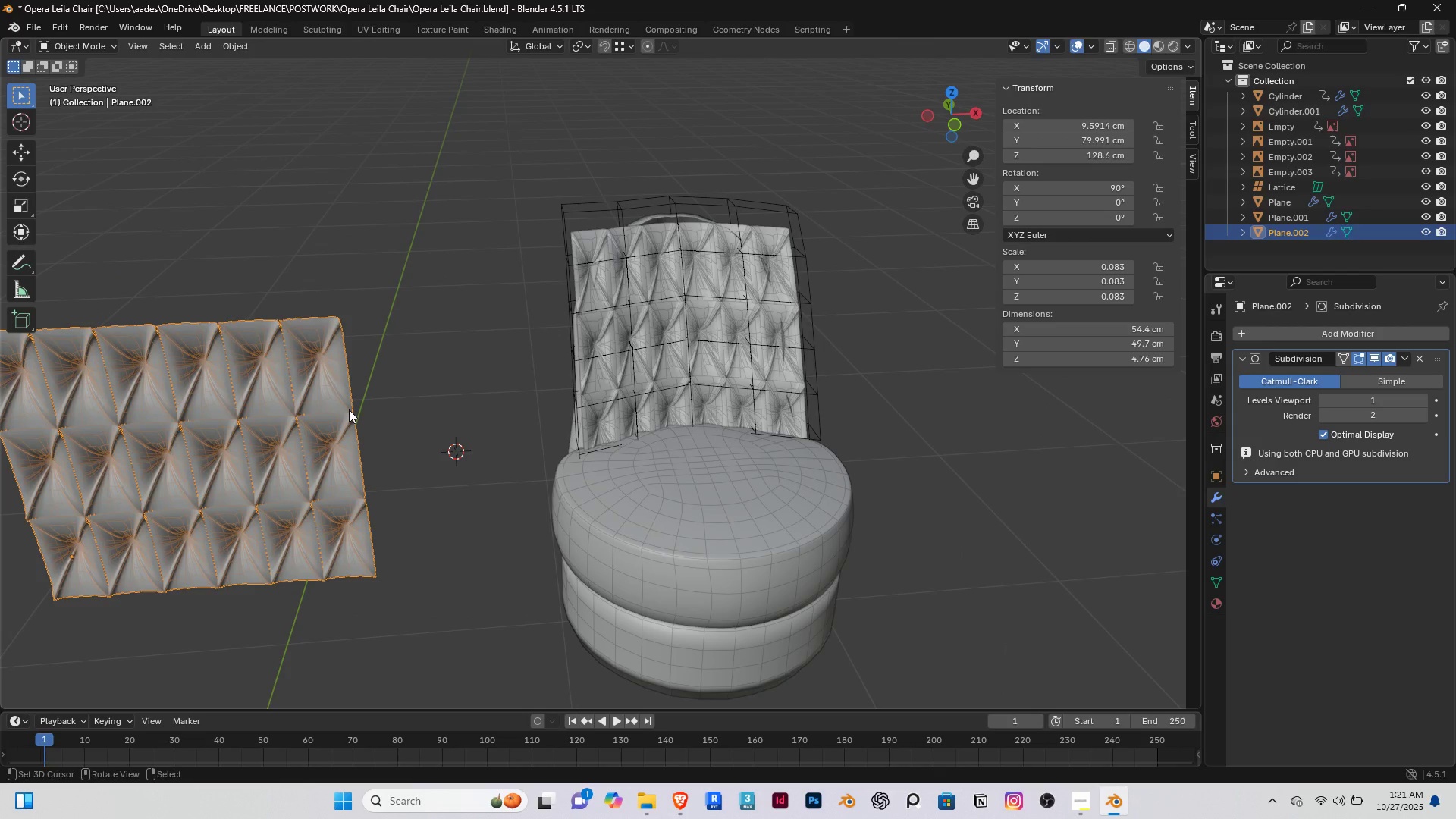 
key(H)
 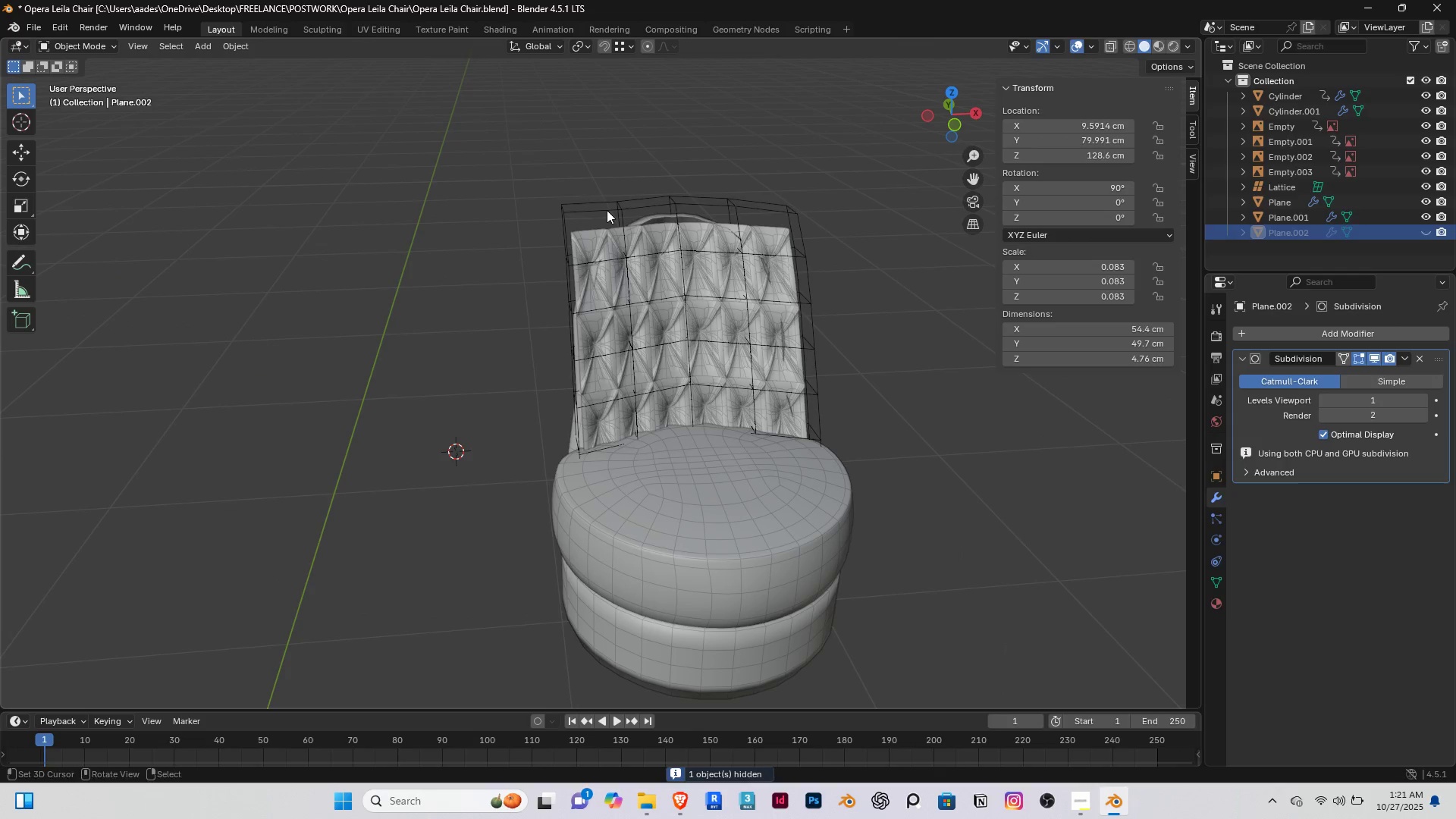 
right_click([607, 210])
 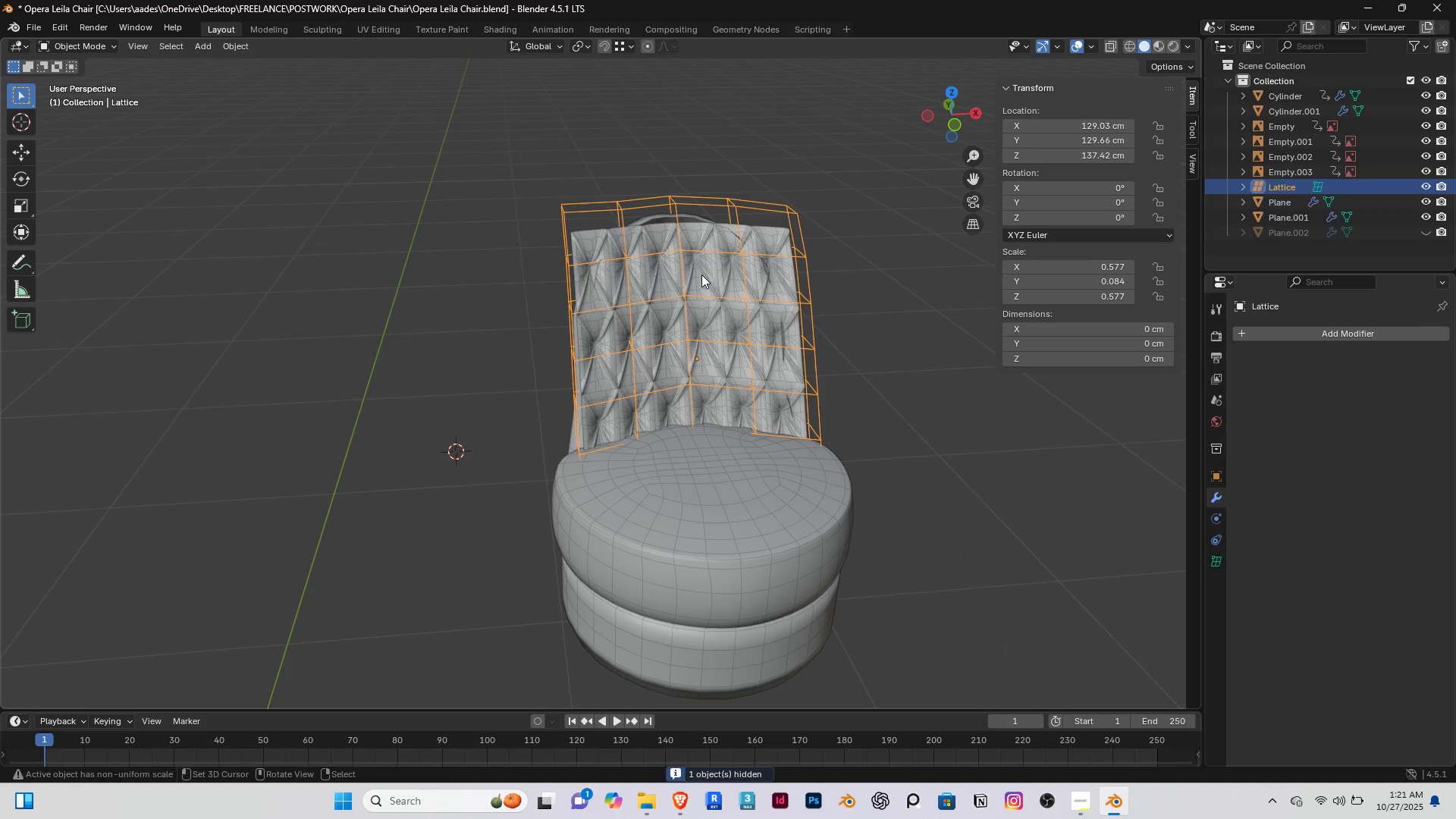 
right_click([701, 275])
 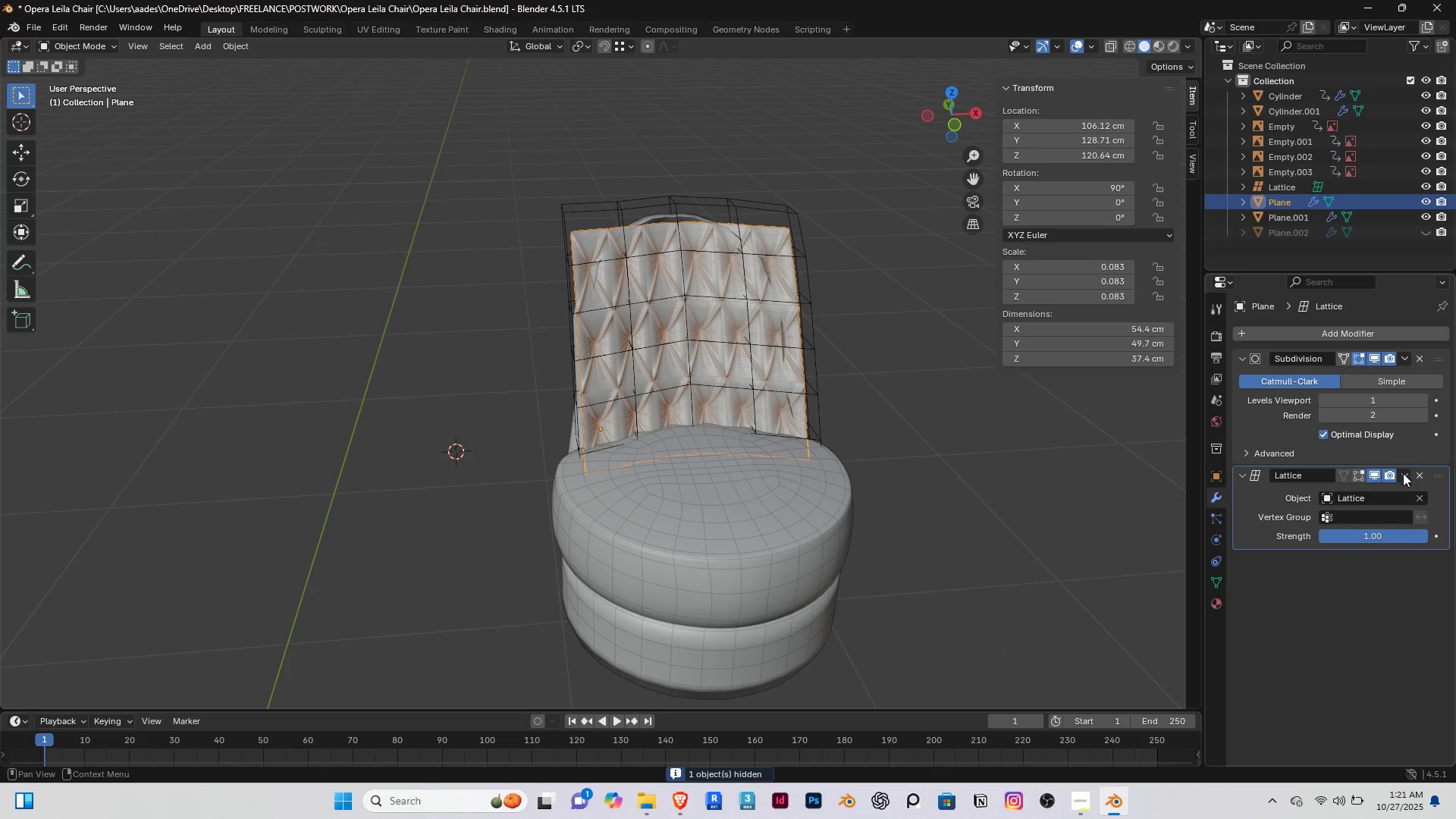 
left_click([1403, 479])
 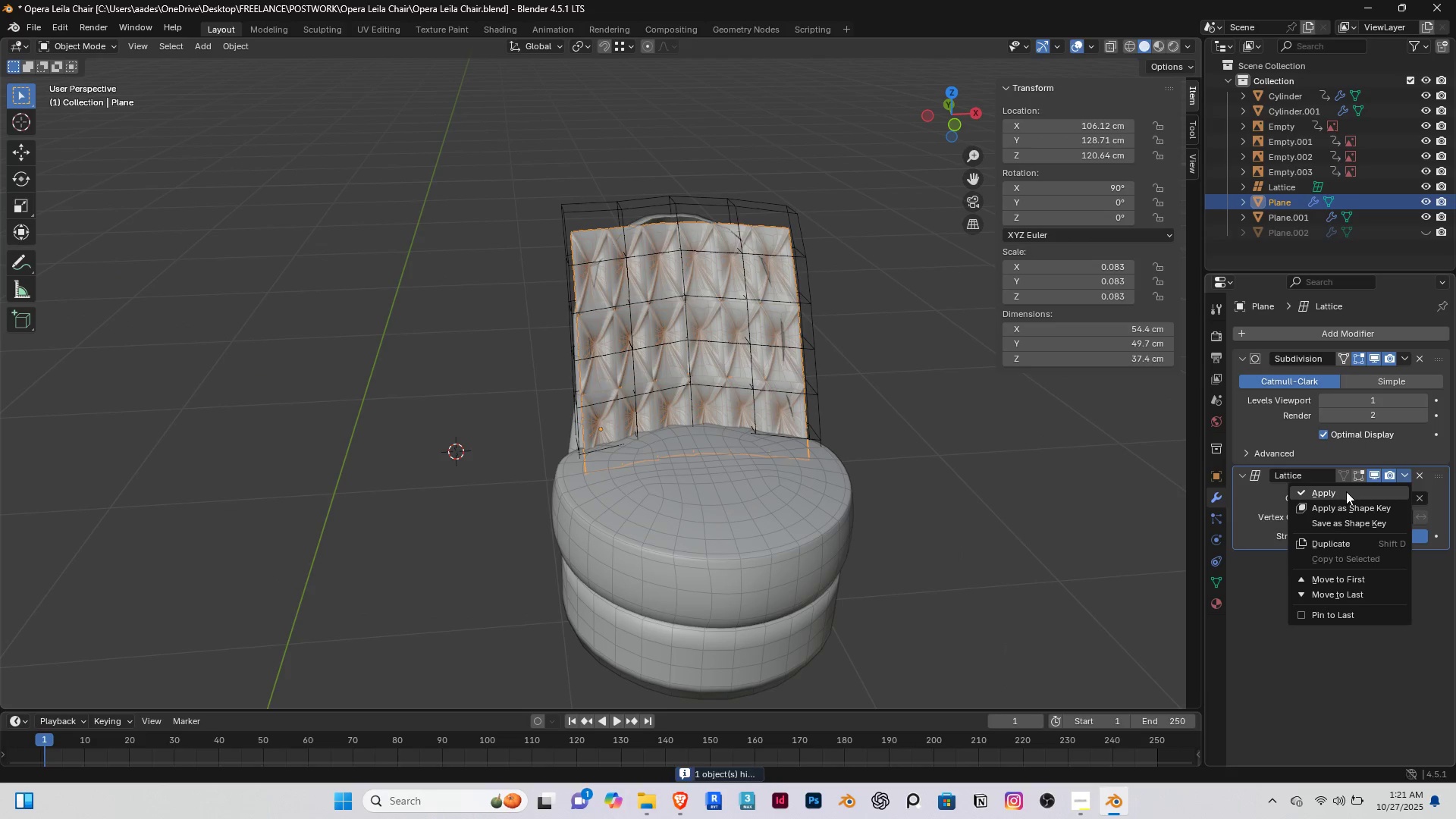 
left_click([1346, 491])
 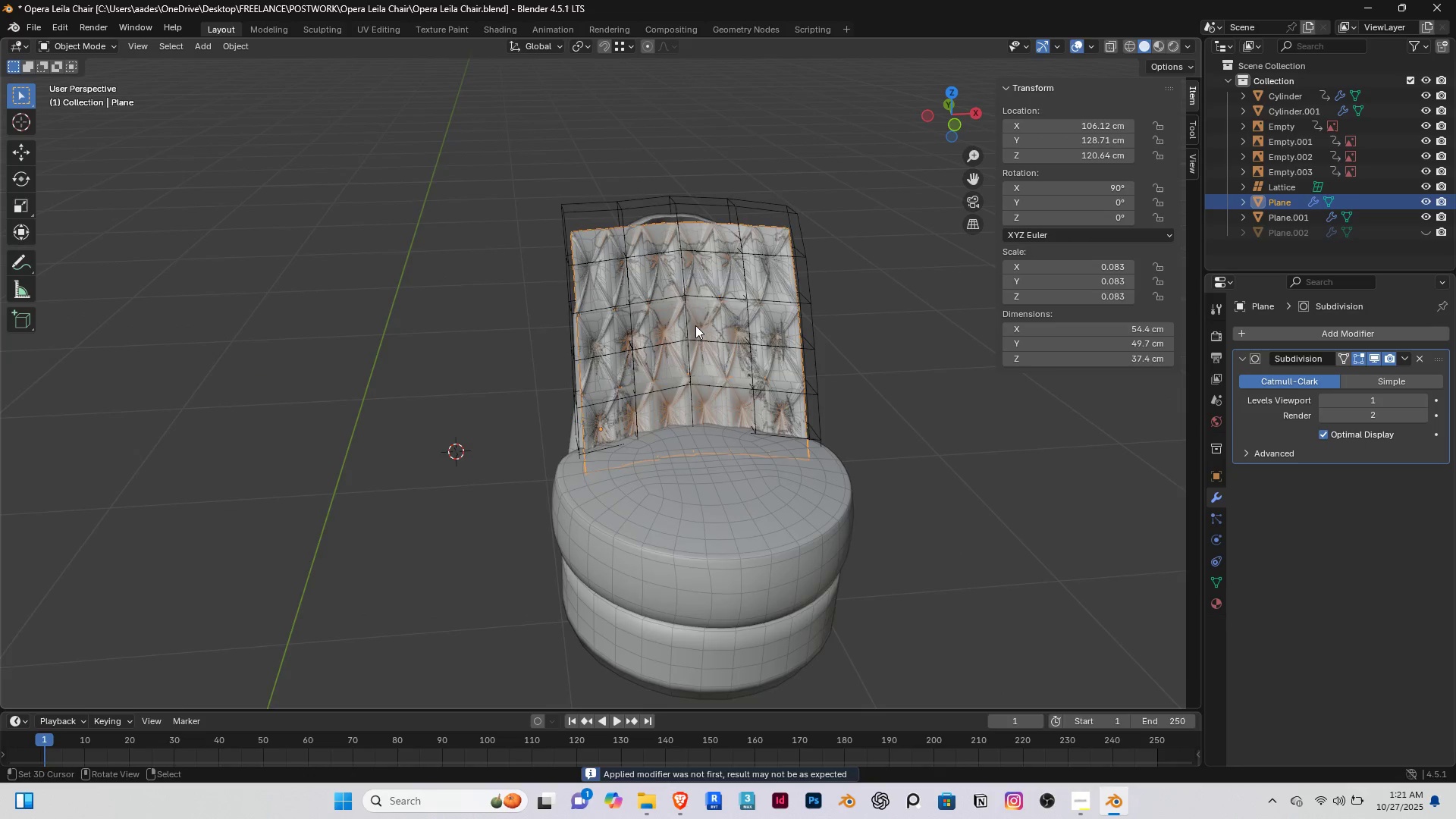 
scroll: coordinate [695, 325], scroll_direction: up, amount: 4.0
 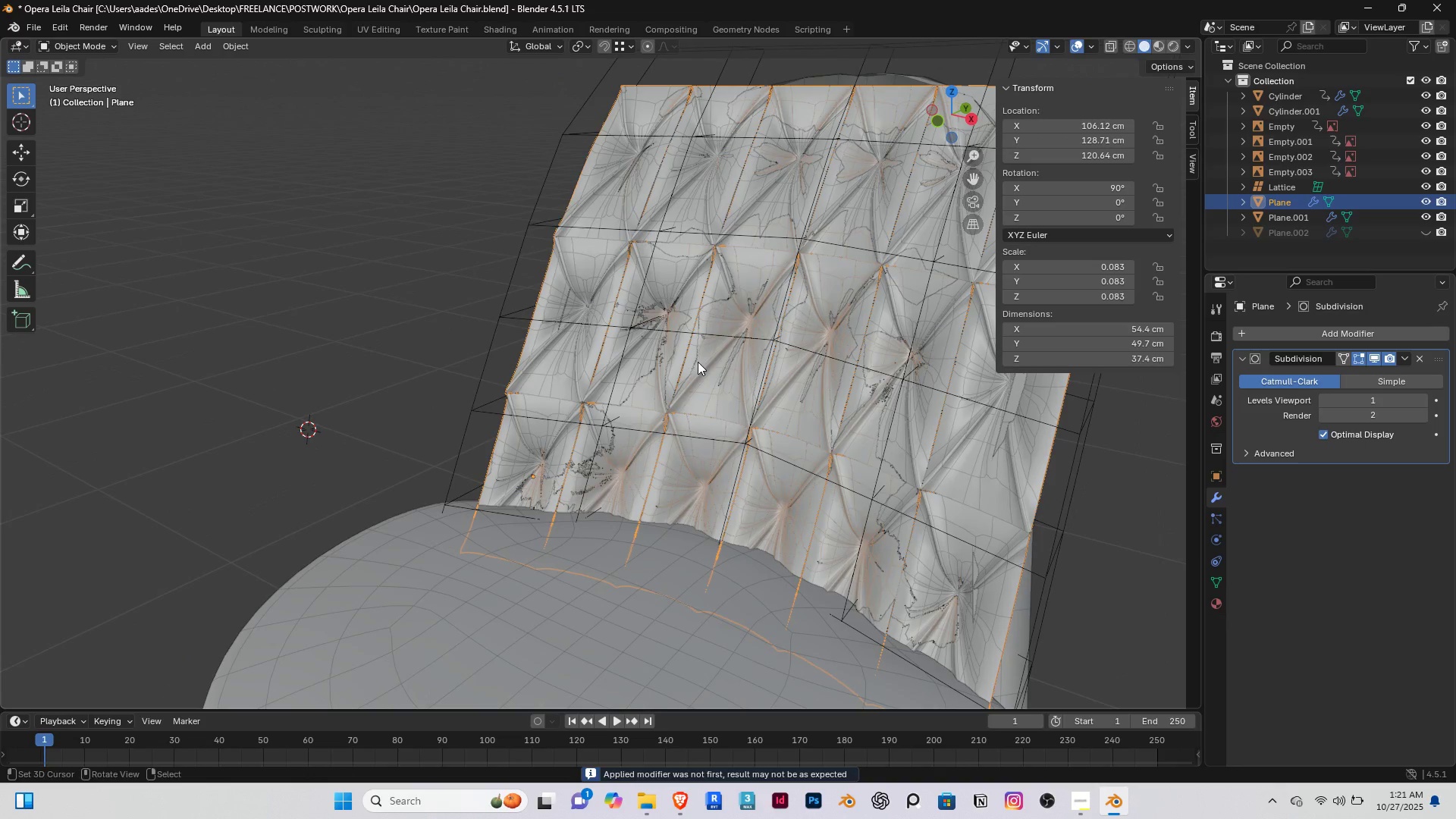 
hold_key(key=ShiftRight, duration=0.36)
 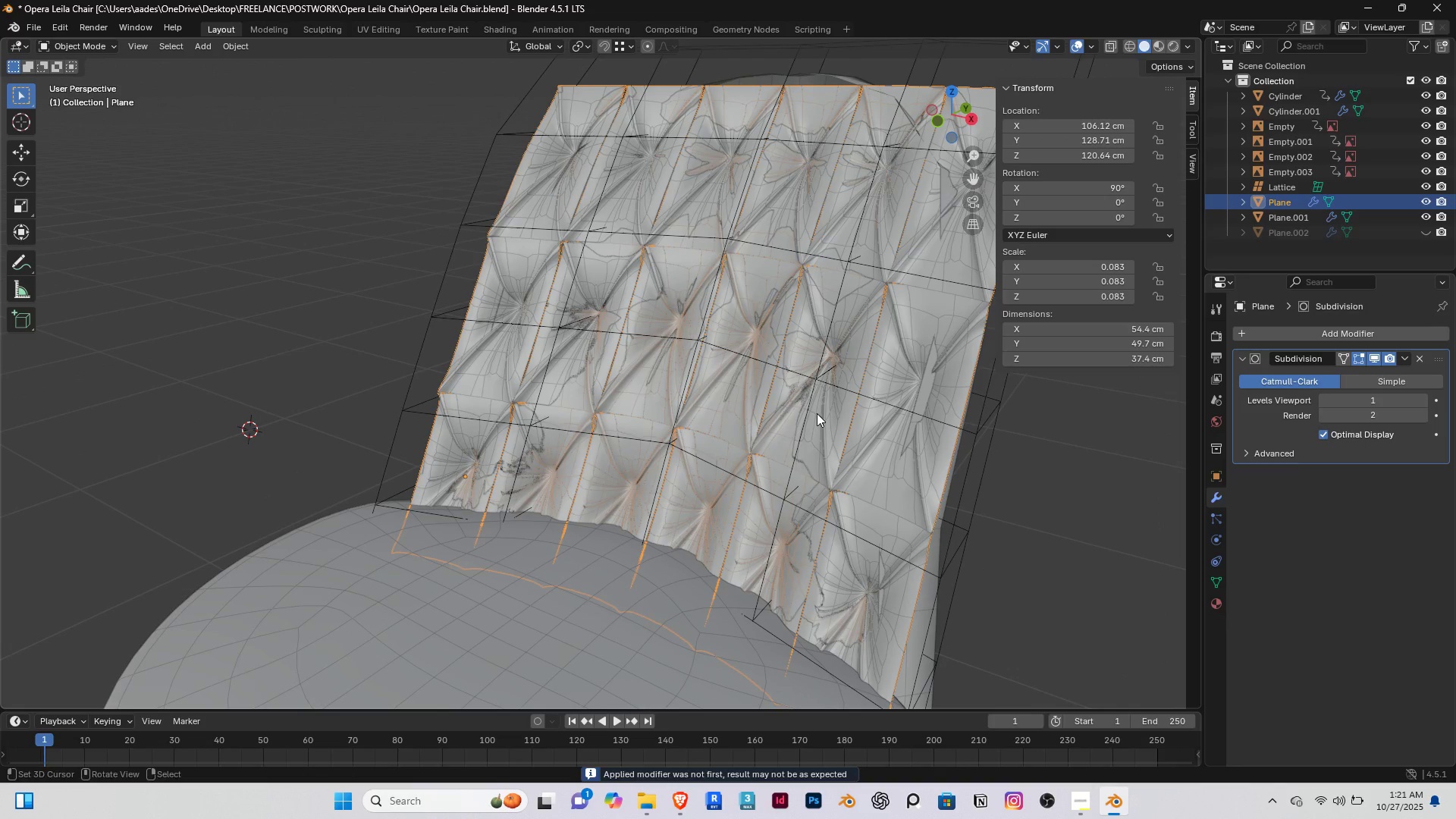 
hold_key(key=ShiftRight, duration=0.4)
 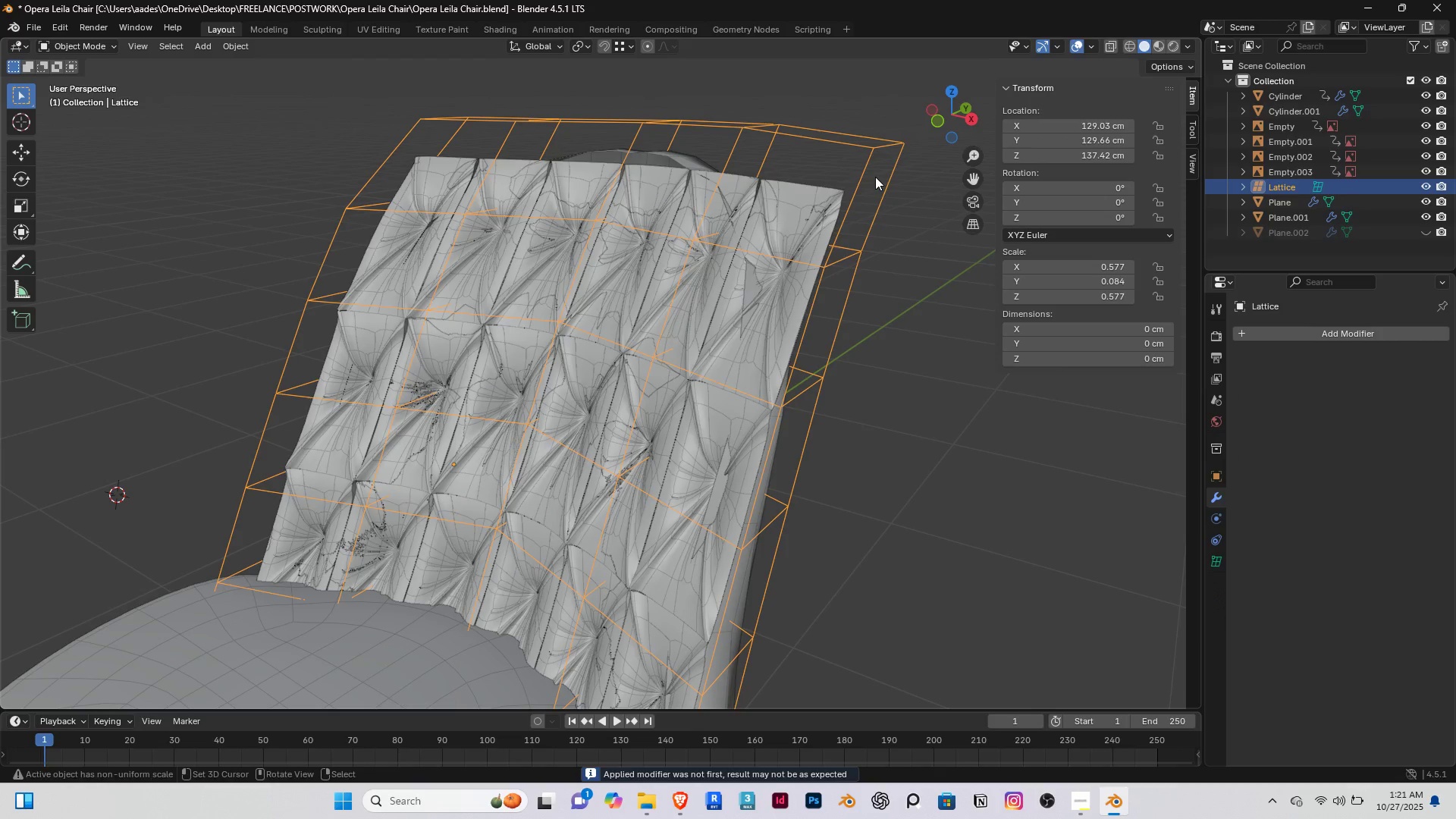 
right_click([875, 177])
 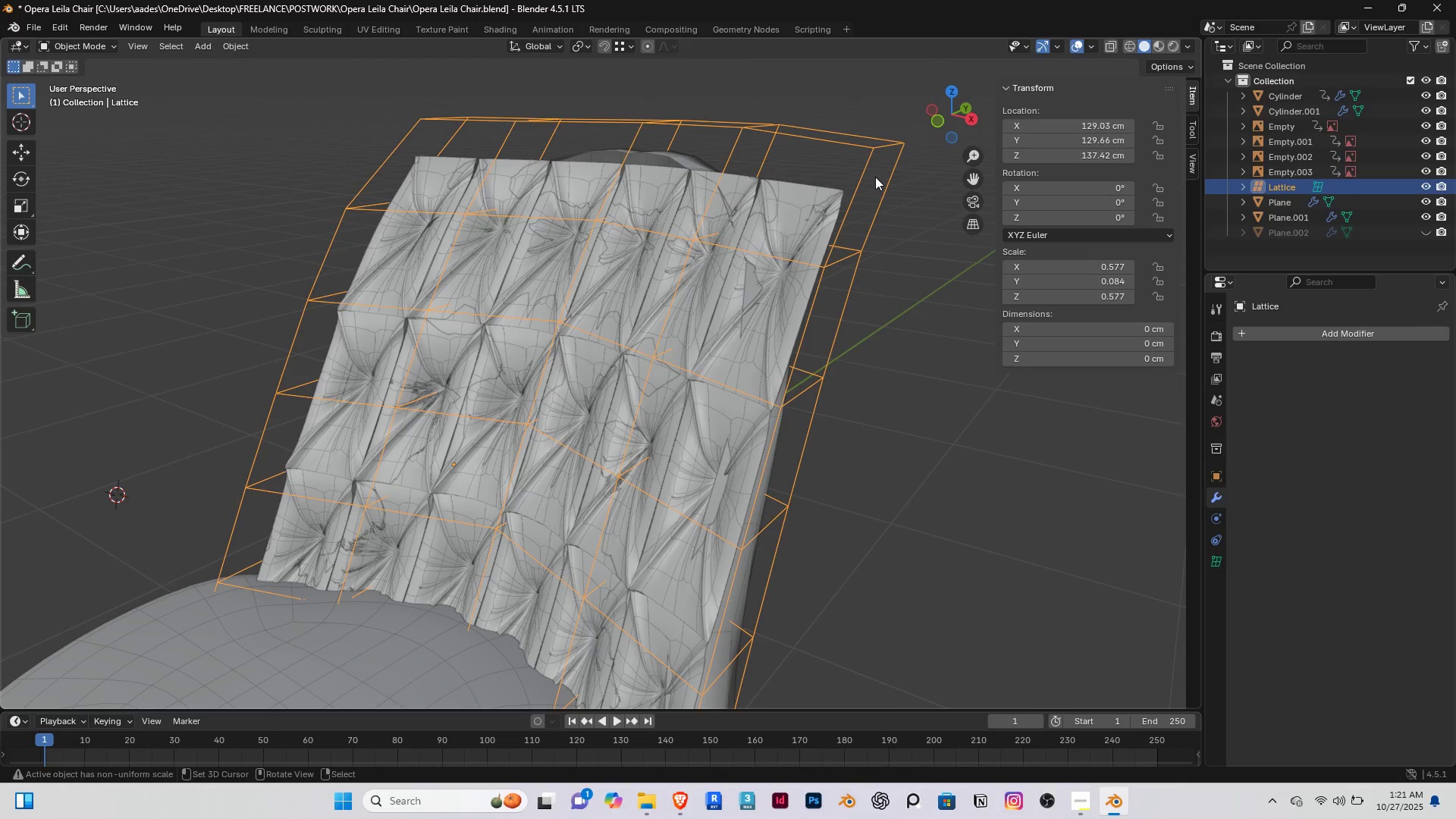 
key(Delete)
 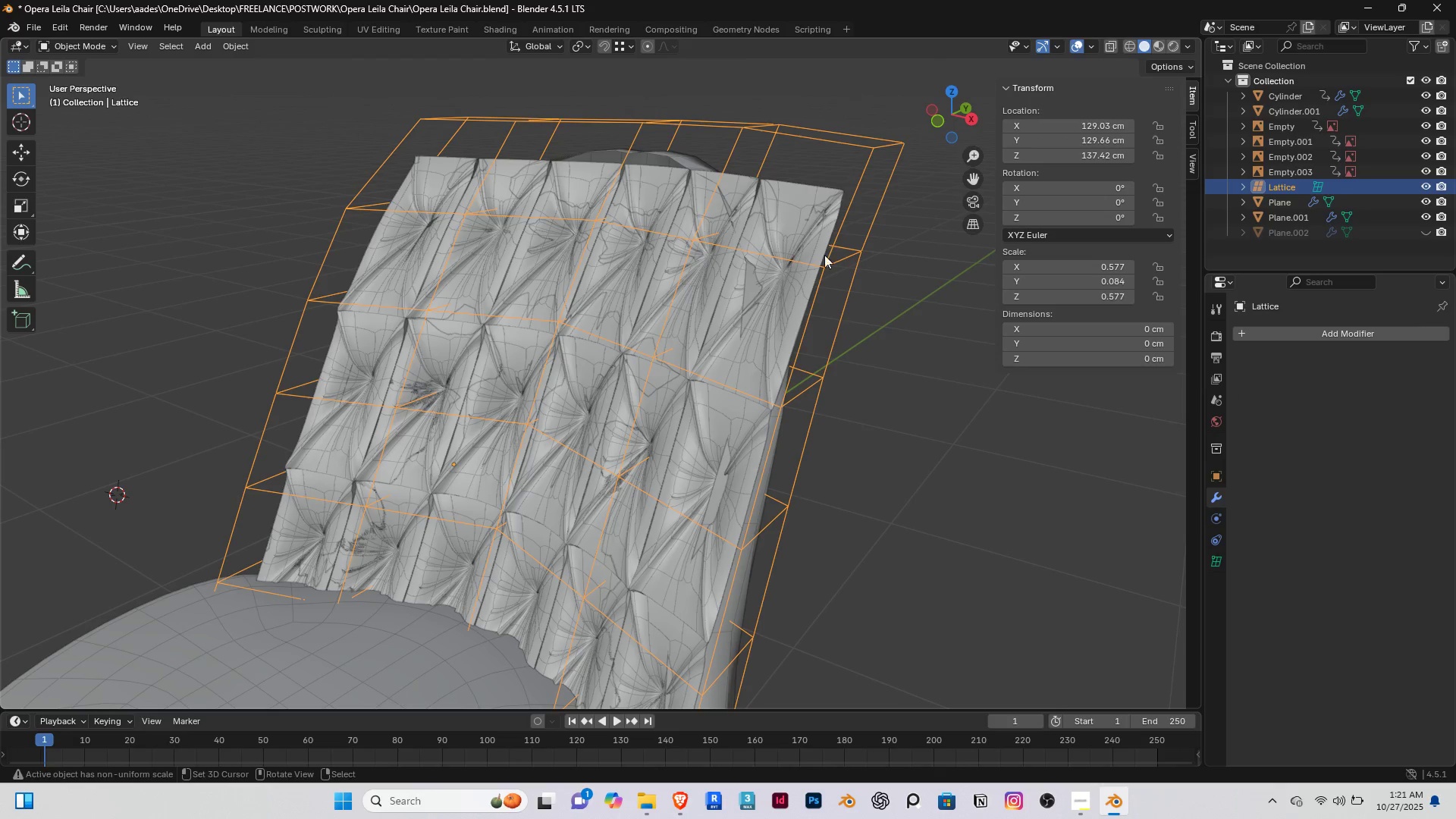 
scroll: coordinate [784, 265], scroll_direction: up, amount: 4.0
 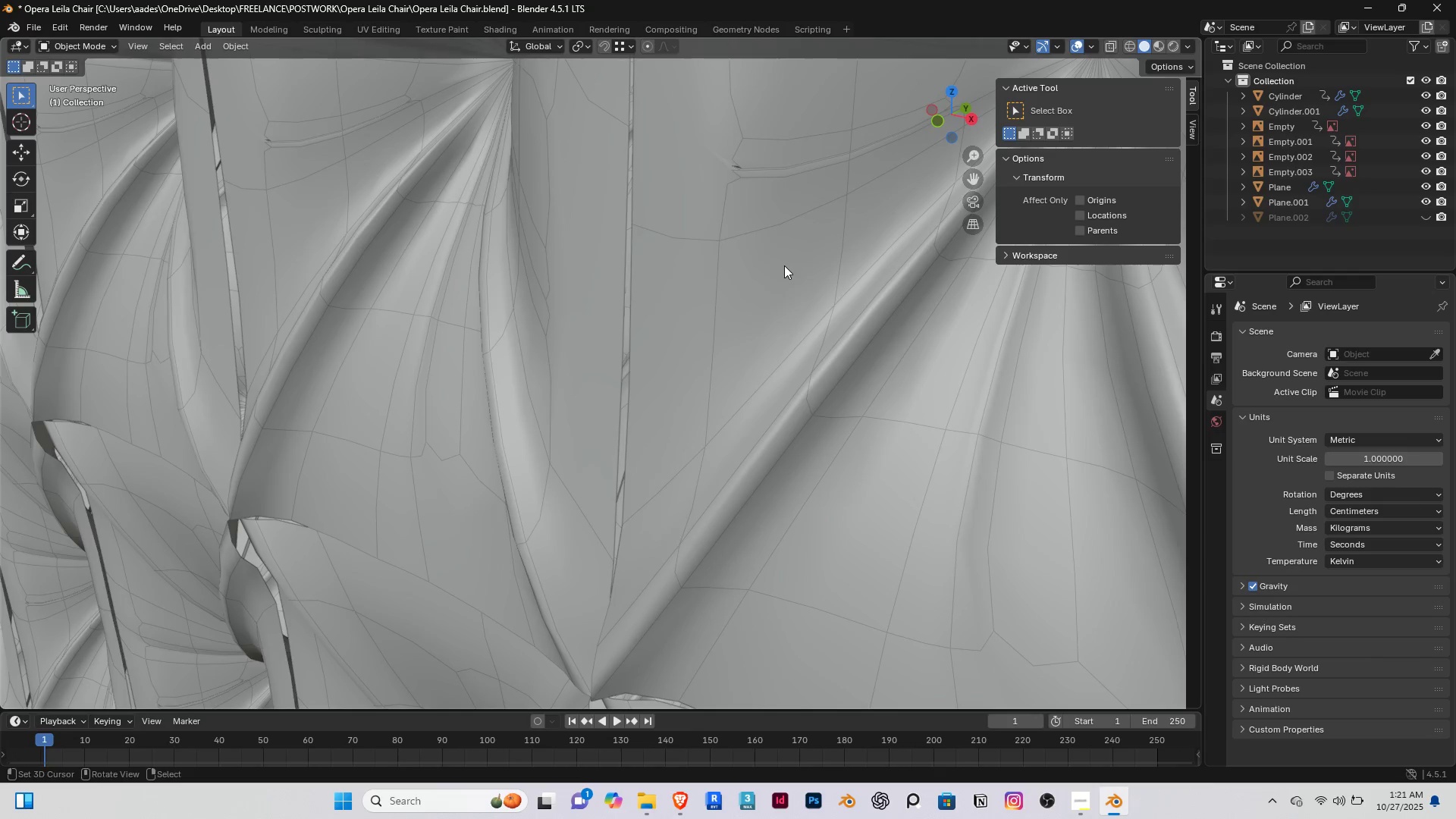 
scroll: coordinate [786, 268], scroll_direction: down, amount: 8.0
 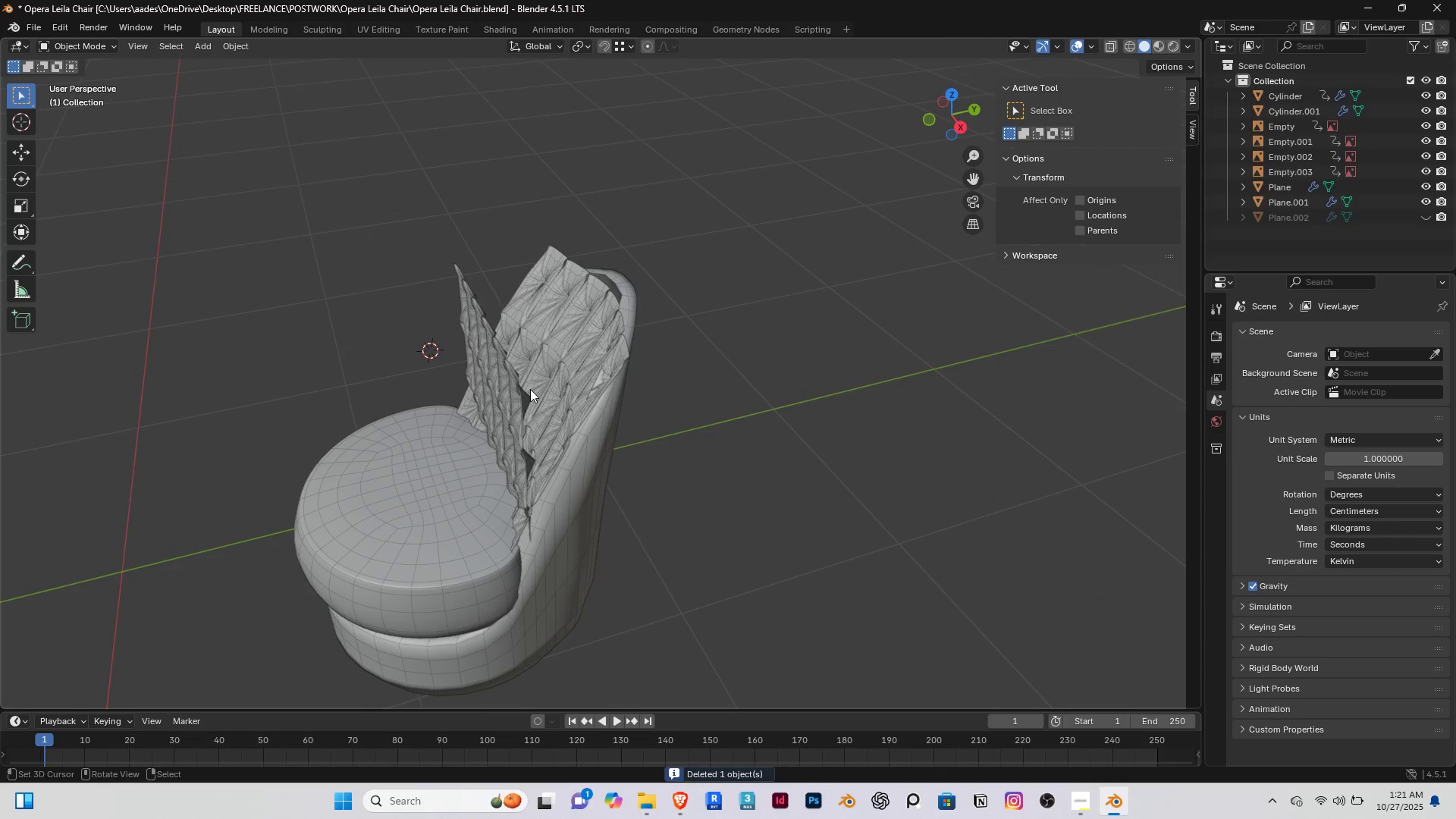 
right_click([516, 391])
 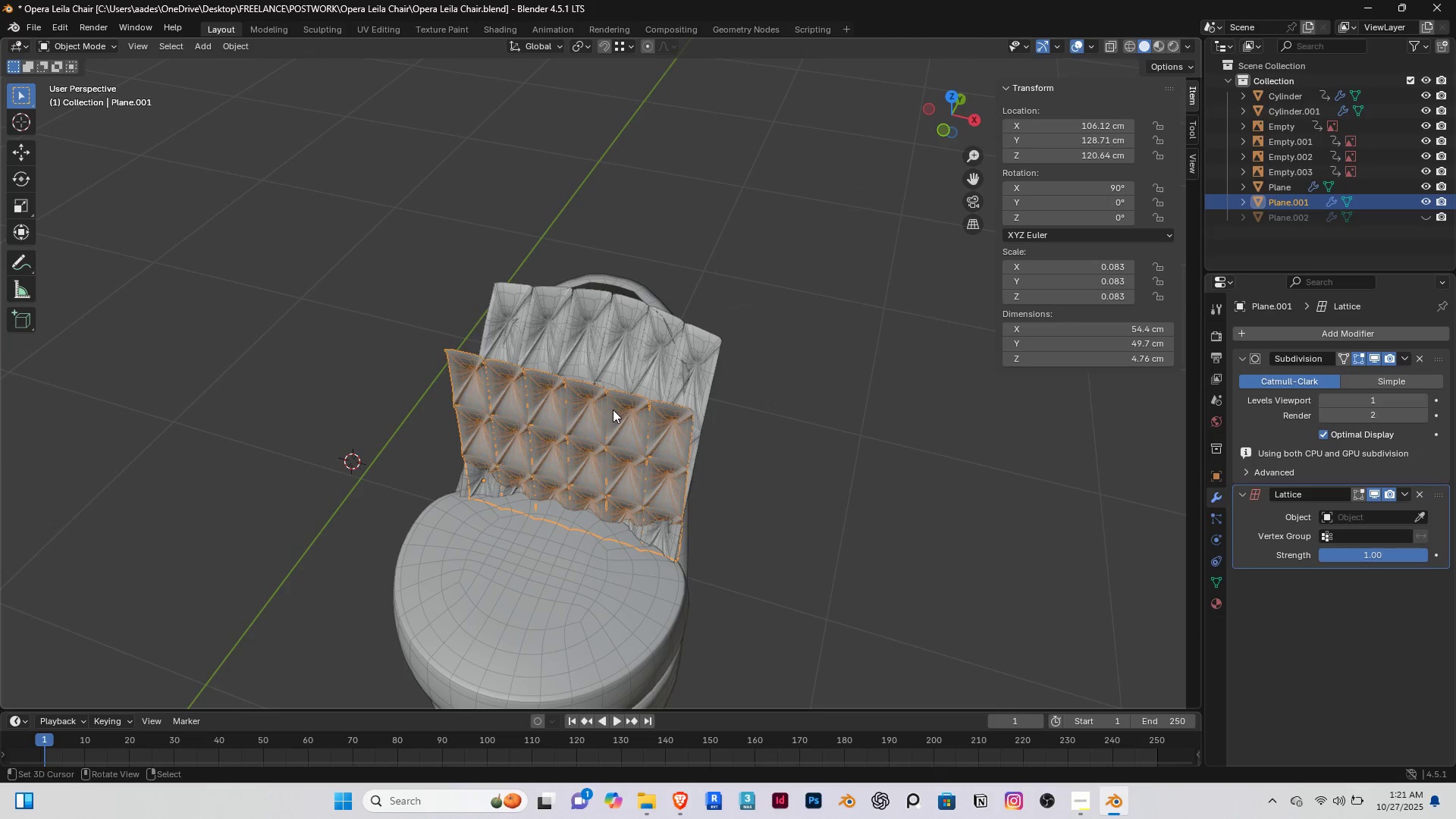 
scroll: coordinate [613, 410], scroll_direction: down, amount: 1.0
 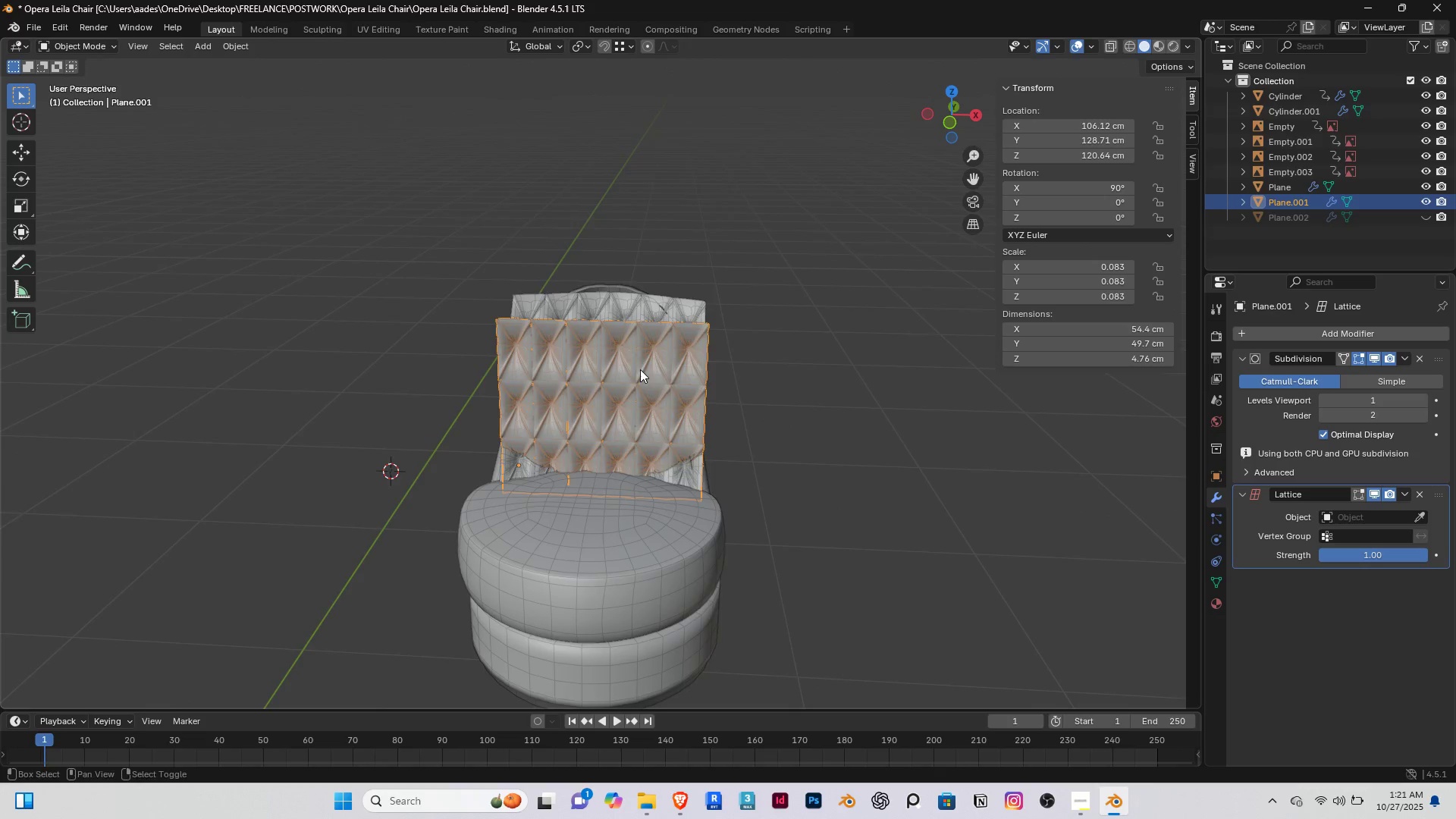 
hold_key(key=ShiftRight, duration=0.35)
 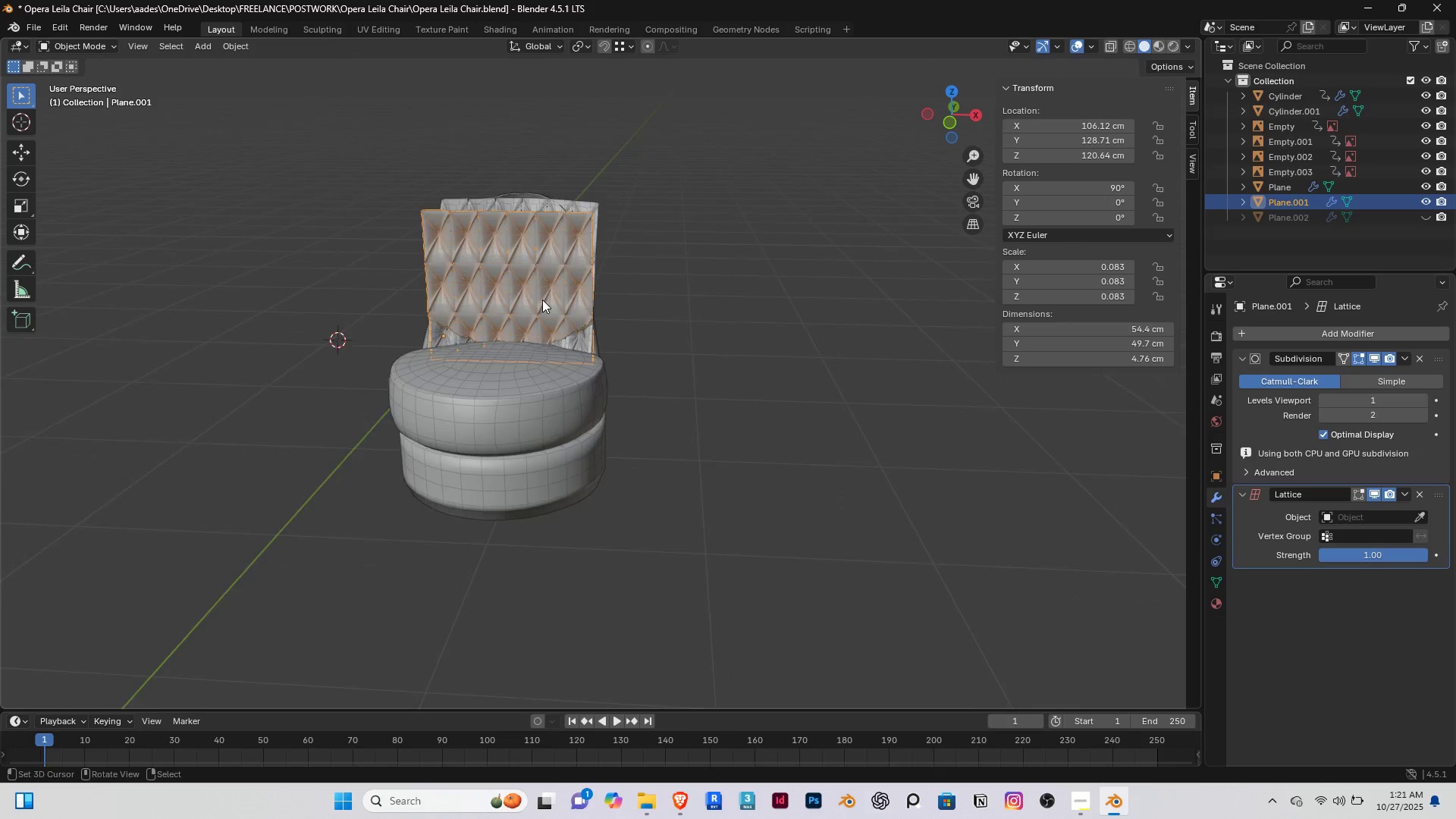 
scroll: coordinate [542, 300], scroll_direction: down, amount: 2.0
 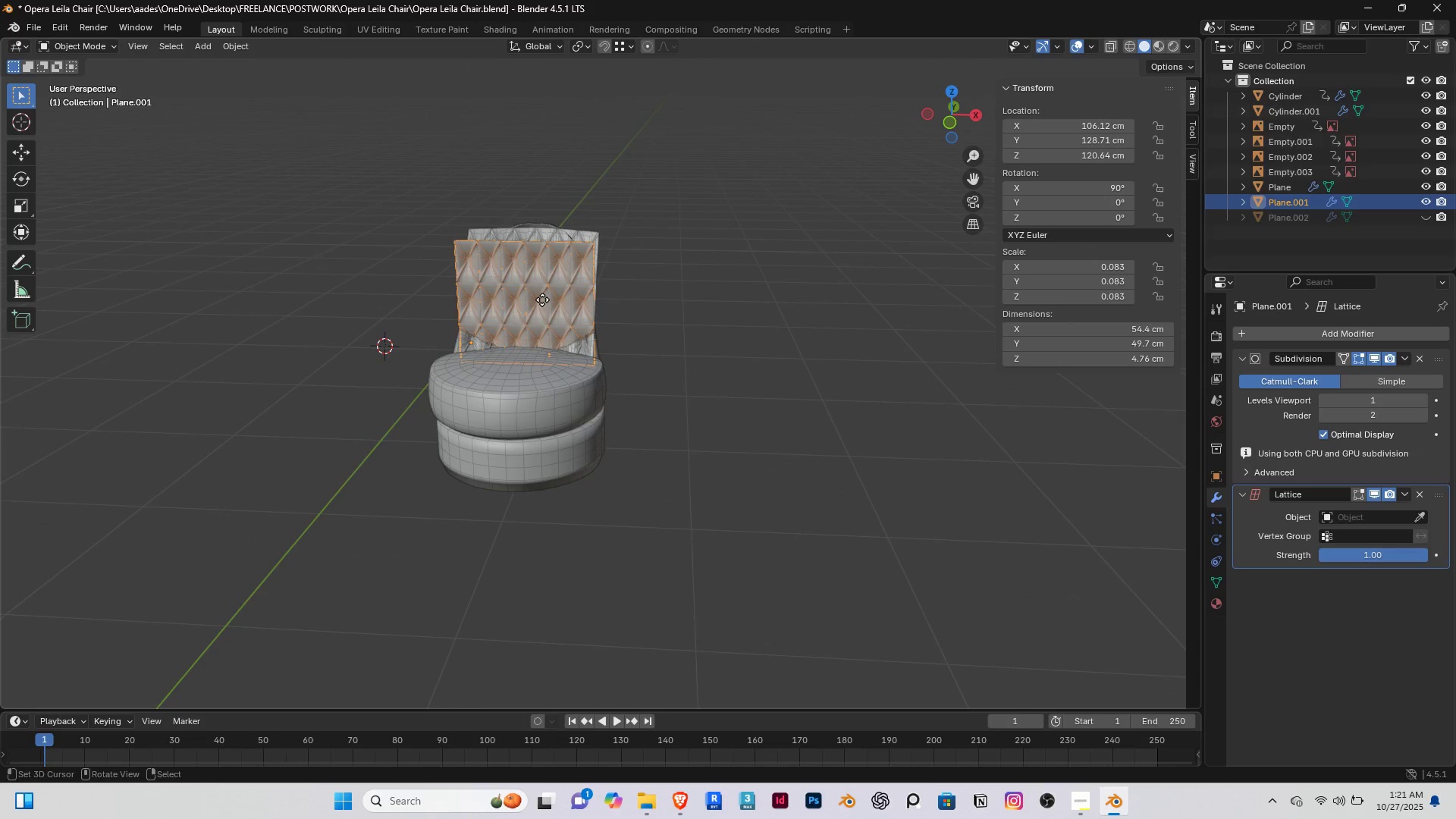 
type(gy)
 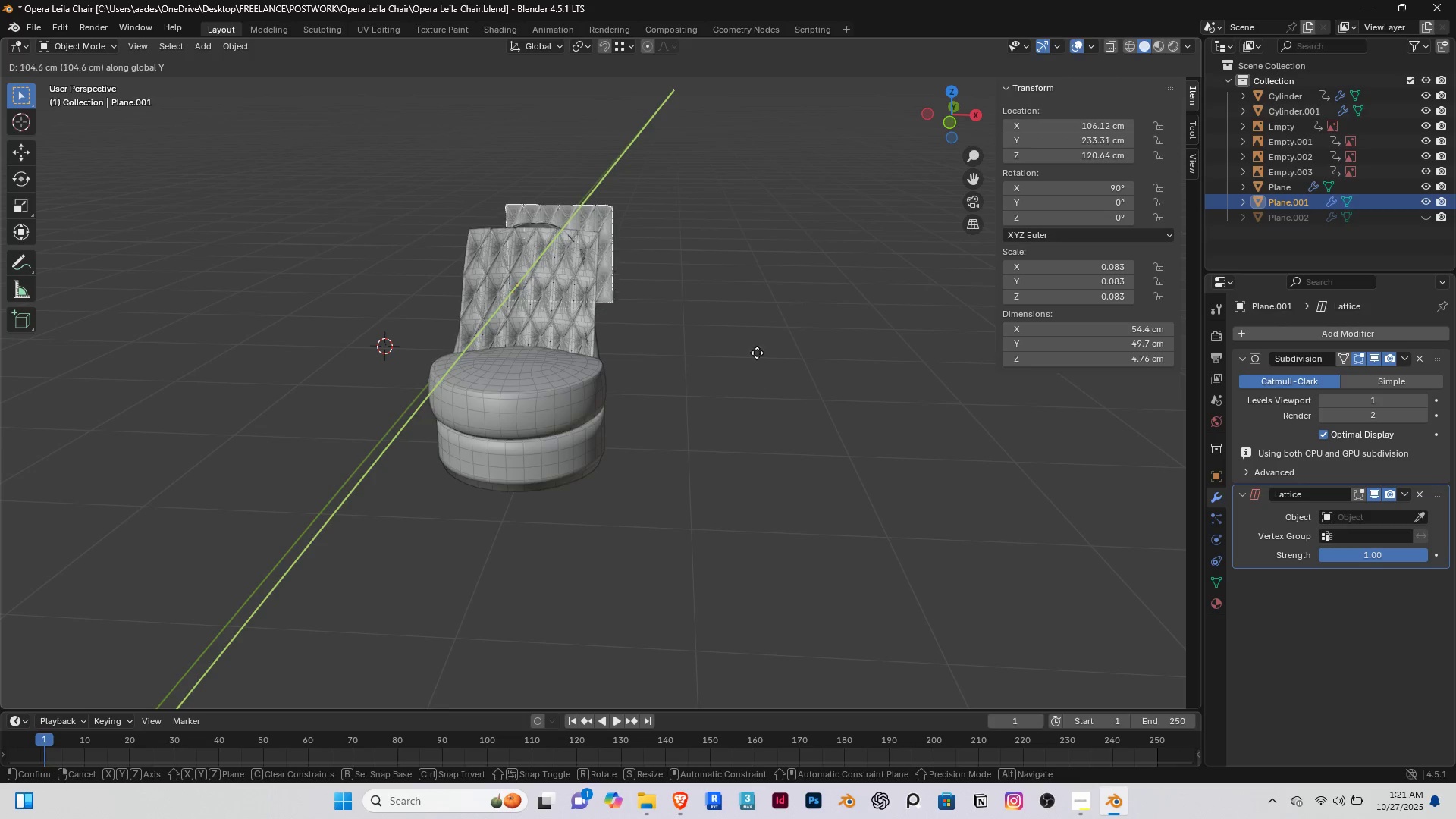 
left_click([770, 312])
 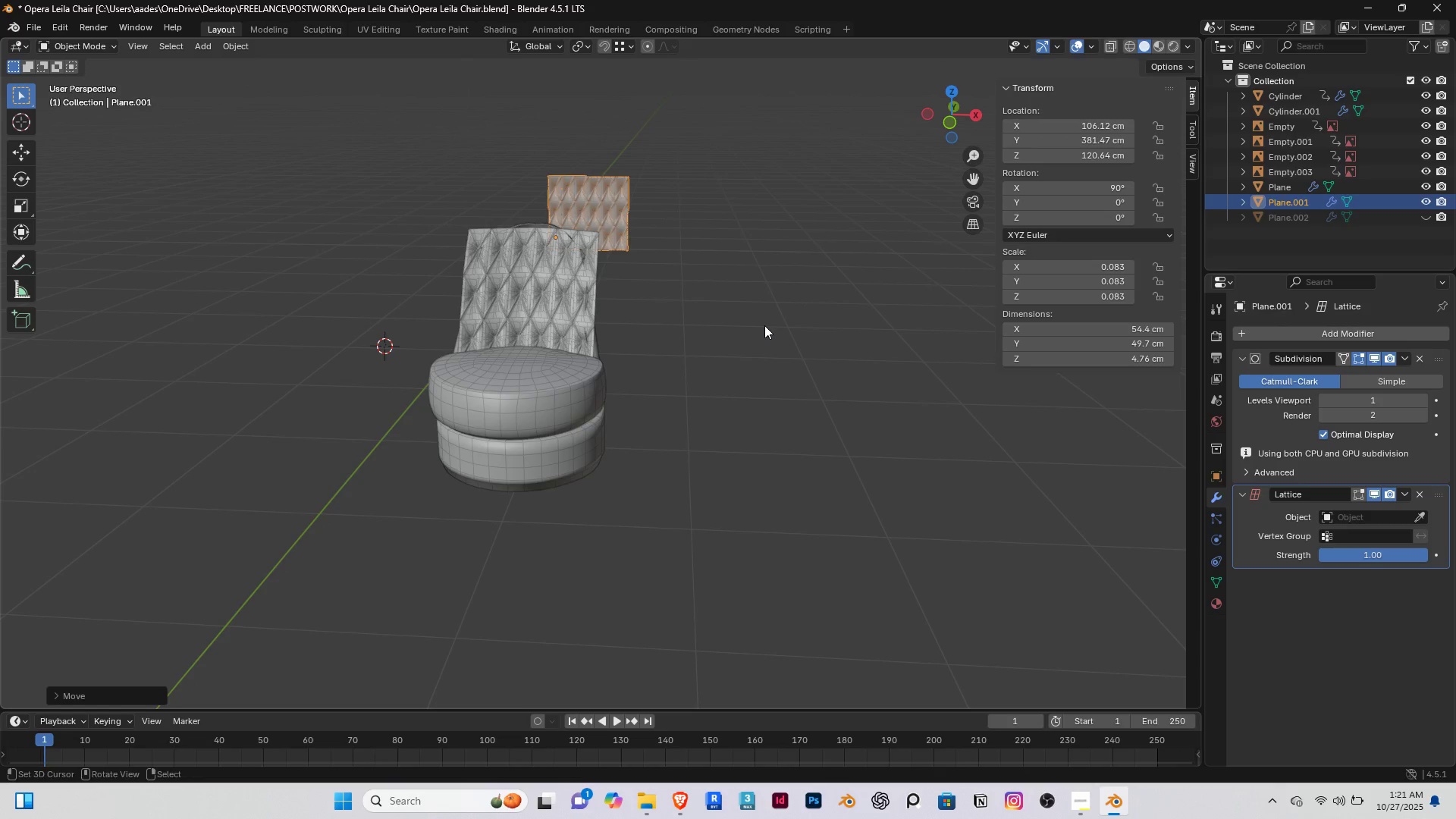 
key(H)
 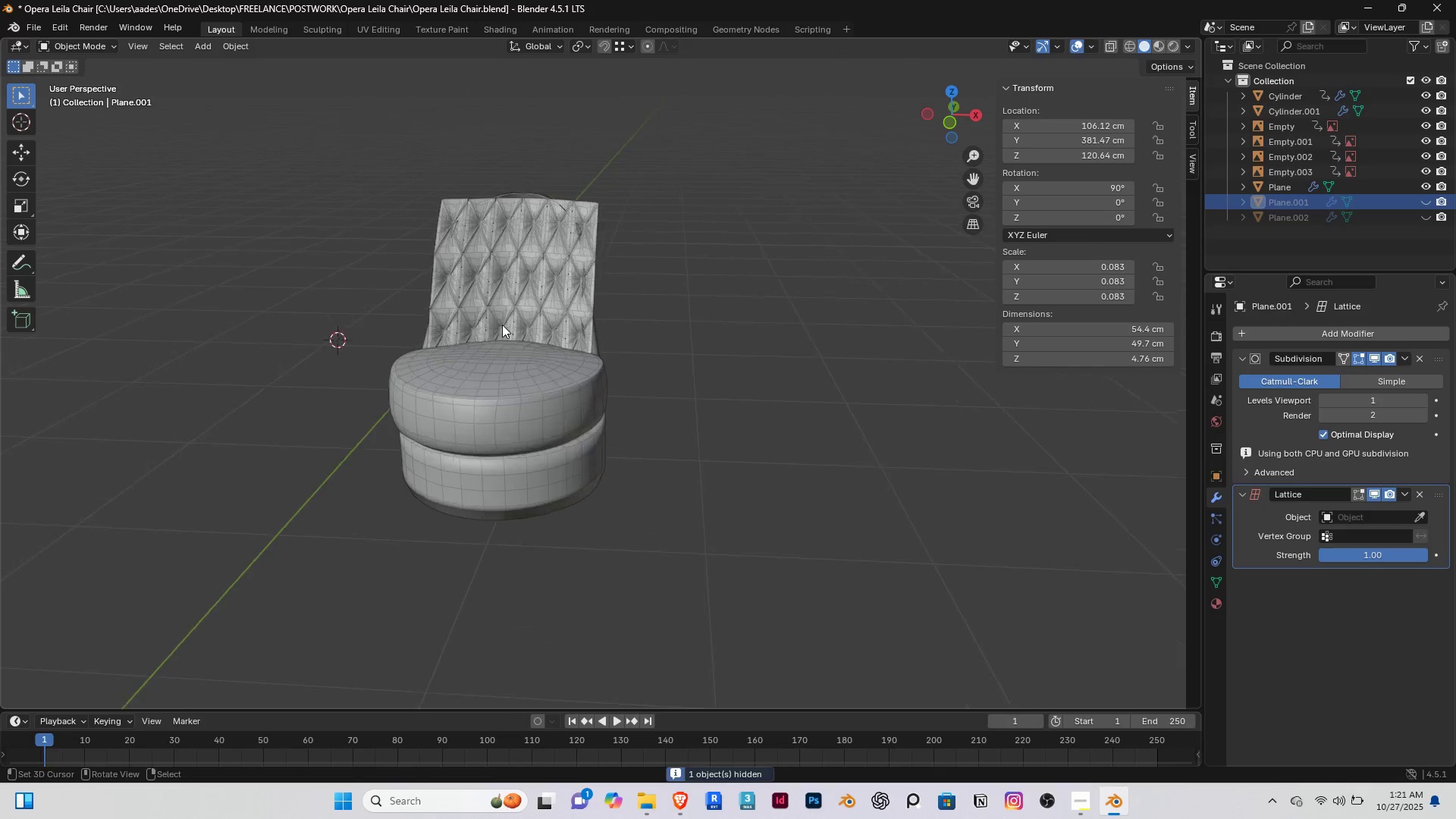 
scroll: coordinate [502, 325], scroll_direction: up, amount: 4.0
 